 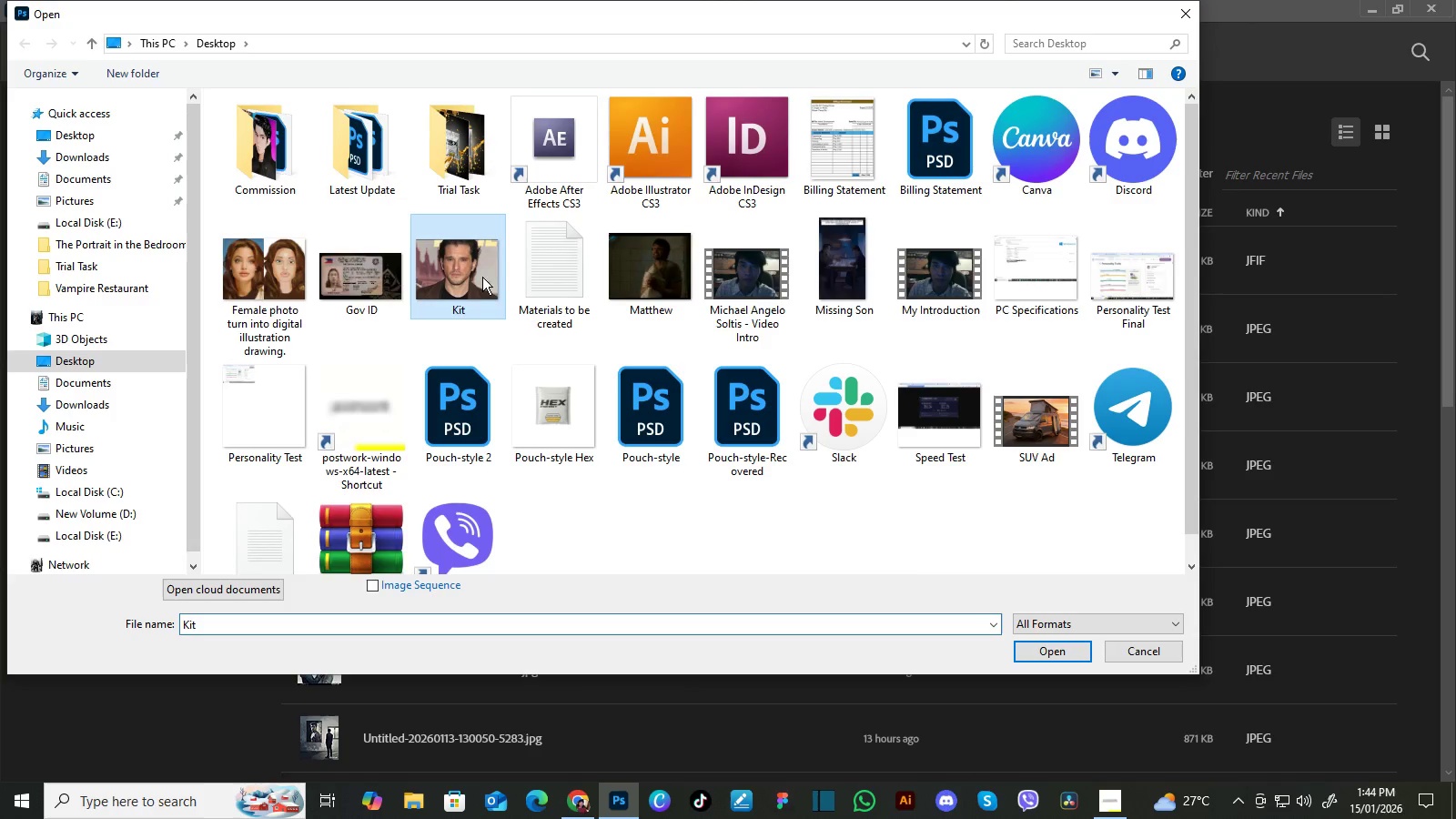 
left_click([1048, 650])
 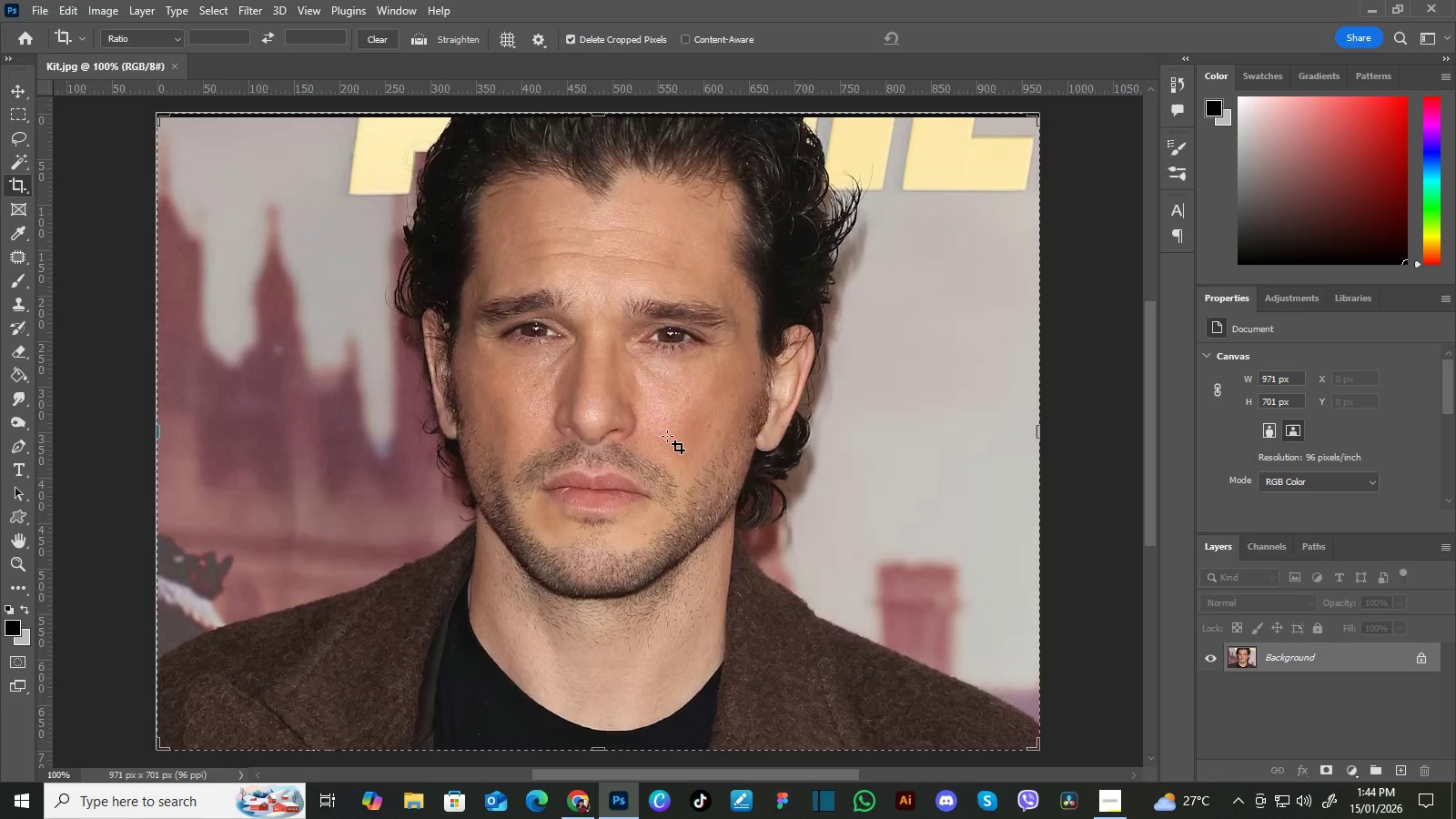 
left_click([23, 90])
 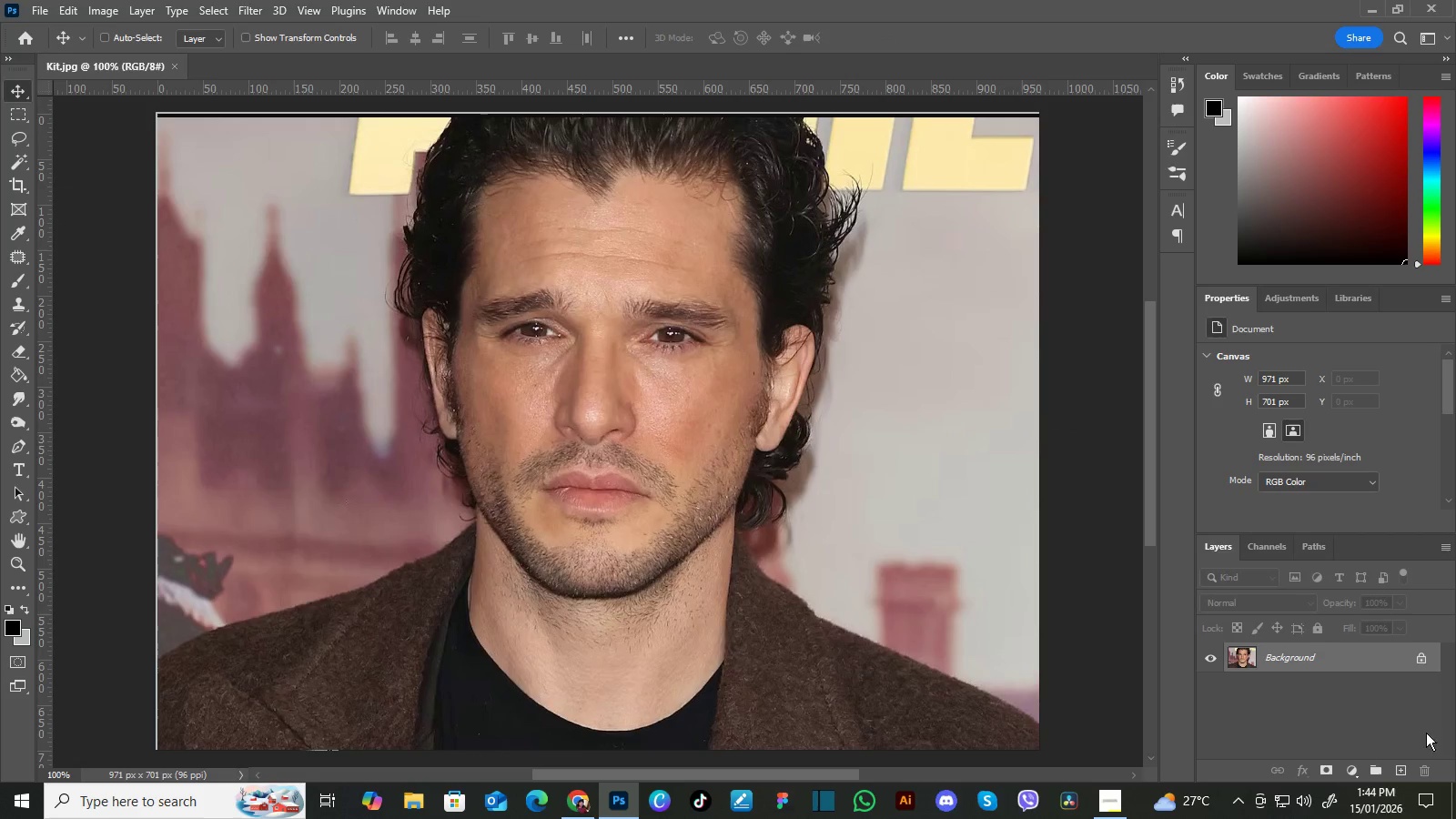 
left_click([1424, 662])
 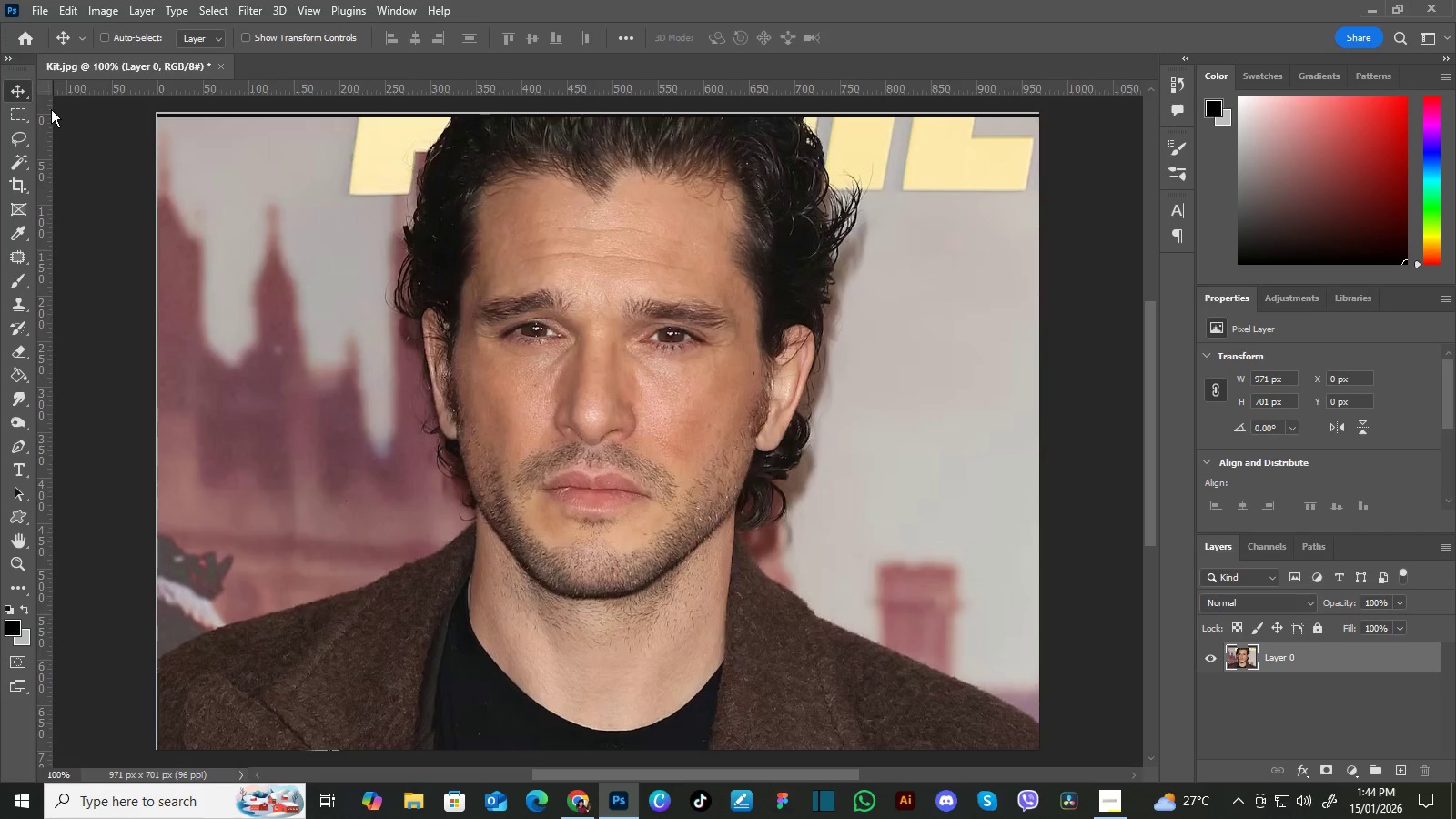 
left_click([25, 89])
 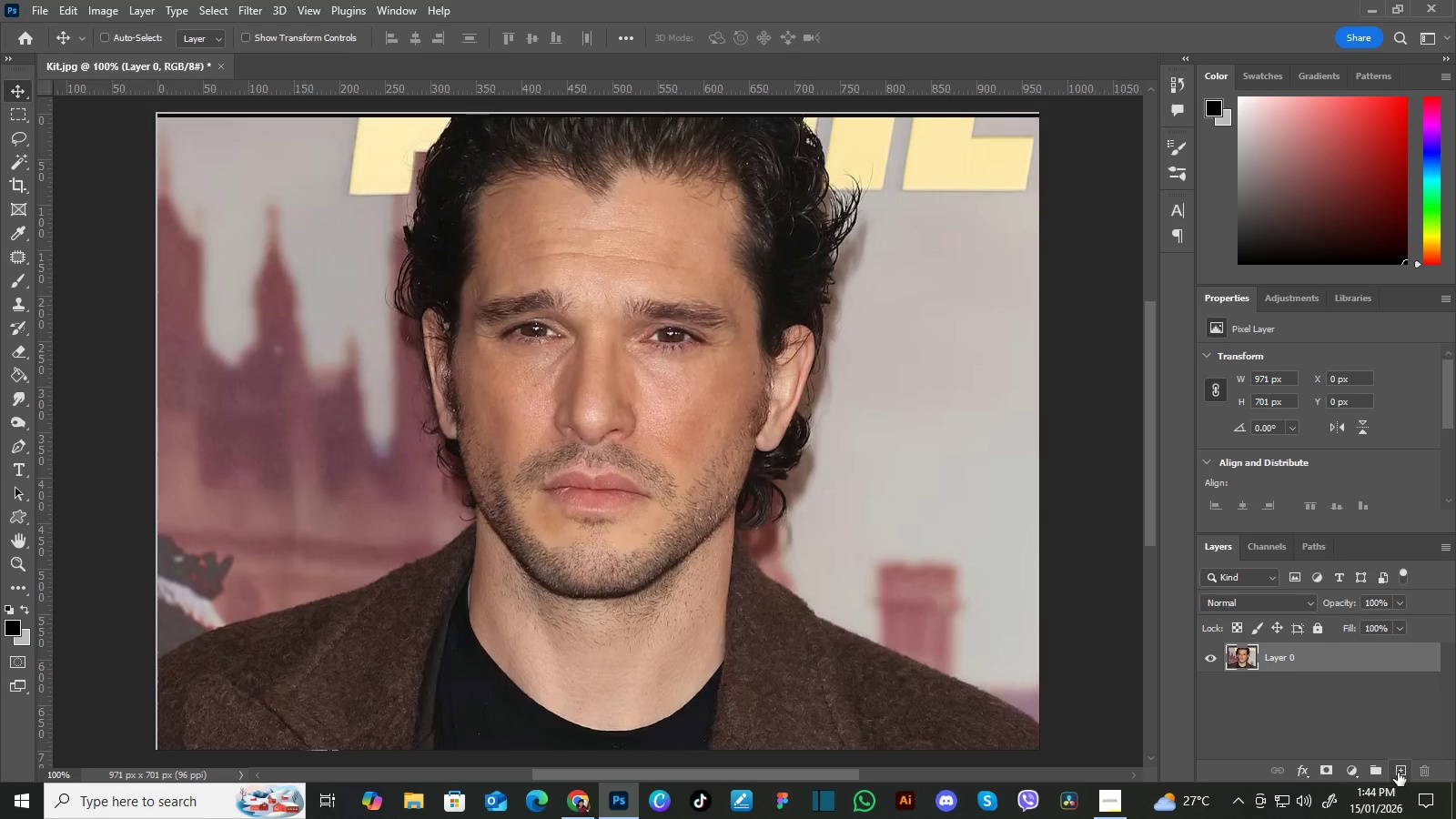 
left_click([1395, 769])
 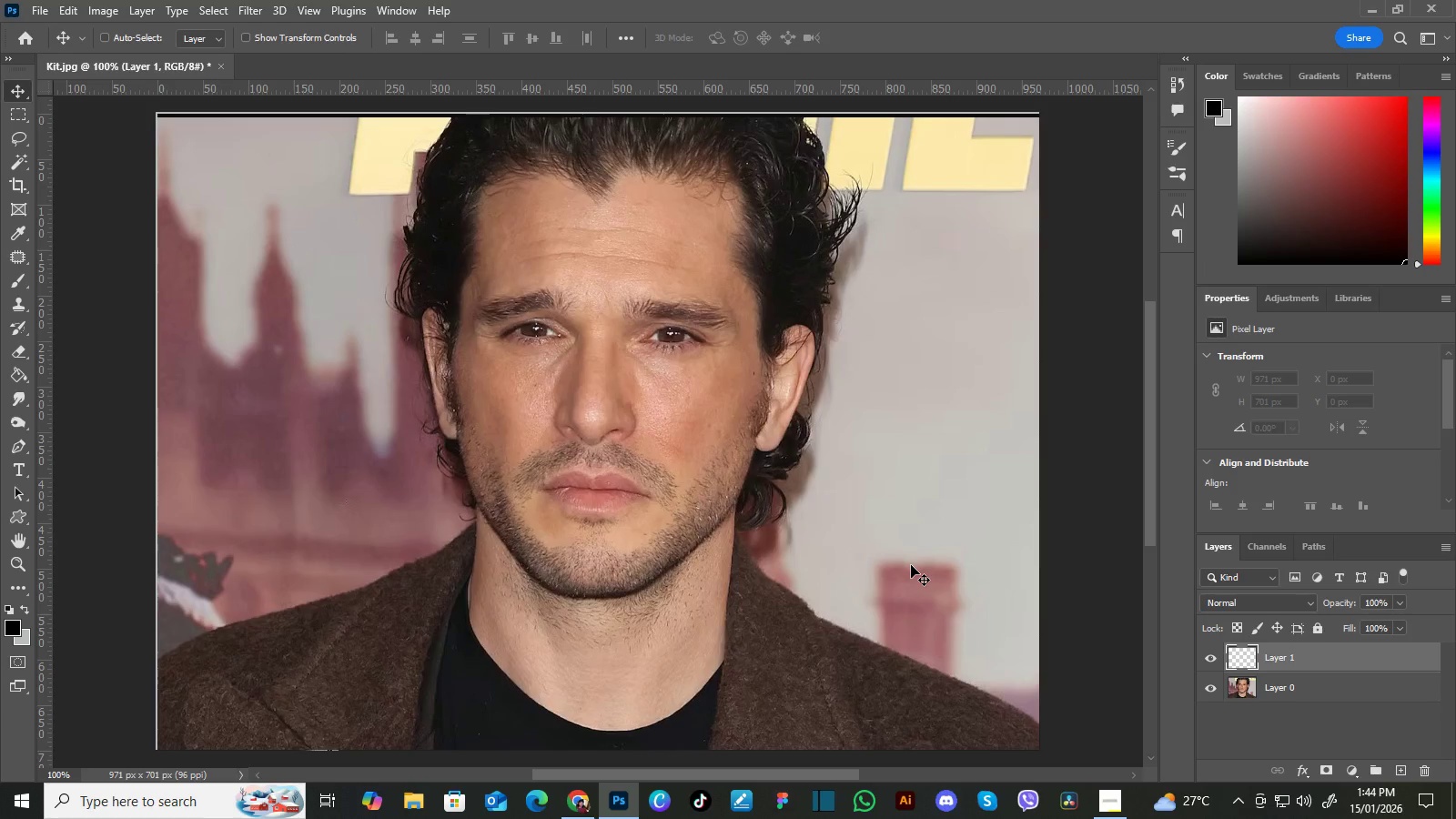 
wait(15.0)
 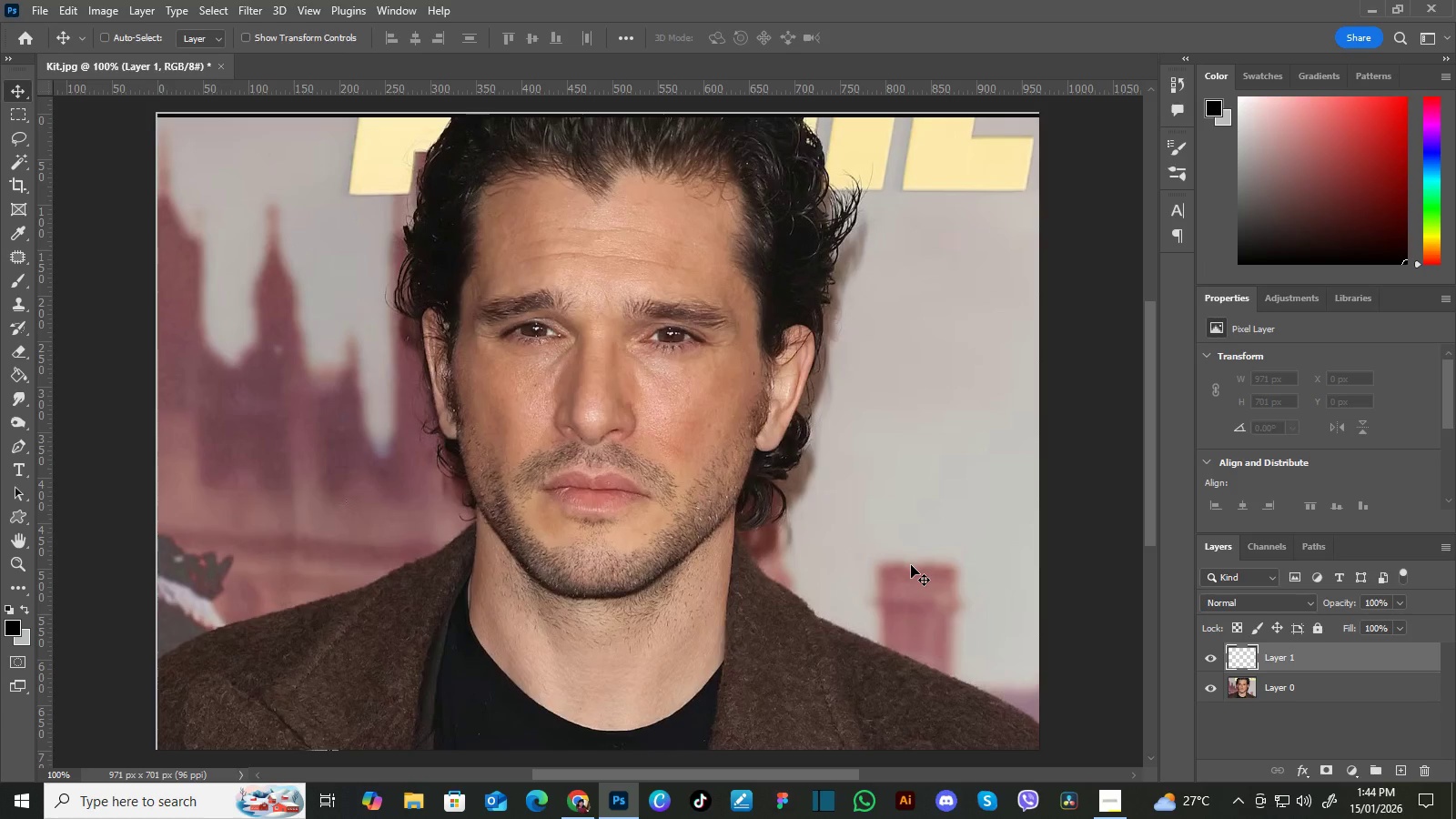 
key(Control+Equal)
 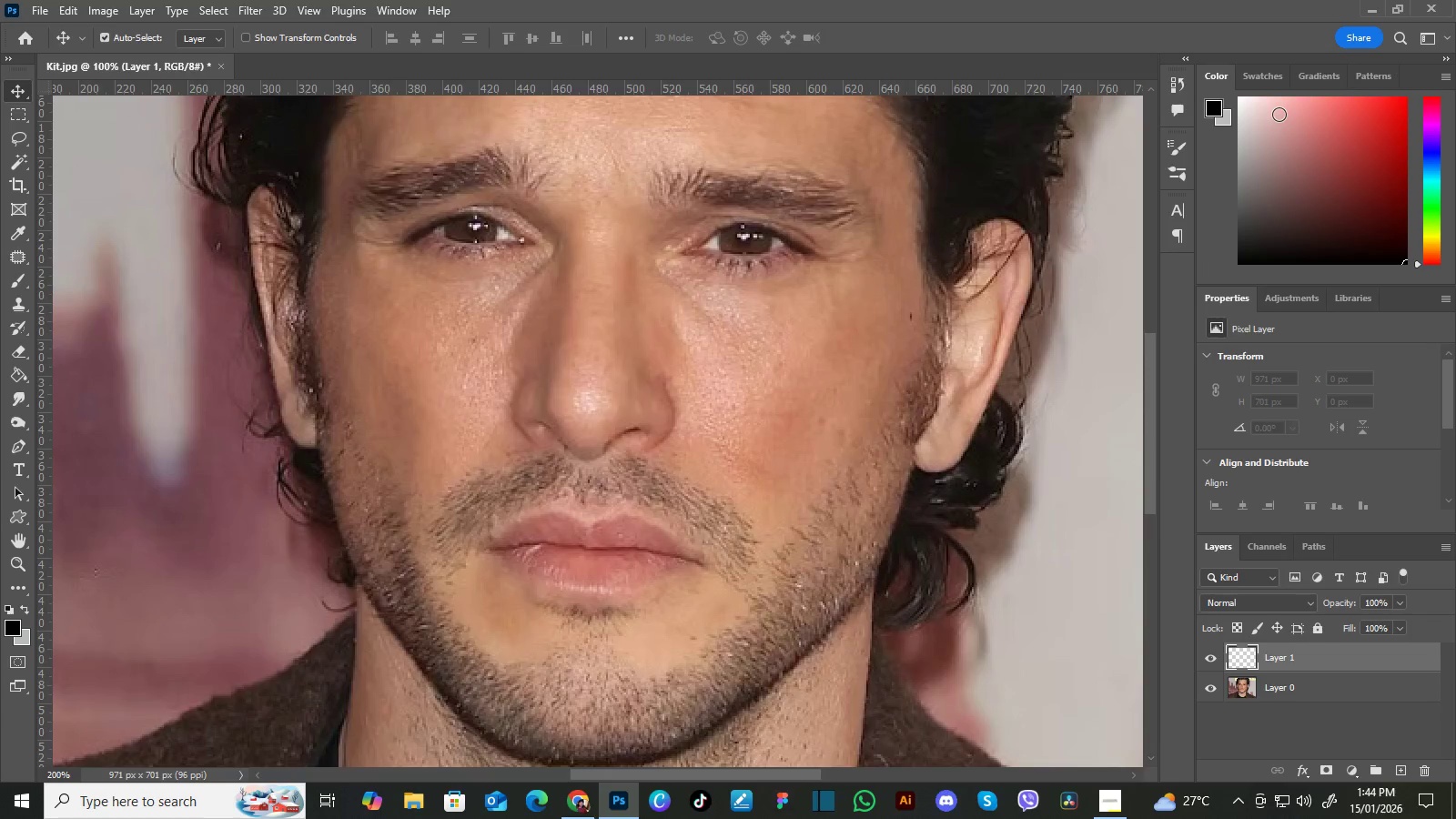 
key(Control+Equal)
 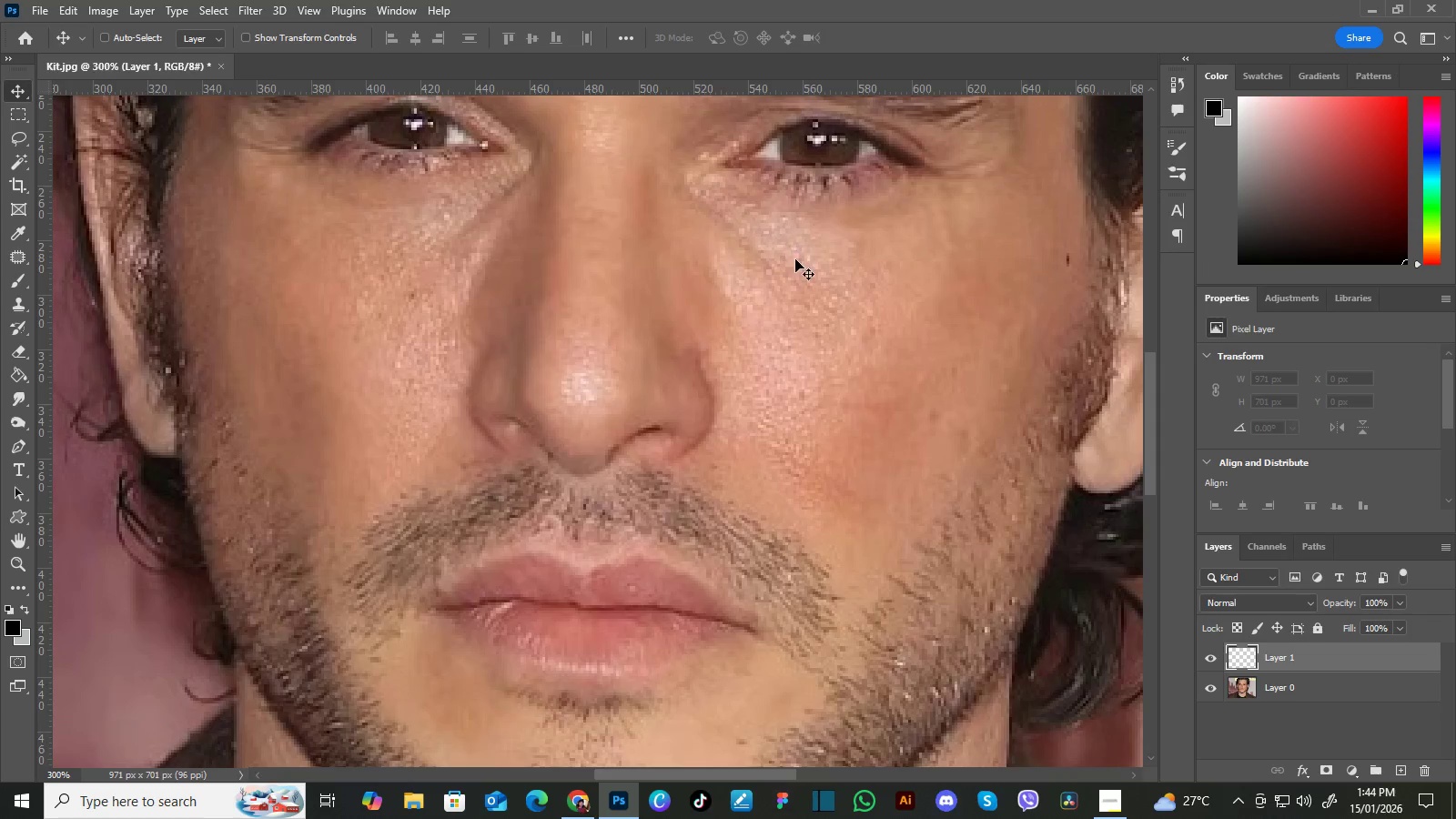 
key(Control+Minus)
 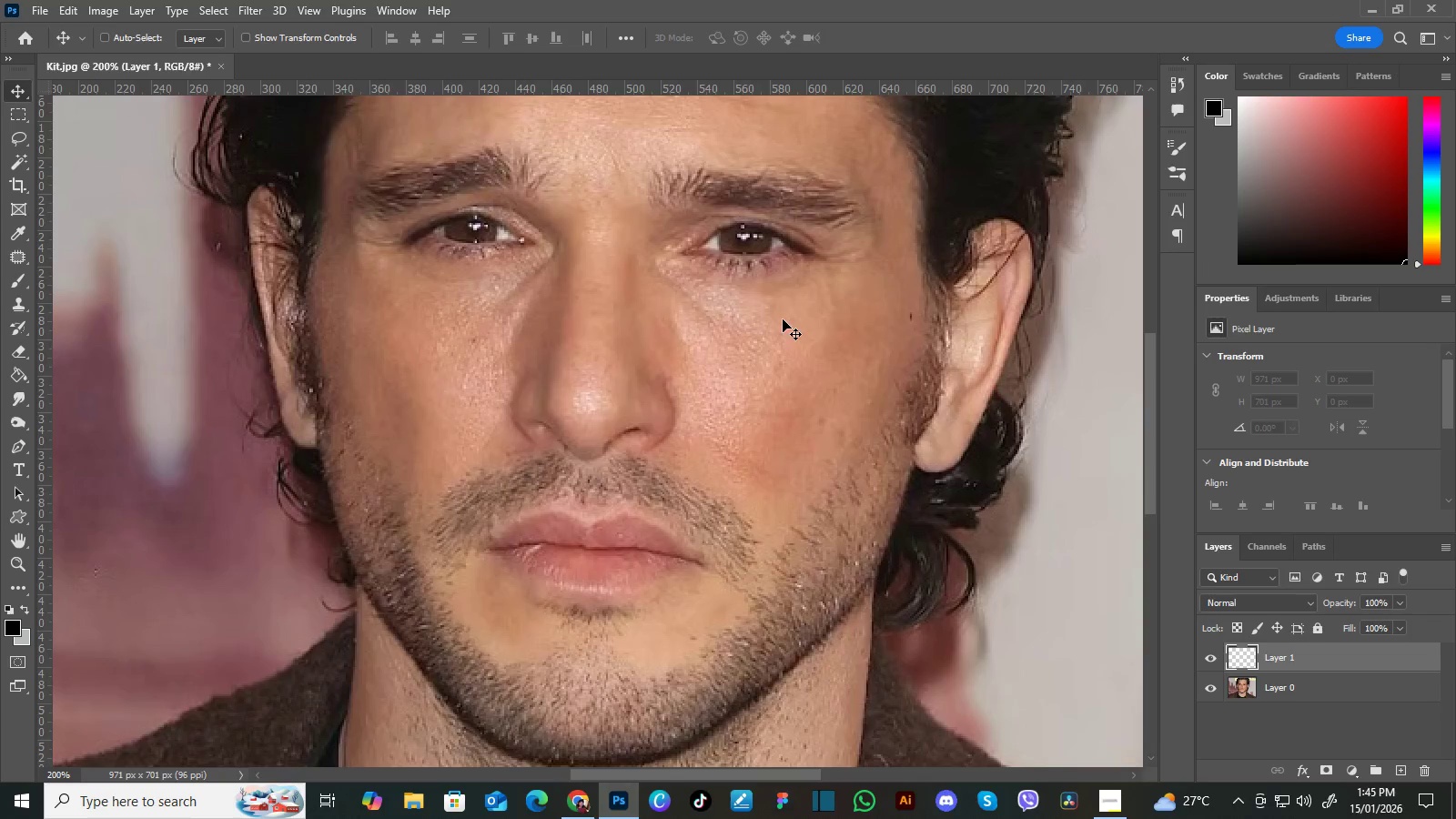 
hold_key(key=Space, duration=1.5)
 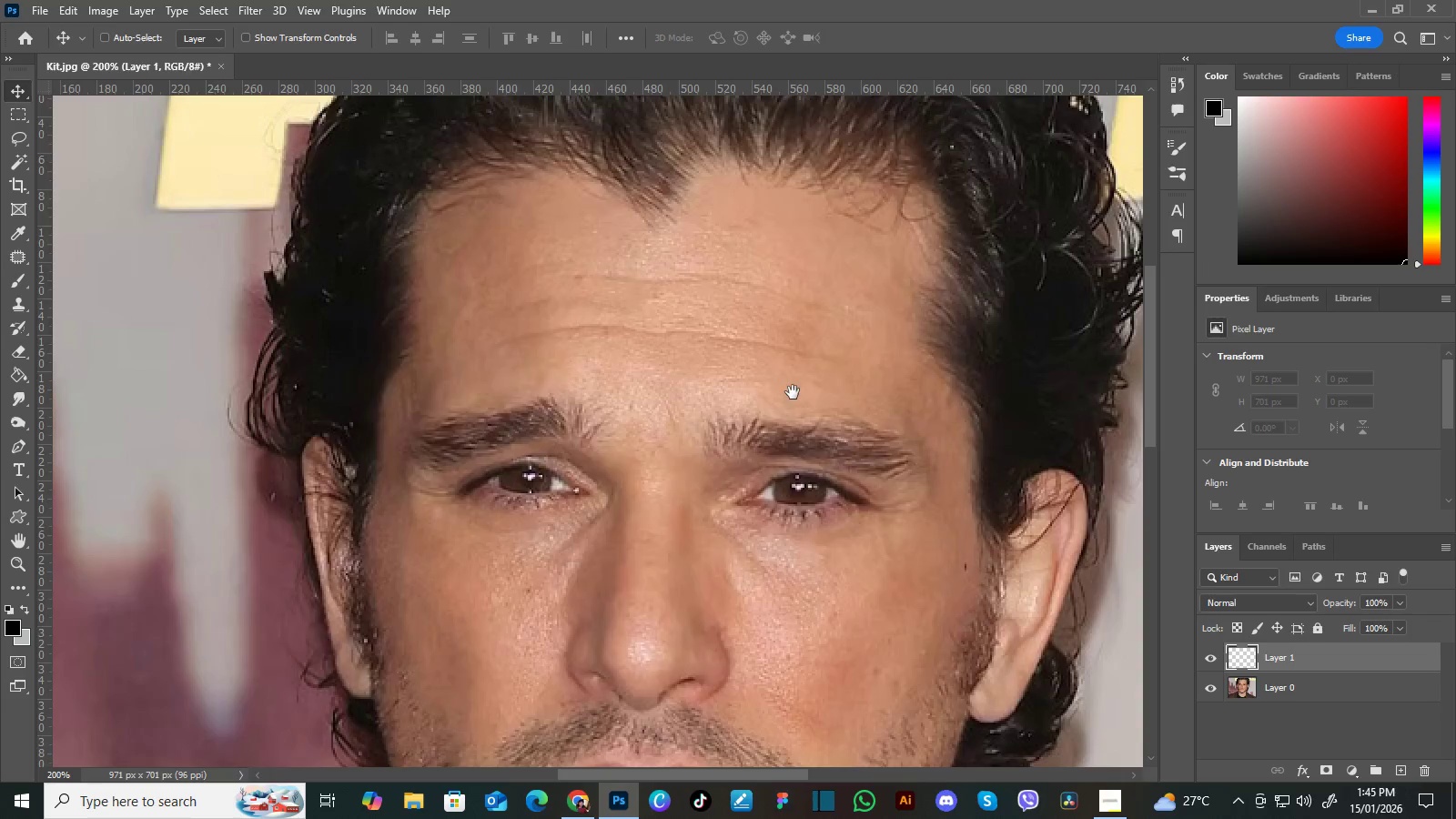 
left_click_drag(start_coordinate=[745, 323], to_coordinate=[774, 398])
 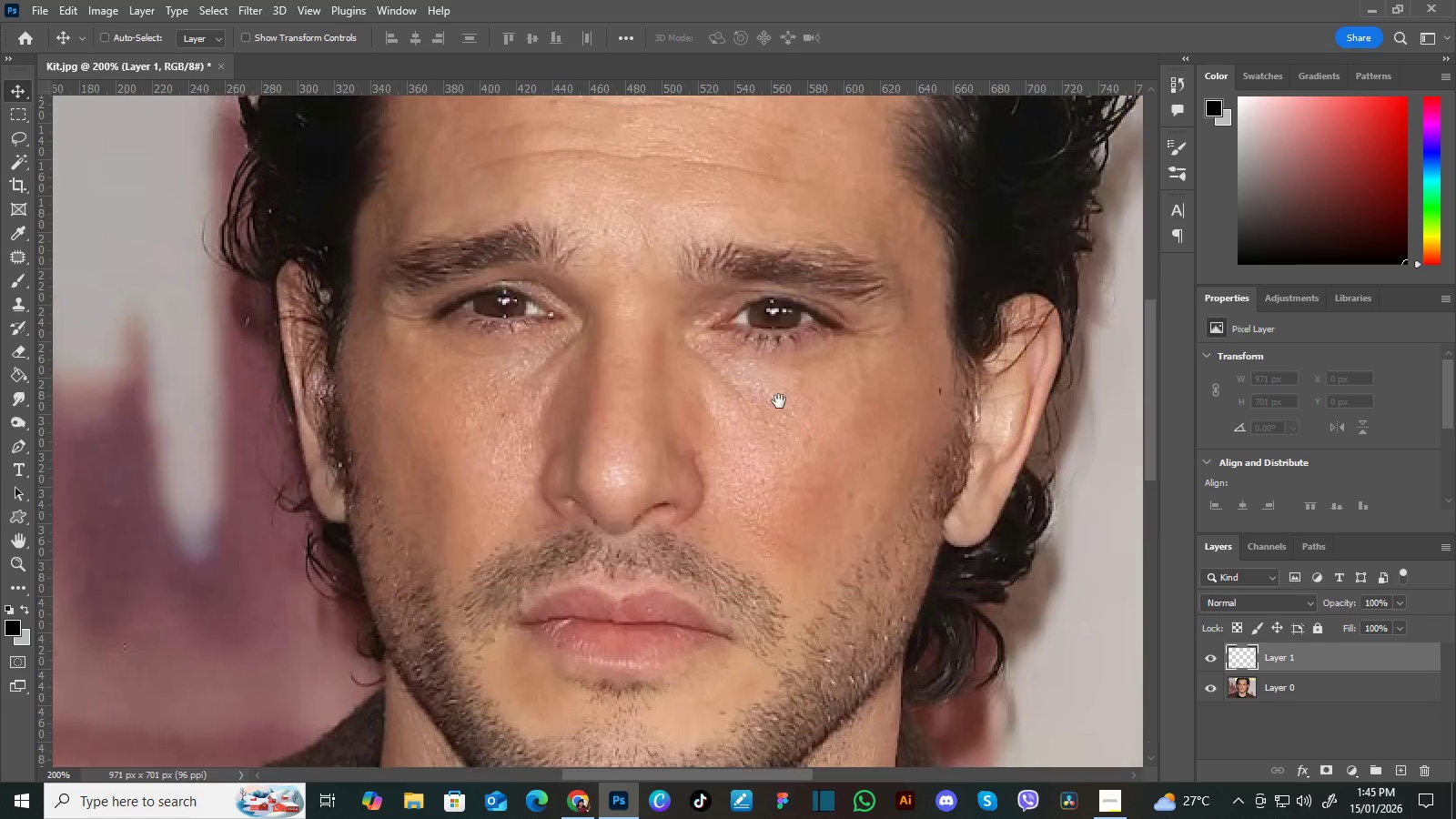 
left_click_drag(start_coordinate=[772, 352], to_coordinate=[779, 400])
 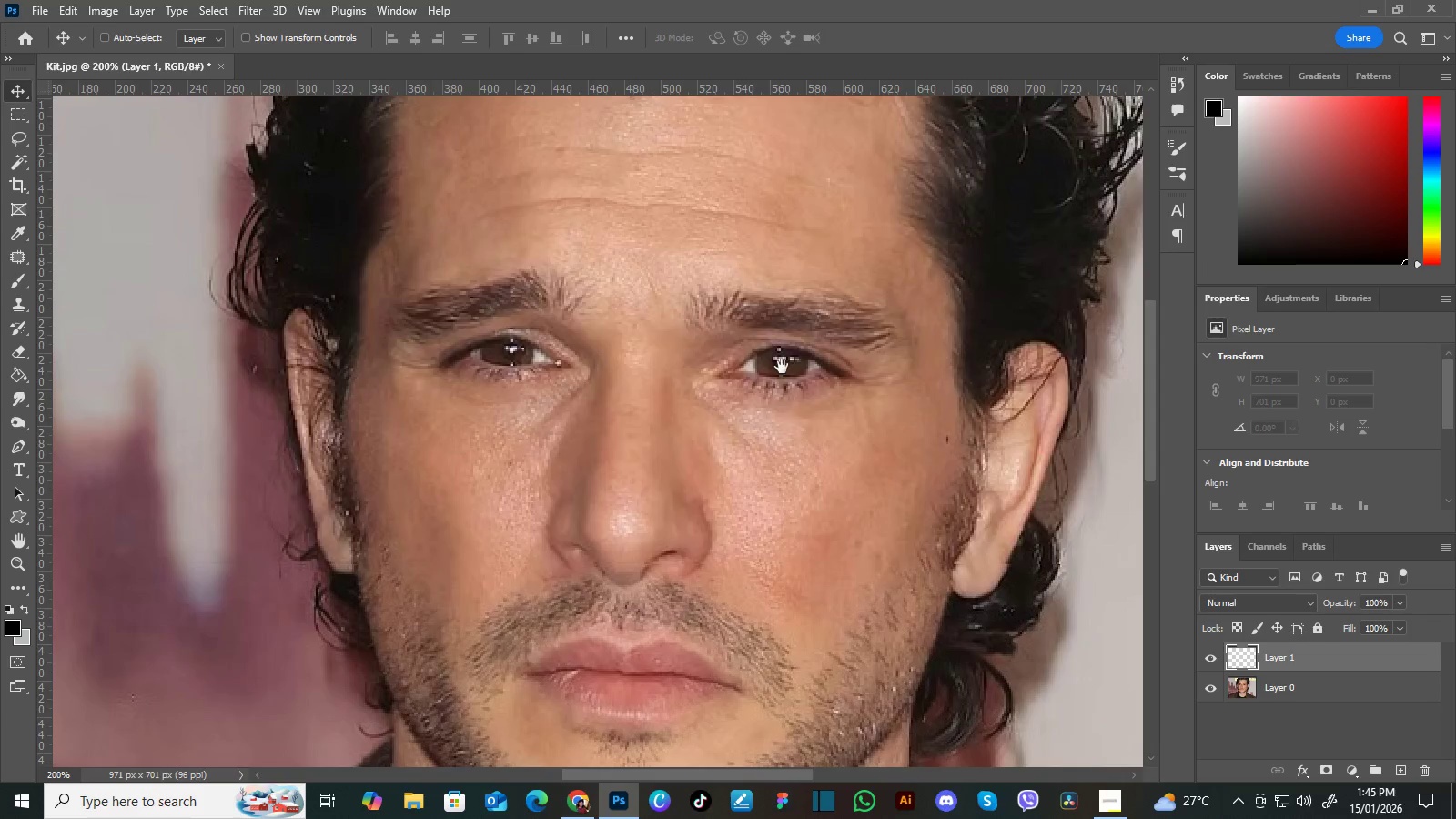 
left_click_drag(start_coordinate=[782, 367], to_coordinate=[782, 405])
 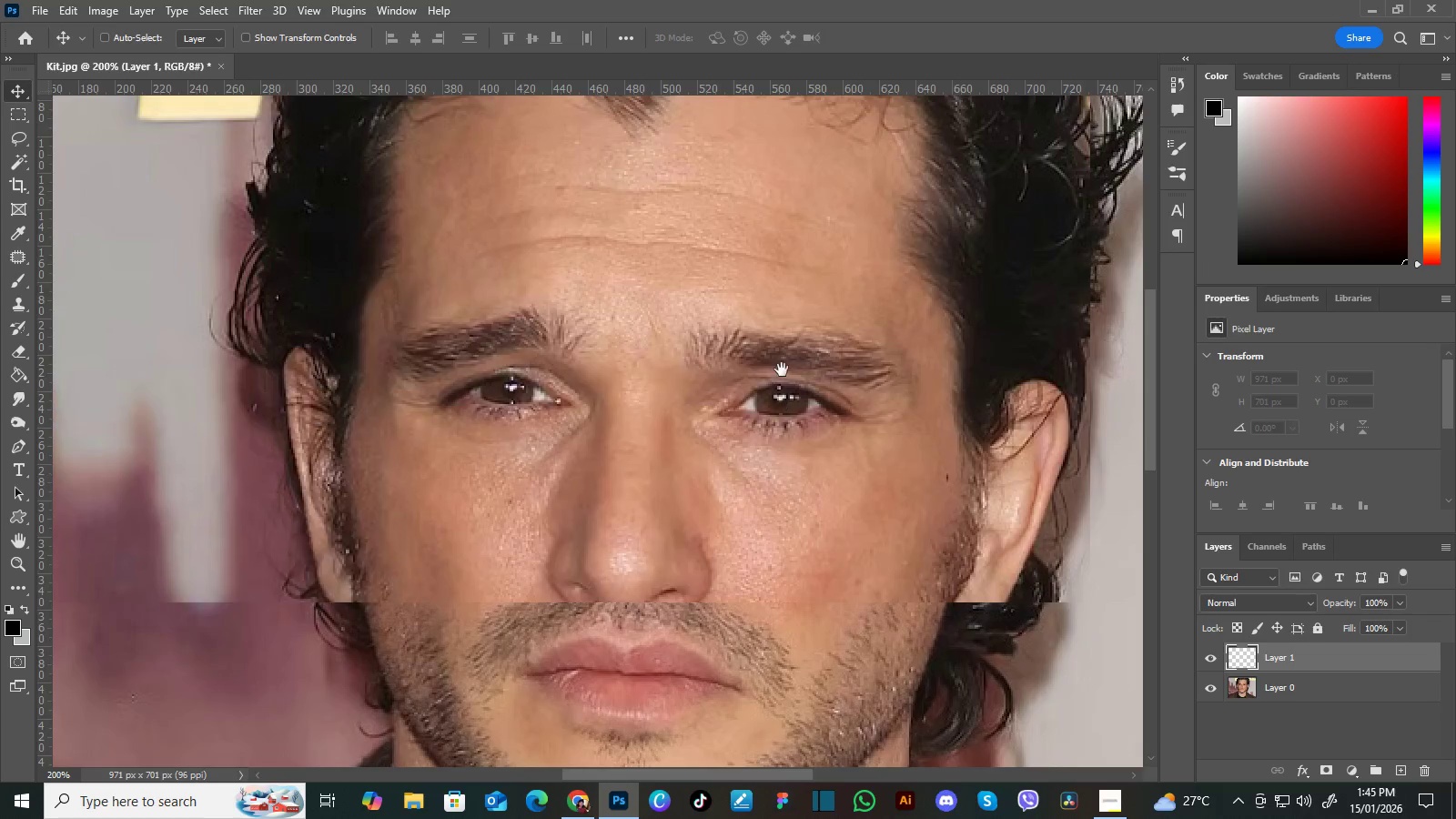 
left_click_drag(start_coordinate=[782, 369], to_coordinate=[790, 419])
 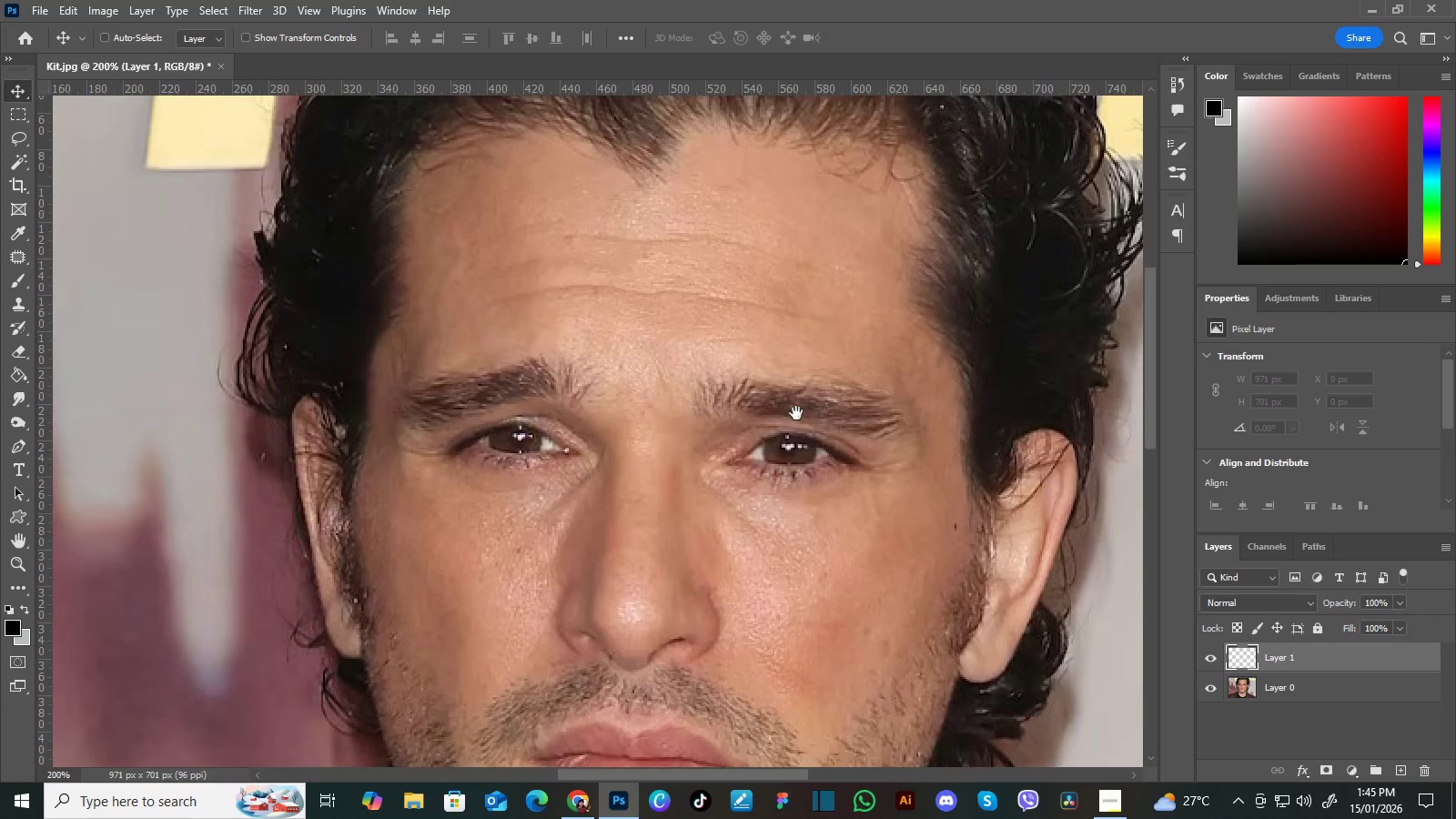 
left_click_drag(start_coordinate=[785, 378], to_coordinate=[795, 418])
 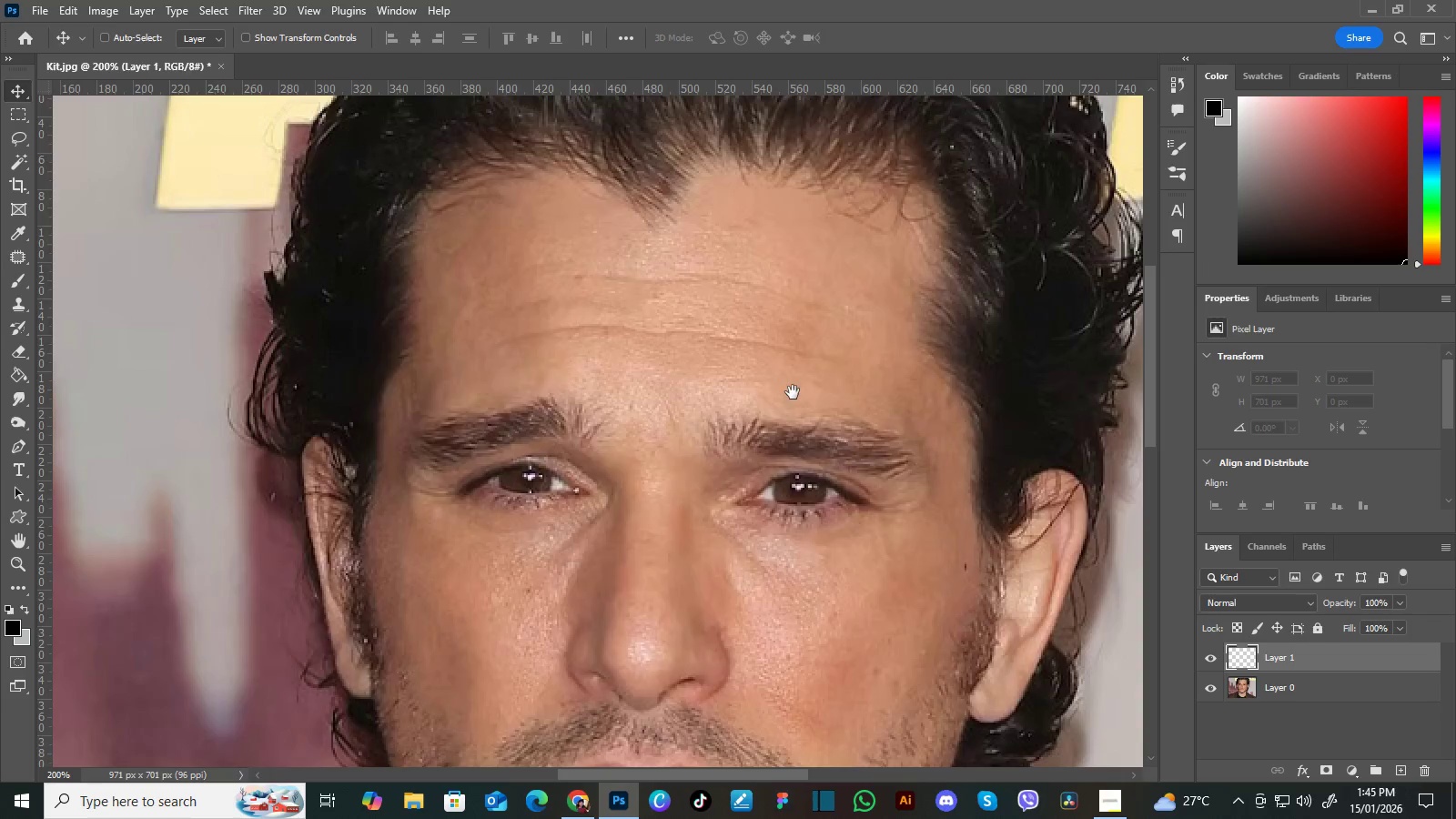 
hold_key(key=Space, duration=0.67)
 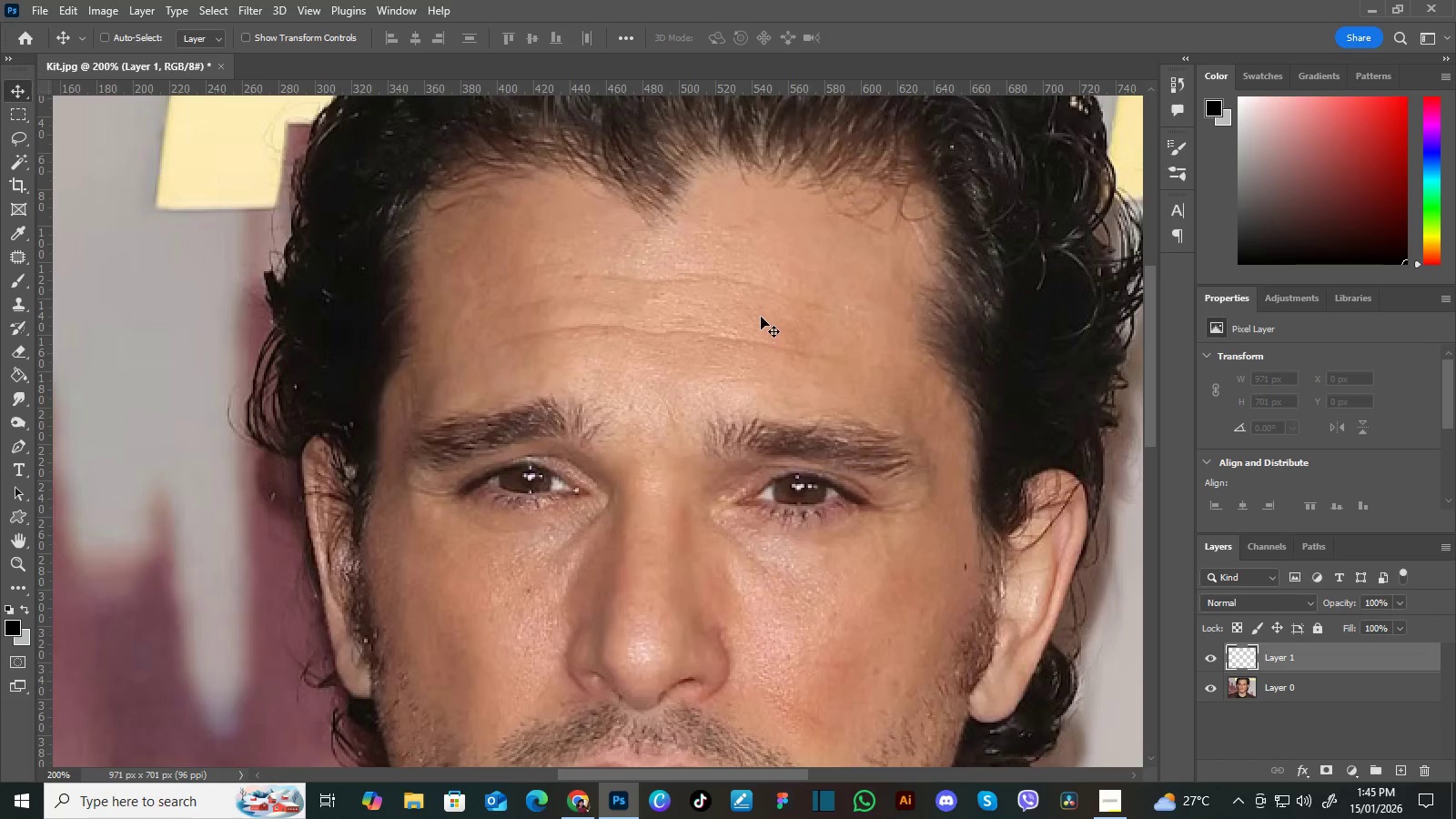 
triple_click([794, 379])
 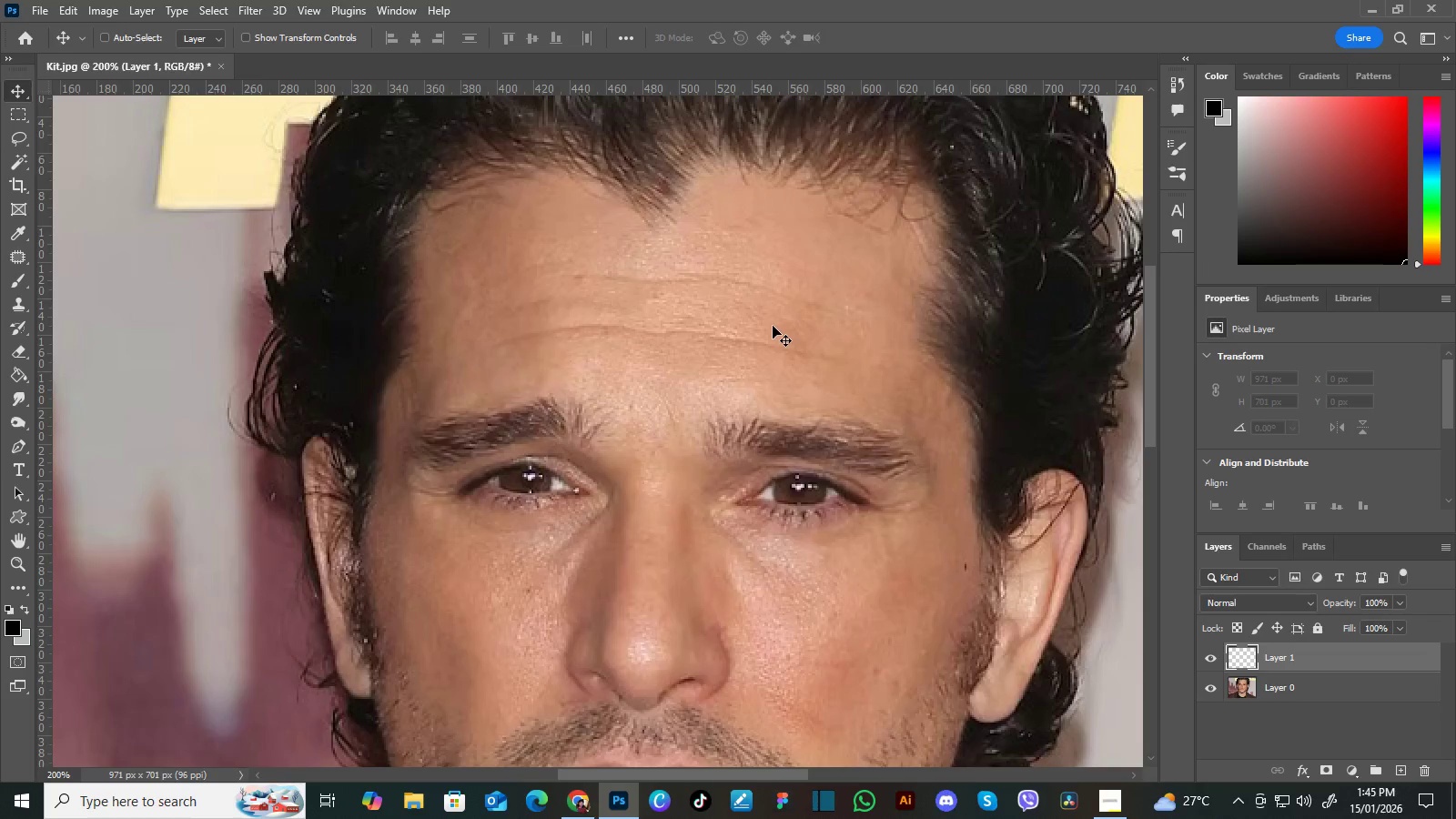 
key(I)
 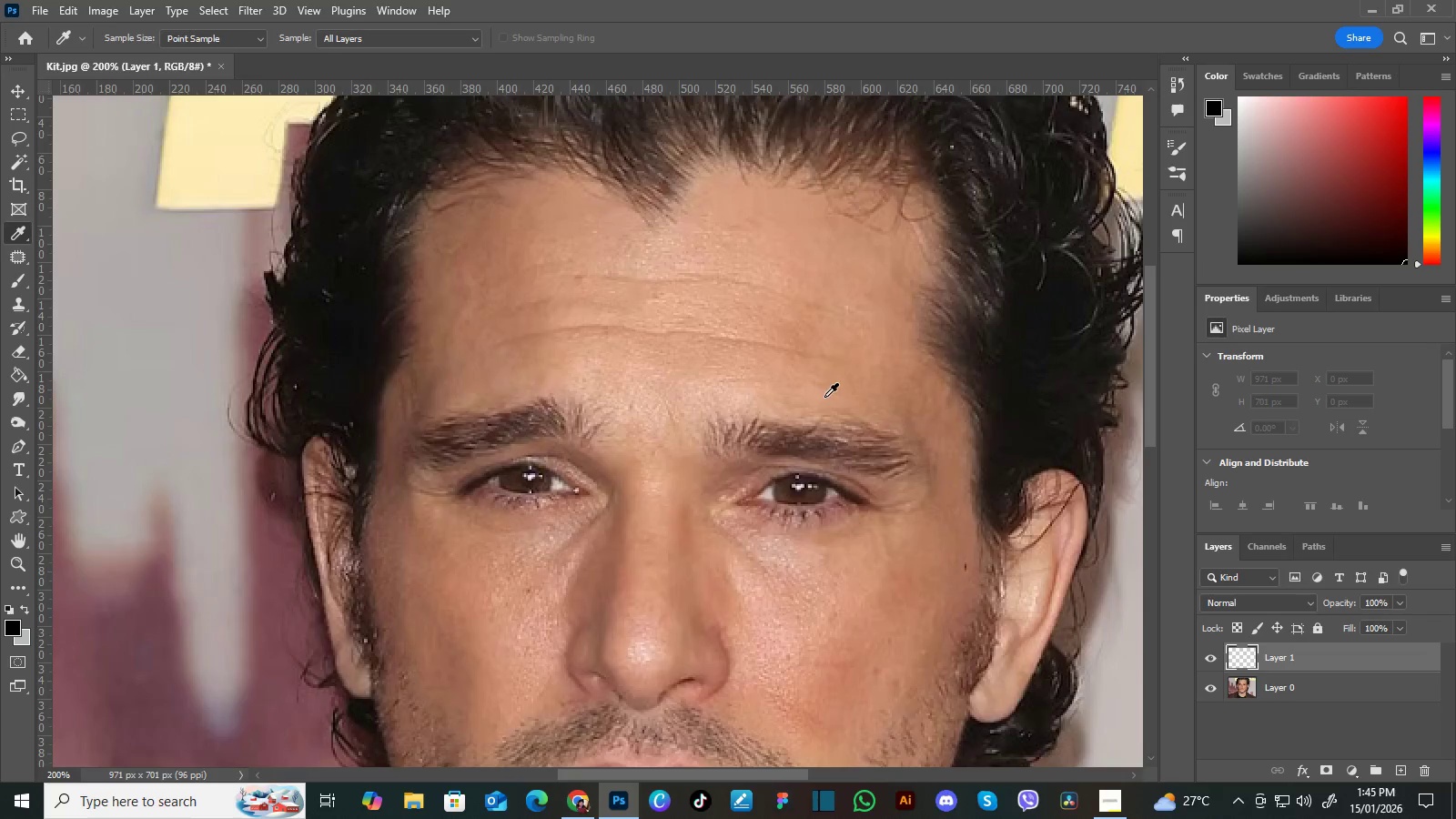 
hold_key(key=Space, duration=1.5)
 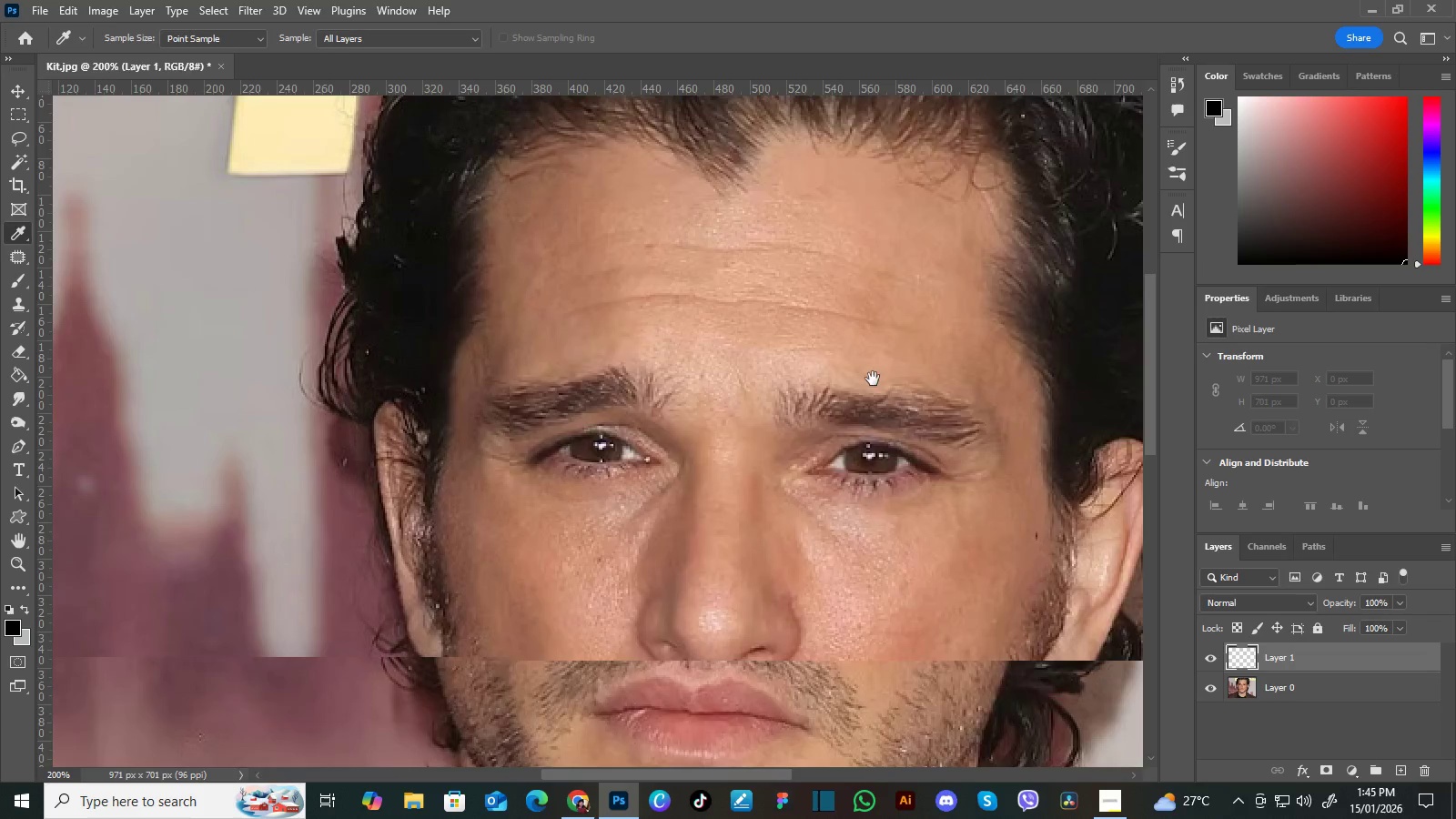 
left_click_drag(start_coordinate=[826, 412], to_coordinate=[852, 298])
 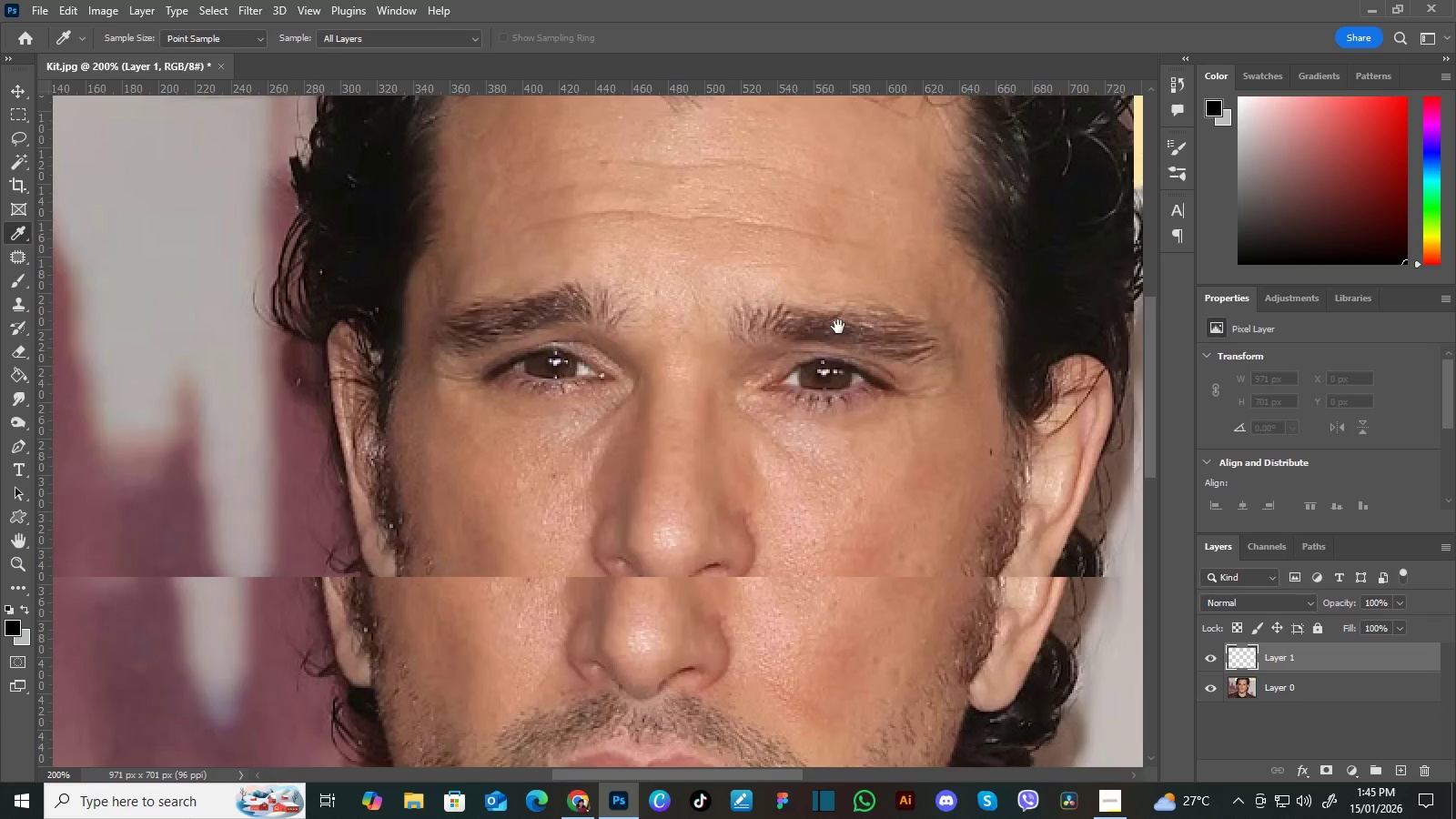 
left_click_drag(start_coordinate=[836, 355], to_coordinate=[844, 325])
 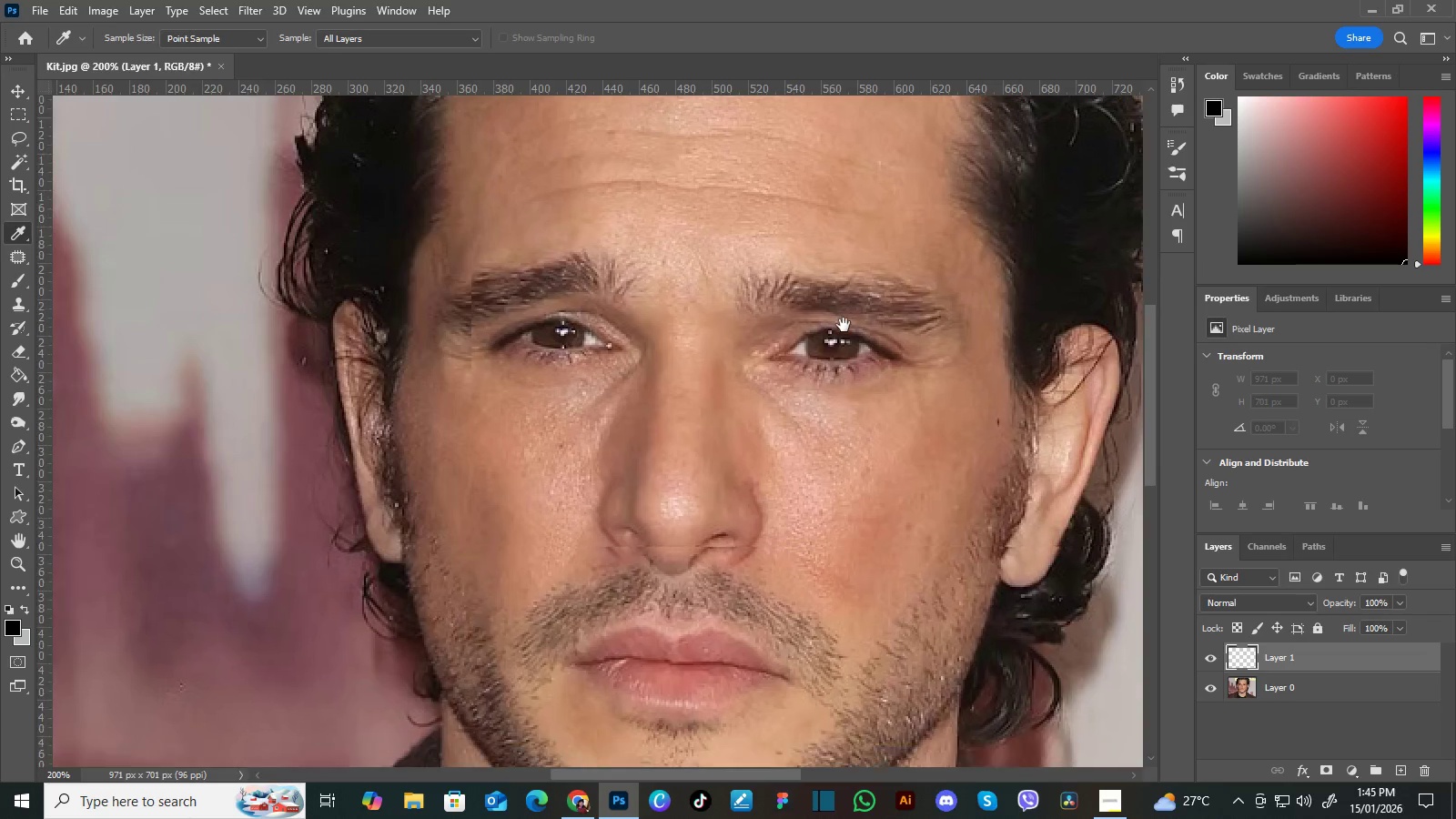 
double_click([844, 339])
 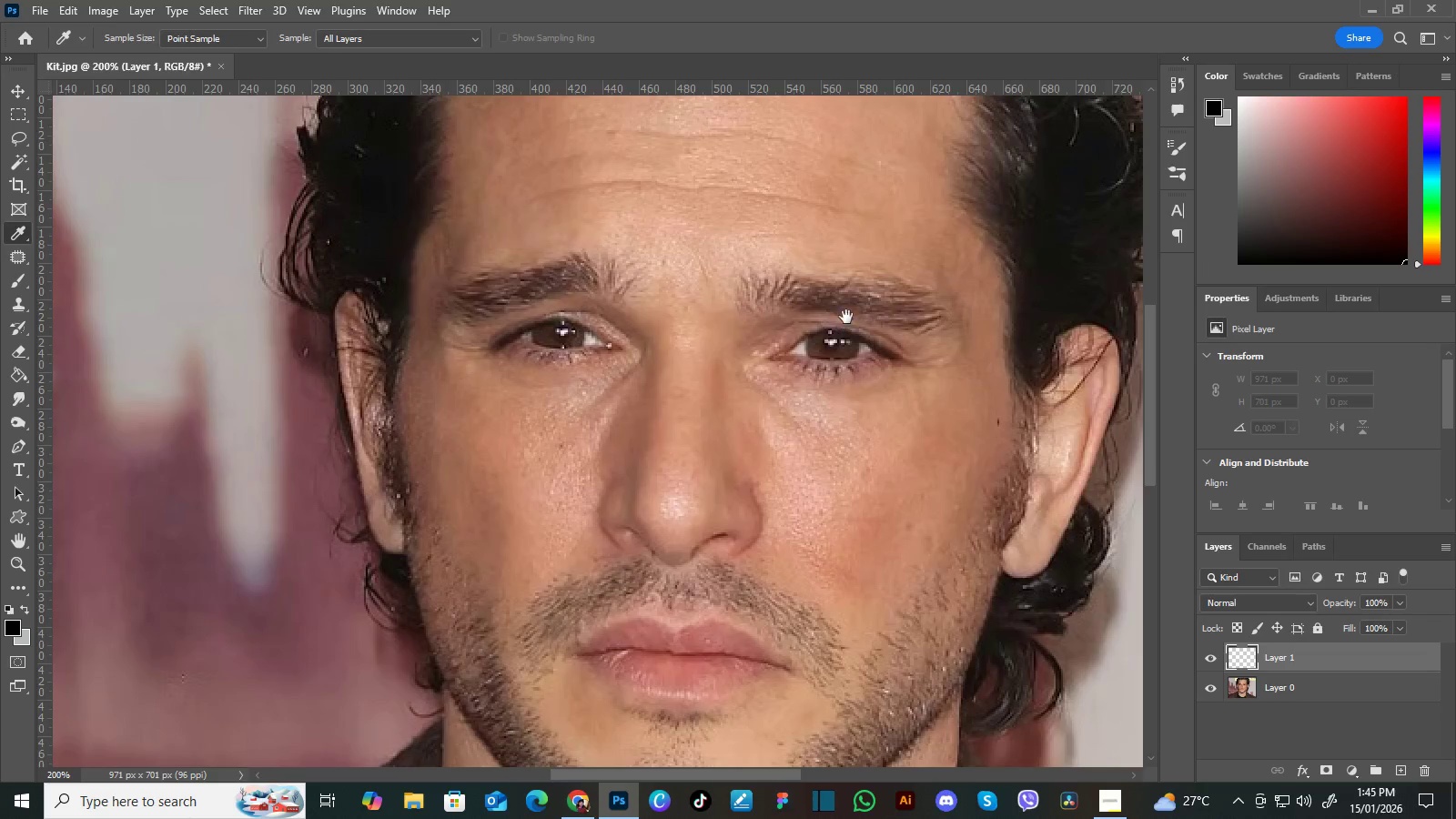 
left_click_drag(start_coordinate=[847, 316], to_coordinate=[864, 375])
 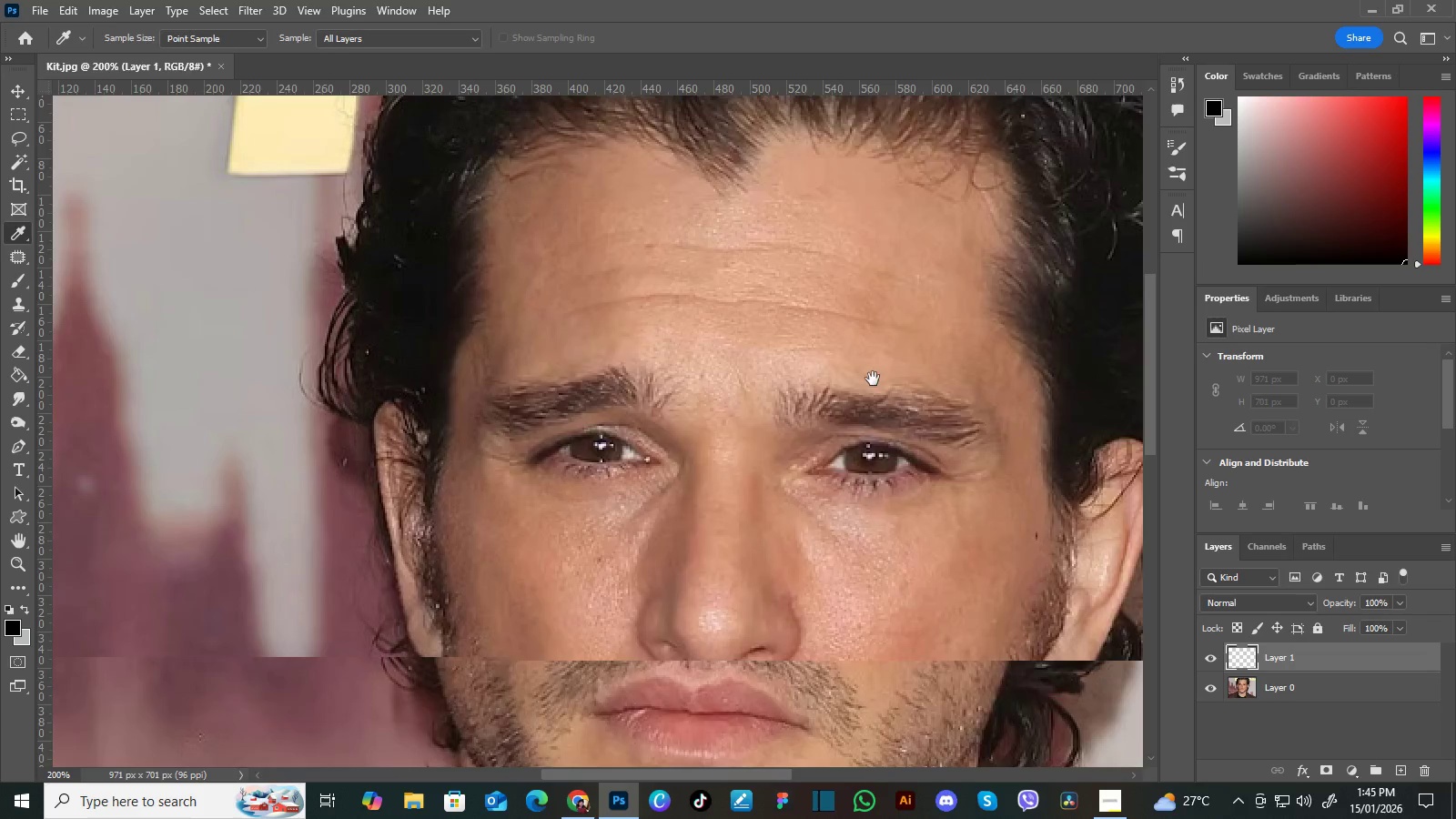 
hold_key(key=Space, duration=0.86)
 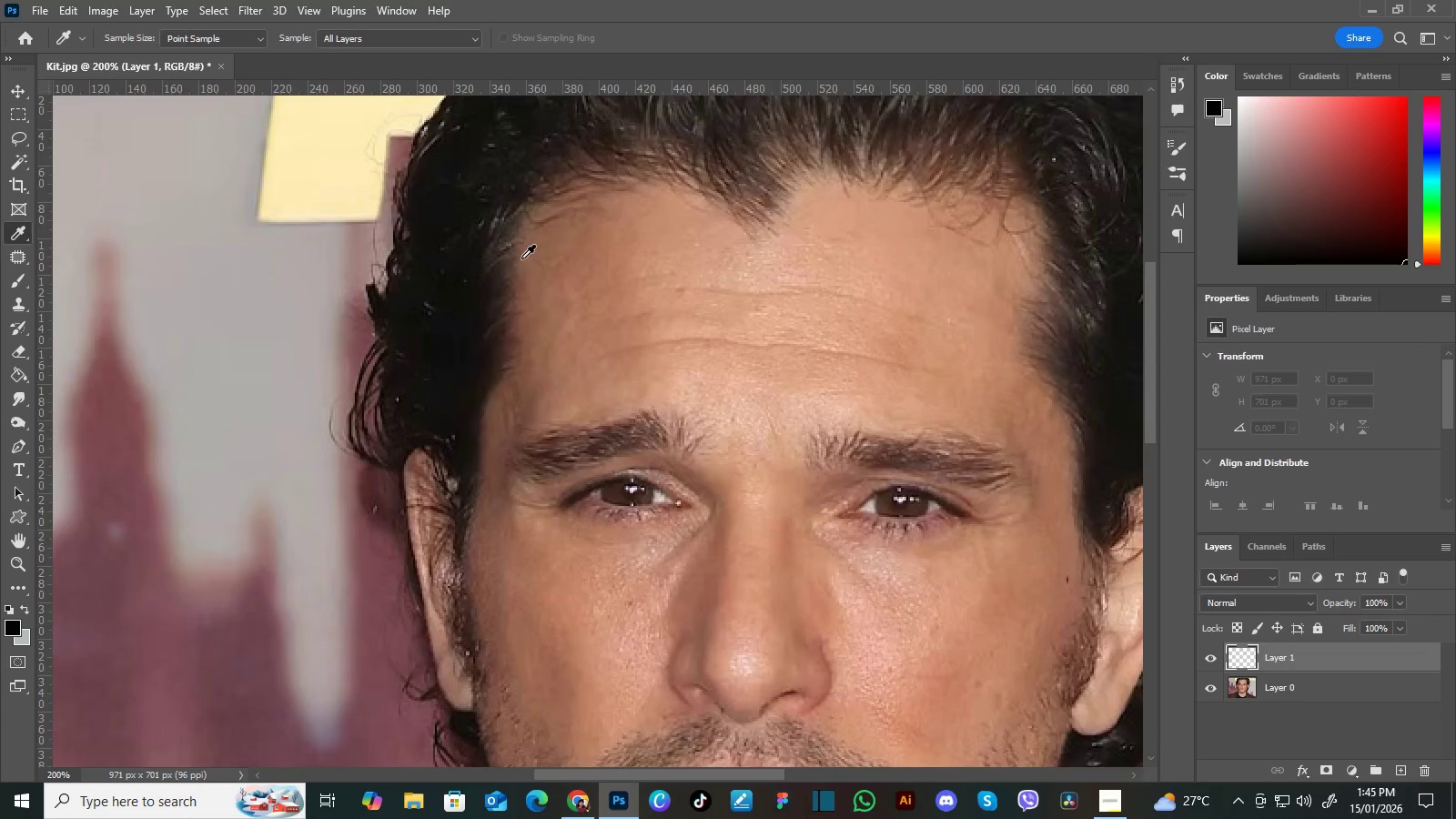 
left_click_drag(start_coordinate=[852, 324], to_coordinate=[873, 379])
 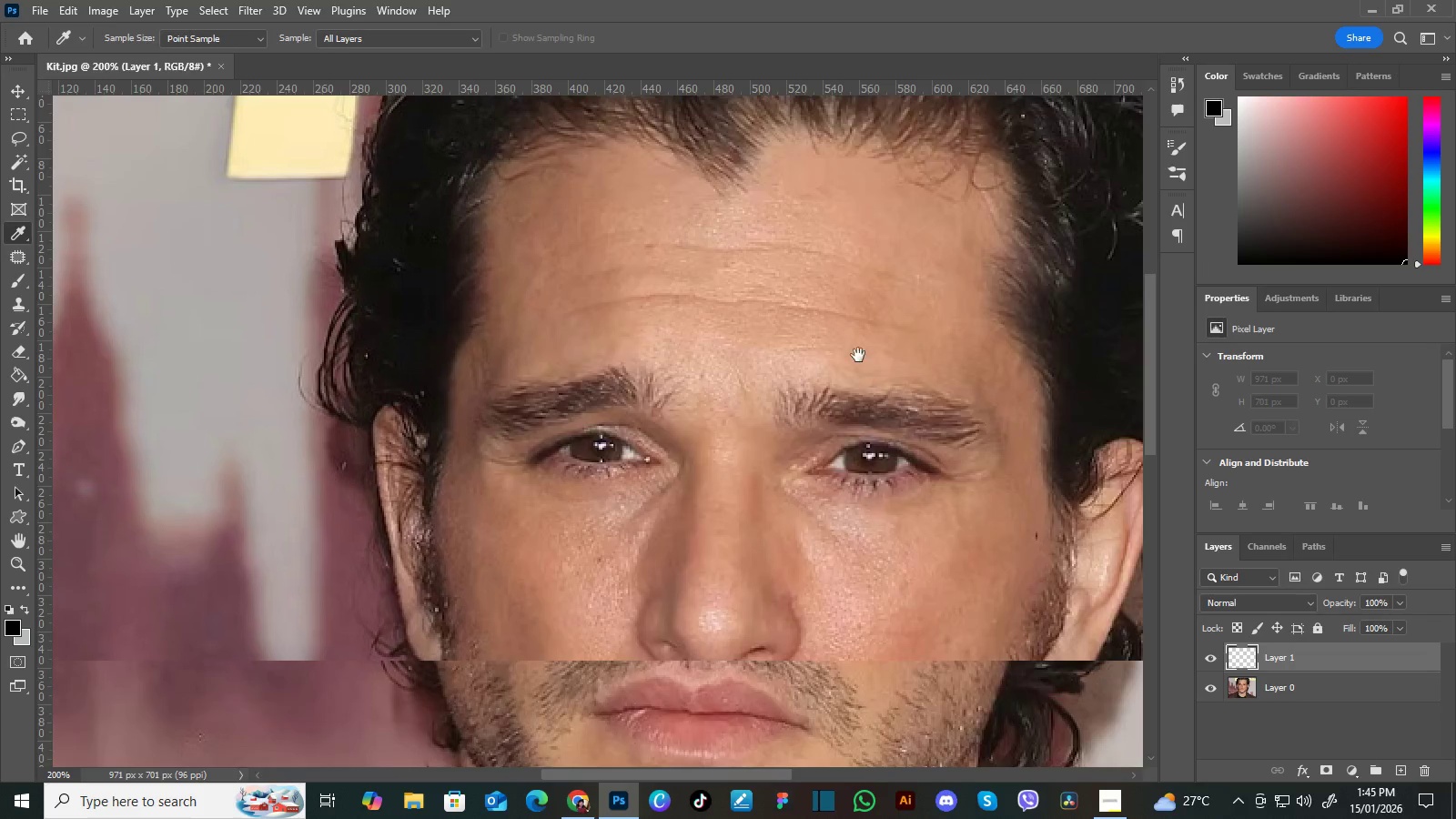 
left_click_drag(start_coordinate=[827, 311], to_coordinate=[858, 355])
 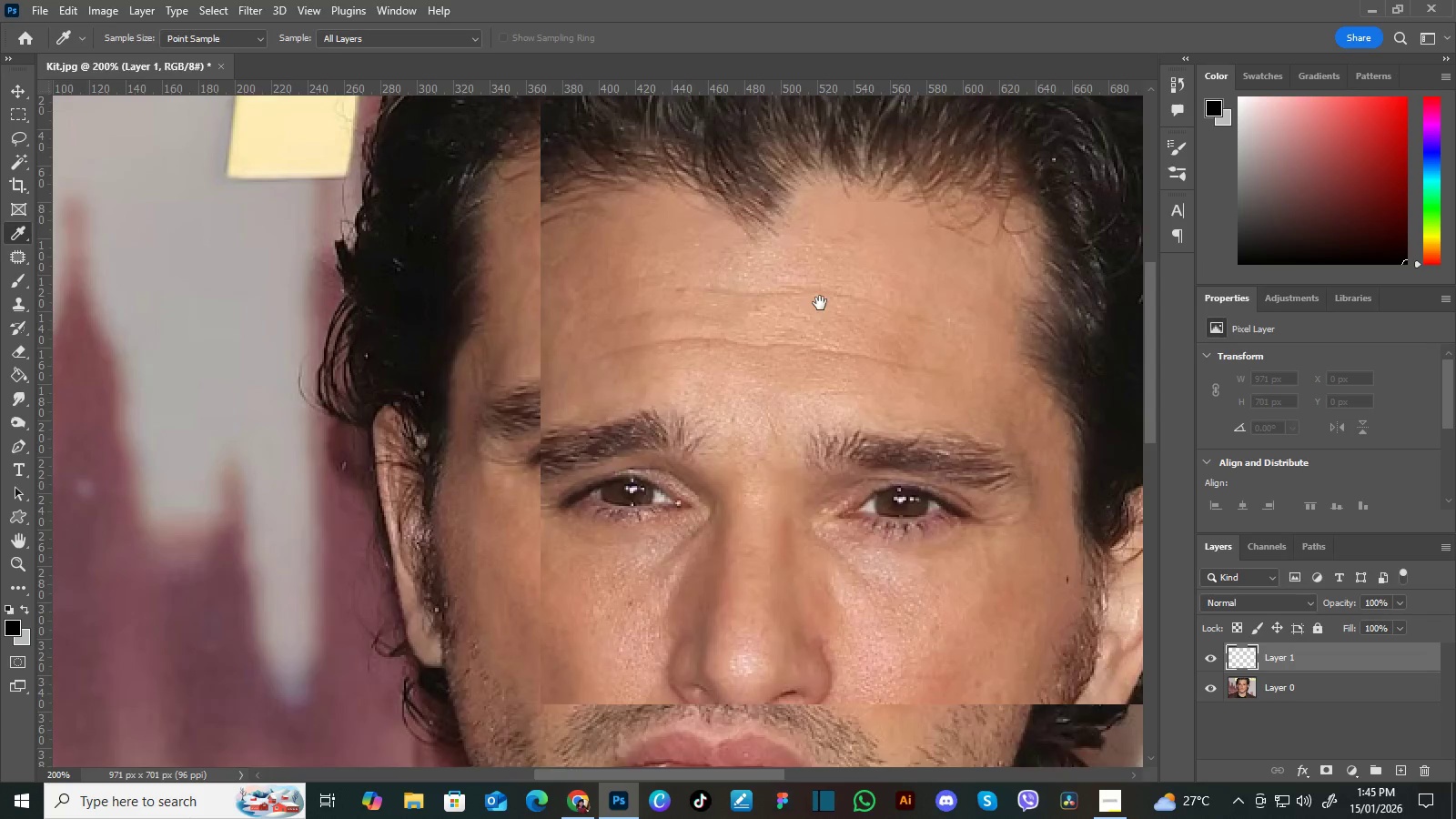 
hold_key(key=Space, duration=26.53)
 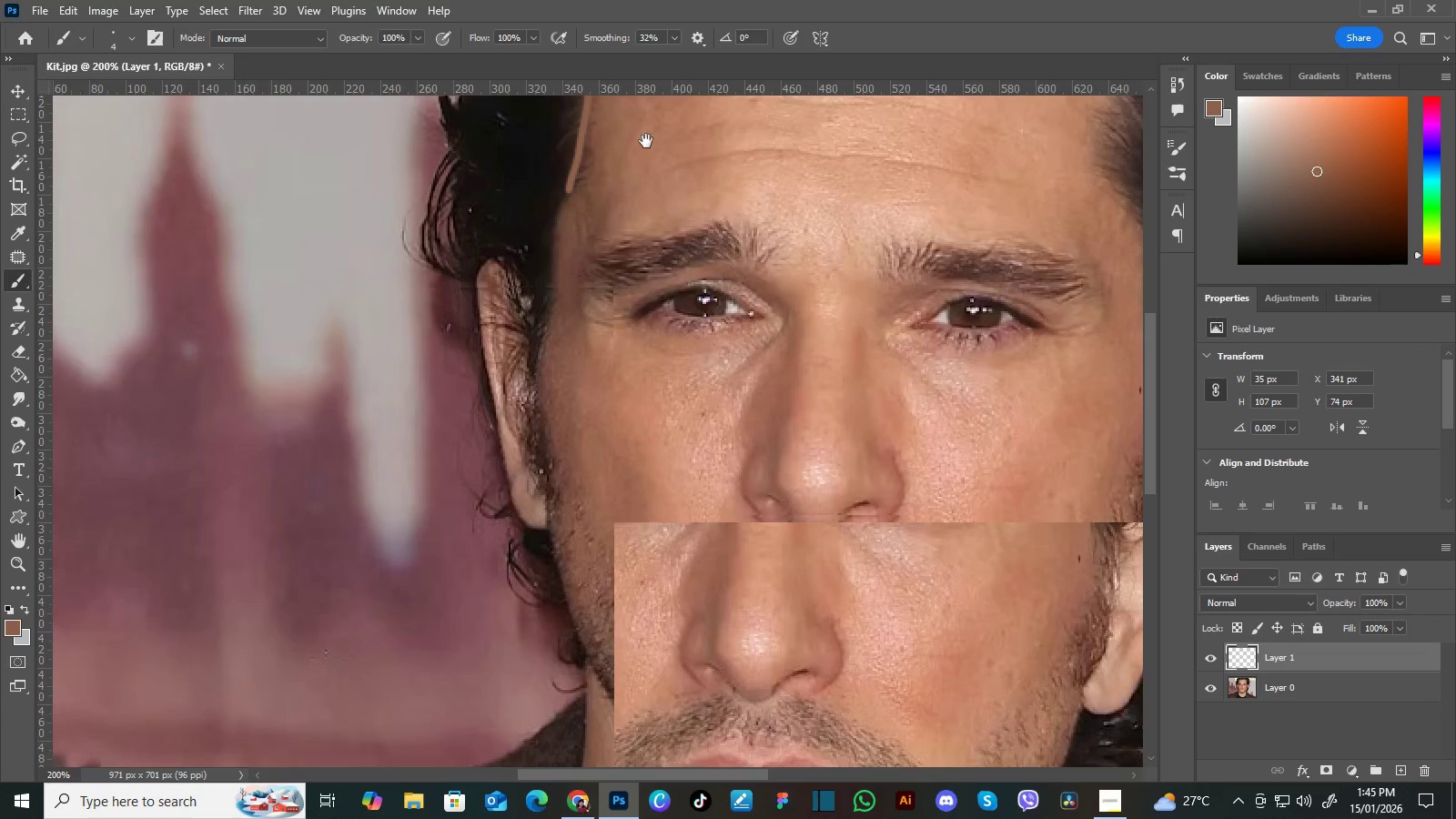 
double_click([532, 256])
 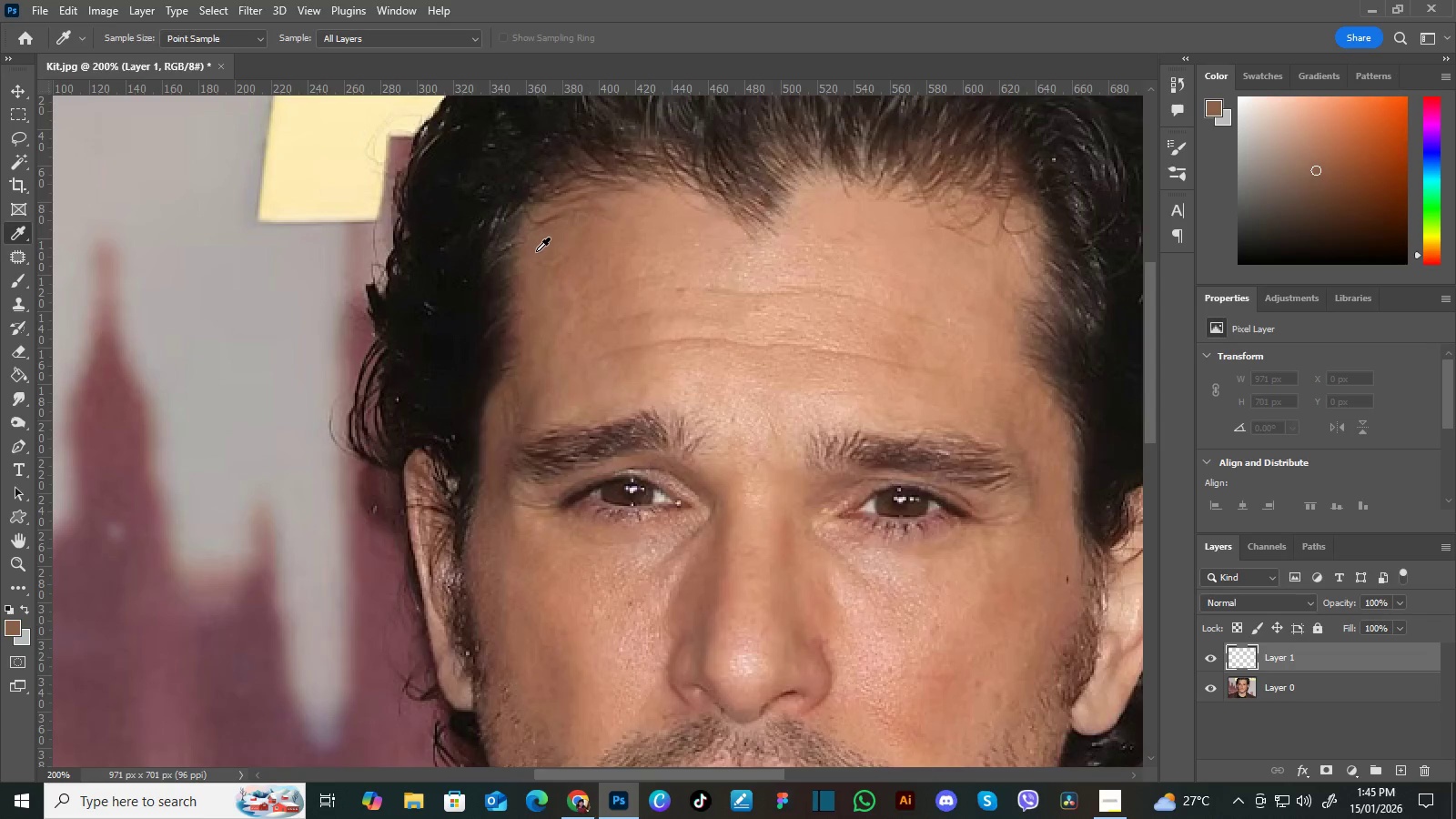 
left_click_drag(start_coordinate=[532, 256], to_coordinate=[533, 251])
 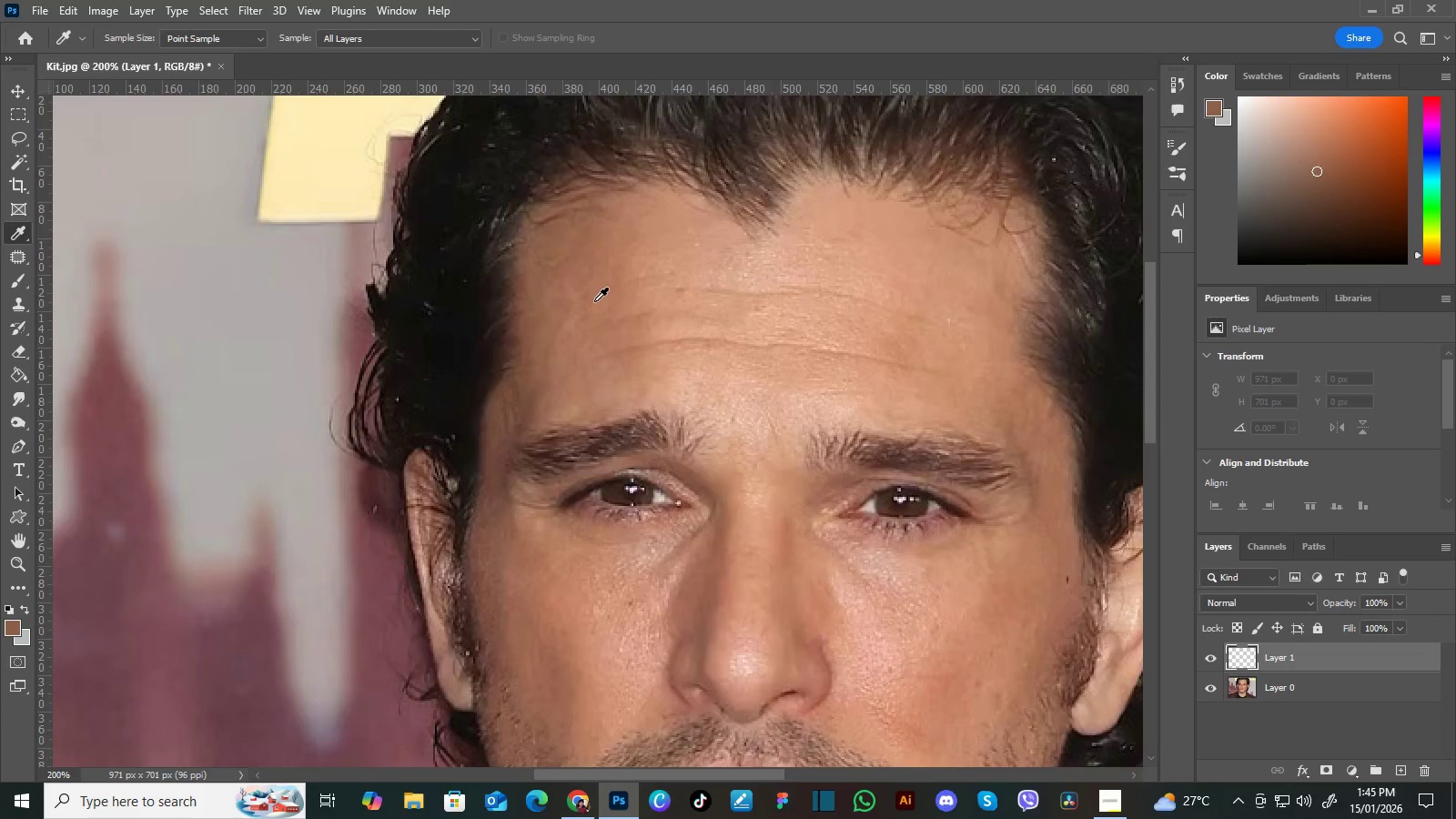 
key(B)
 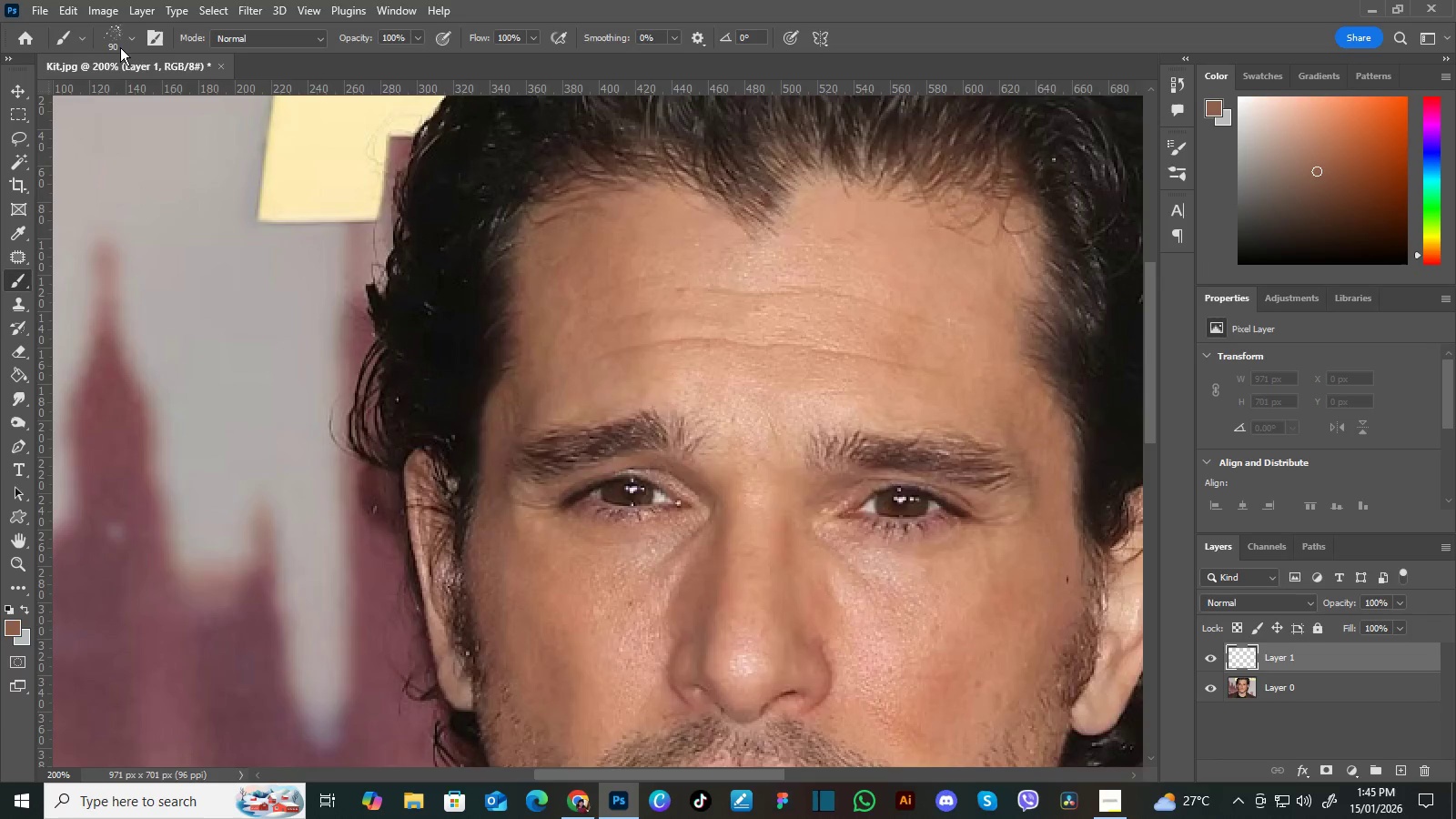 
left_click([133, 43])
 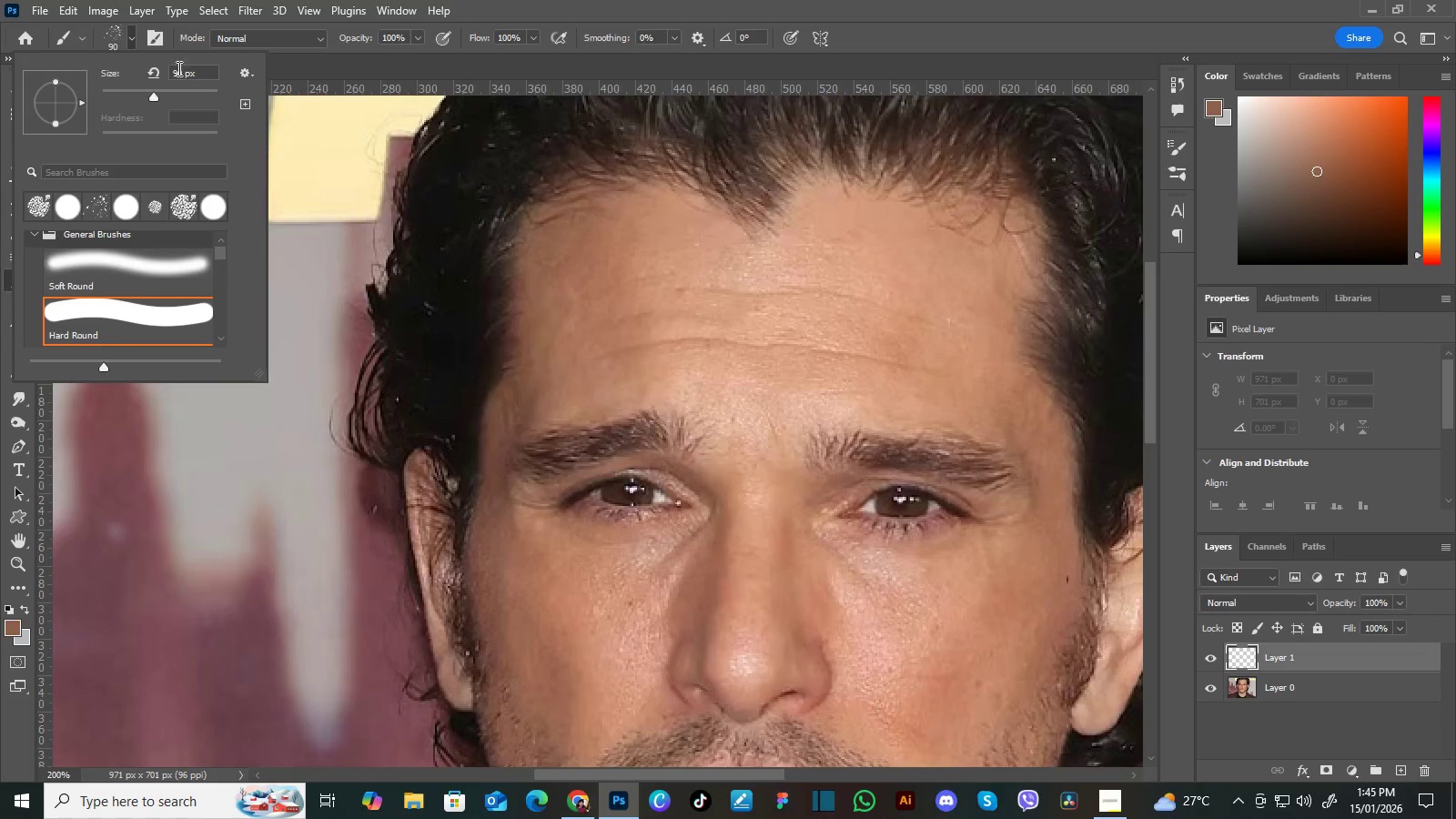 
left_click([159, 39])
 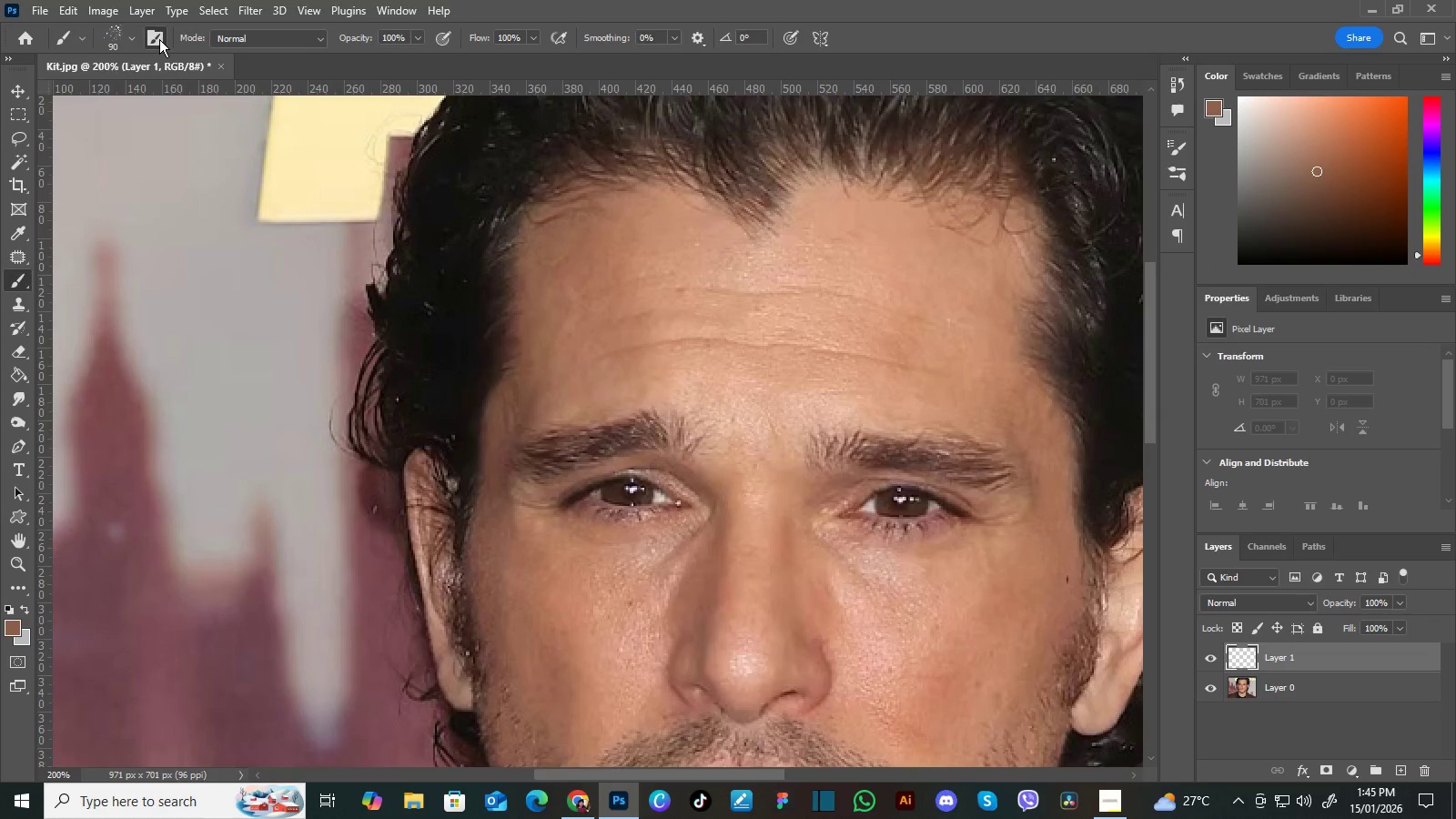 
left_click([157, 39])
 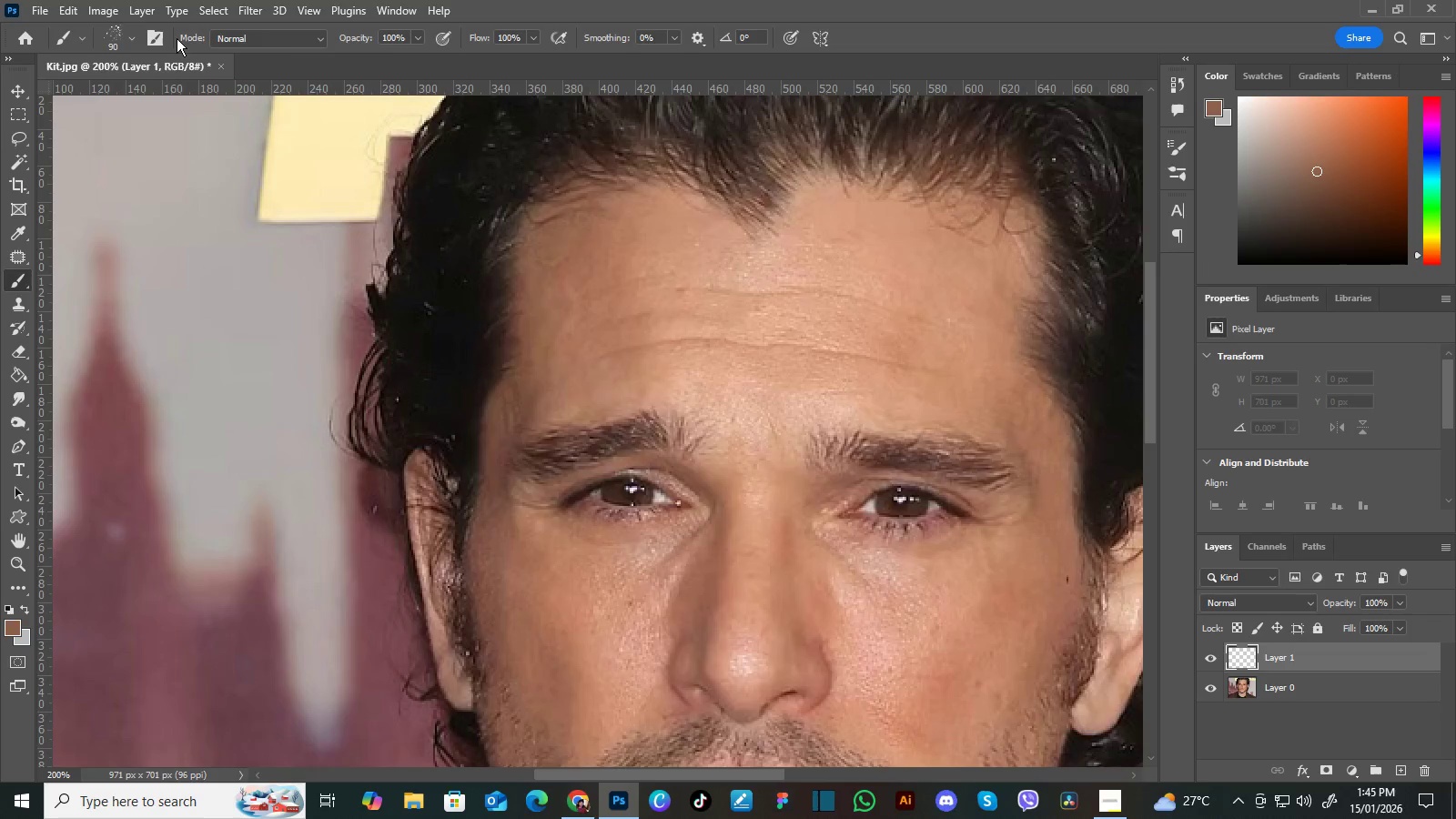 
left_click([154, 34])
 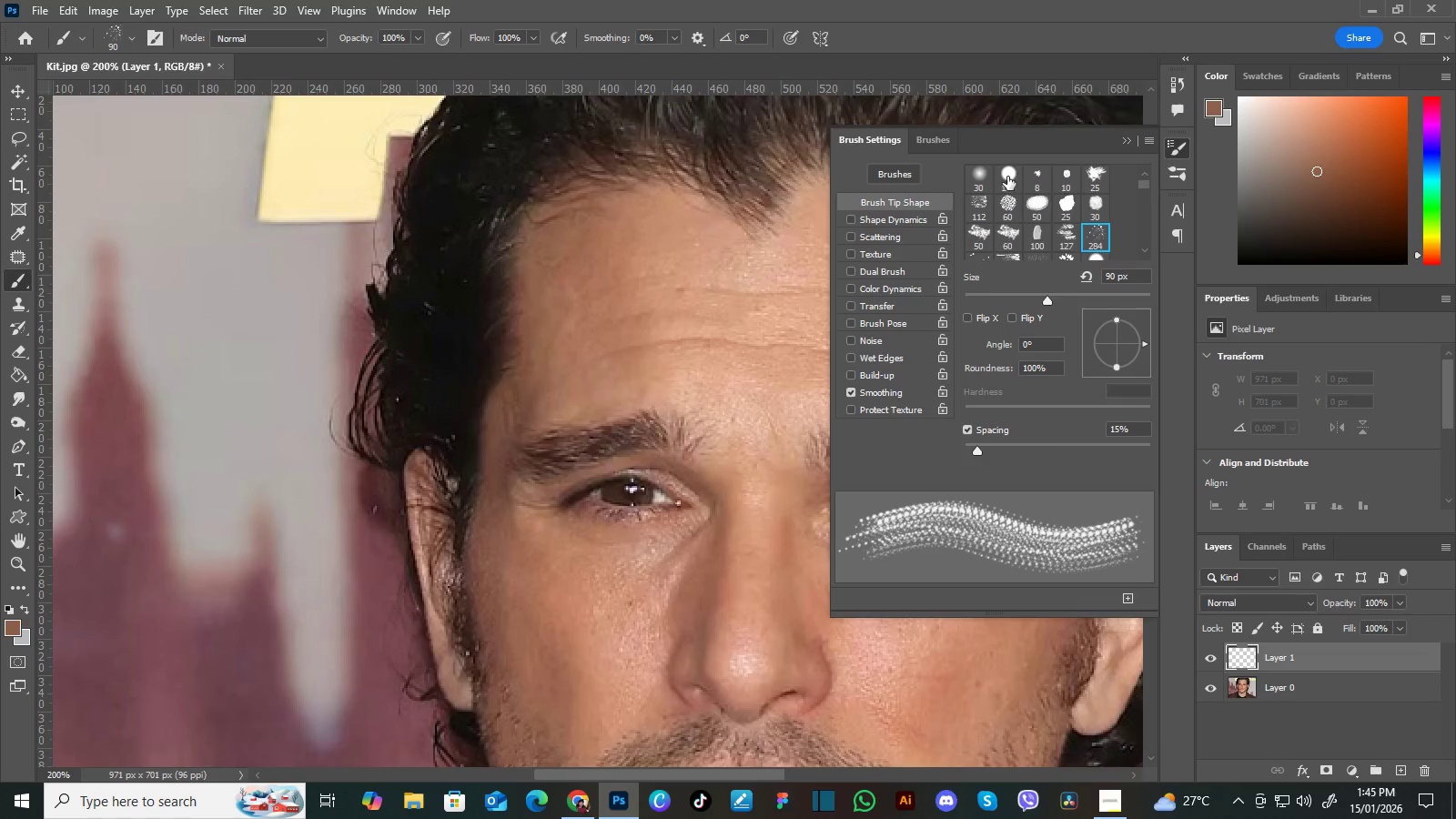 
left_click([1011, 174])
 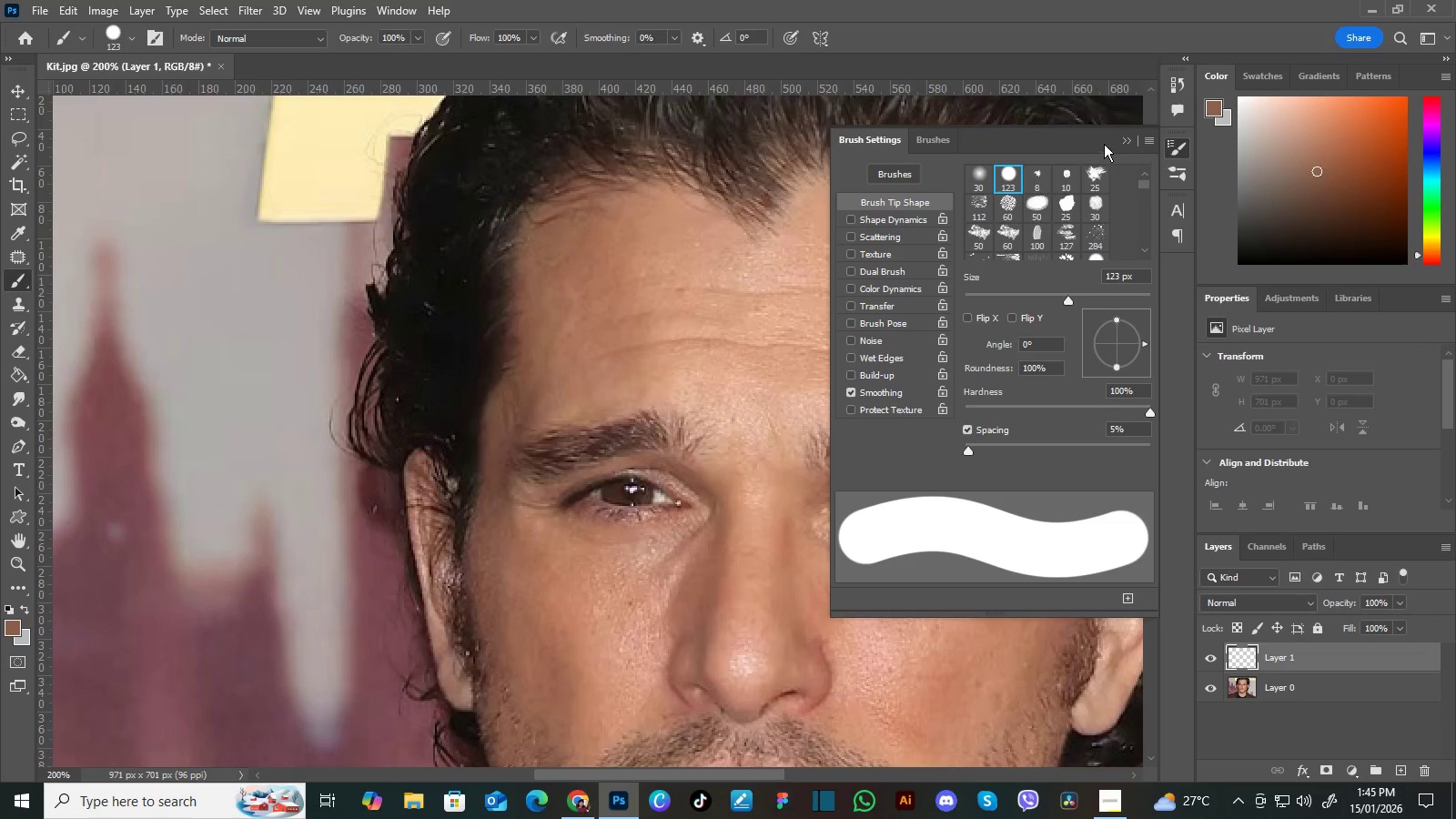 
left_click([1125, 140])
 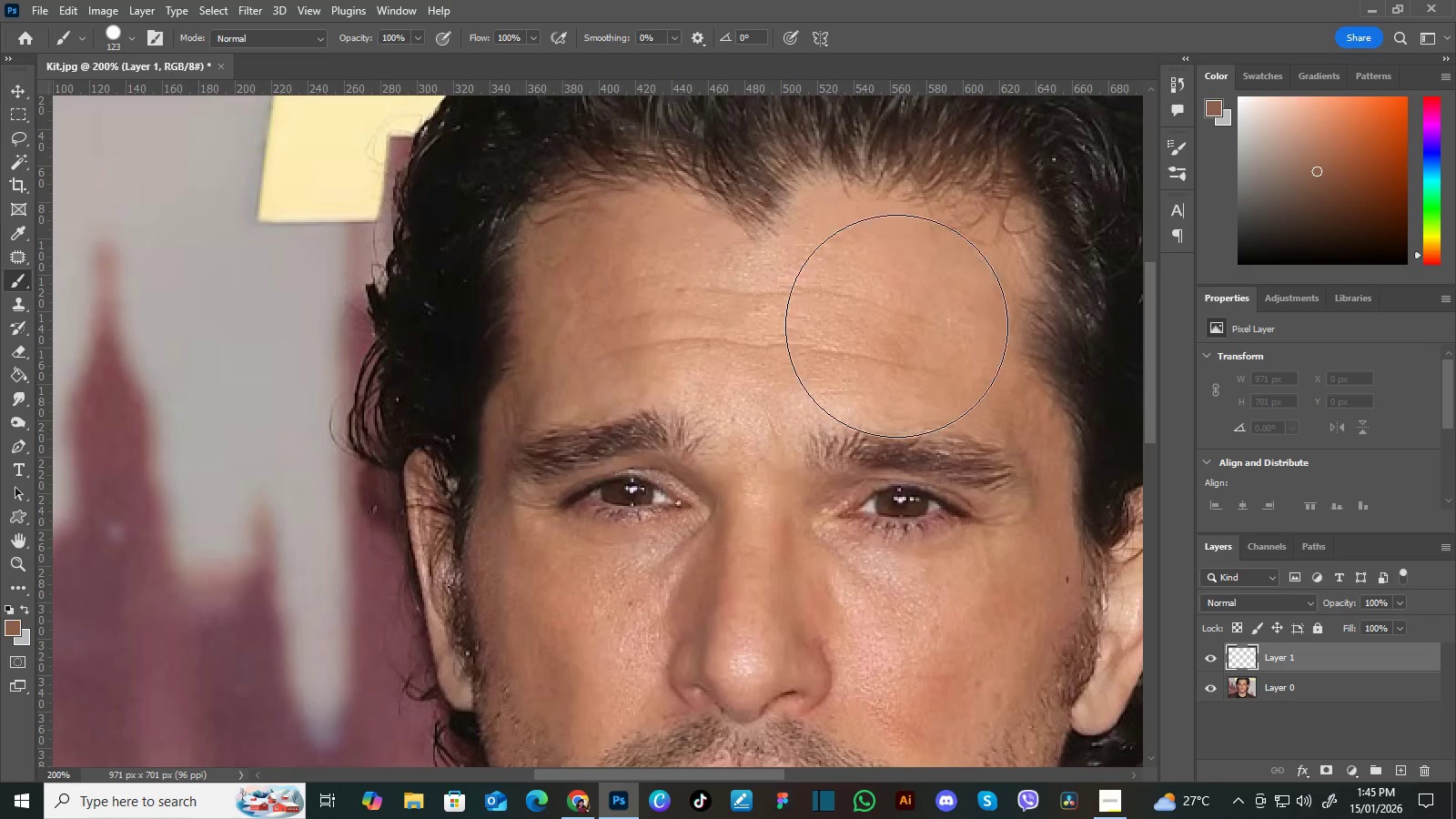 
hold_key(key=BracketLeft, duration=0.91)
 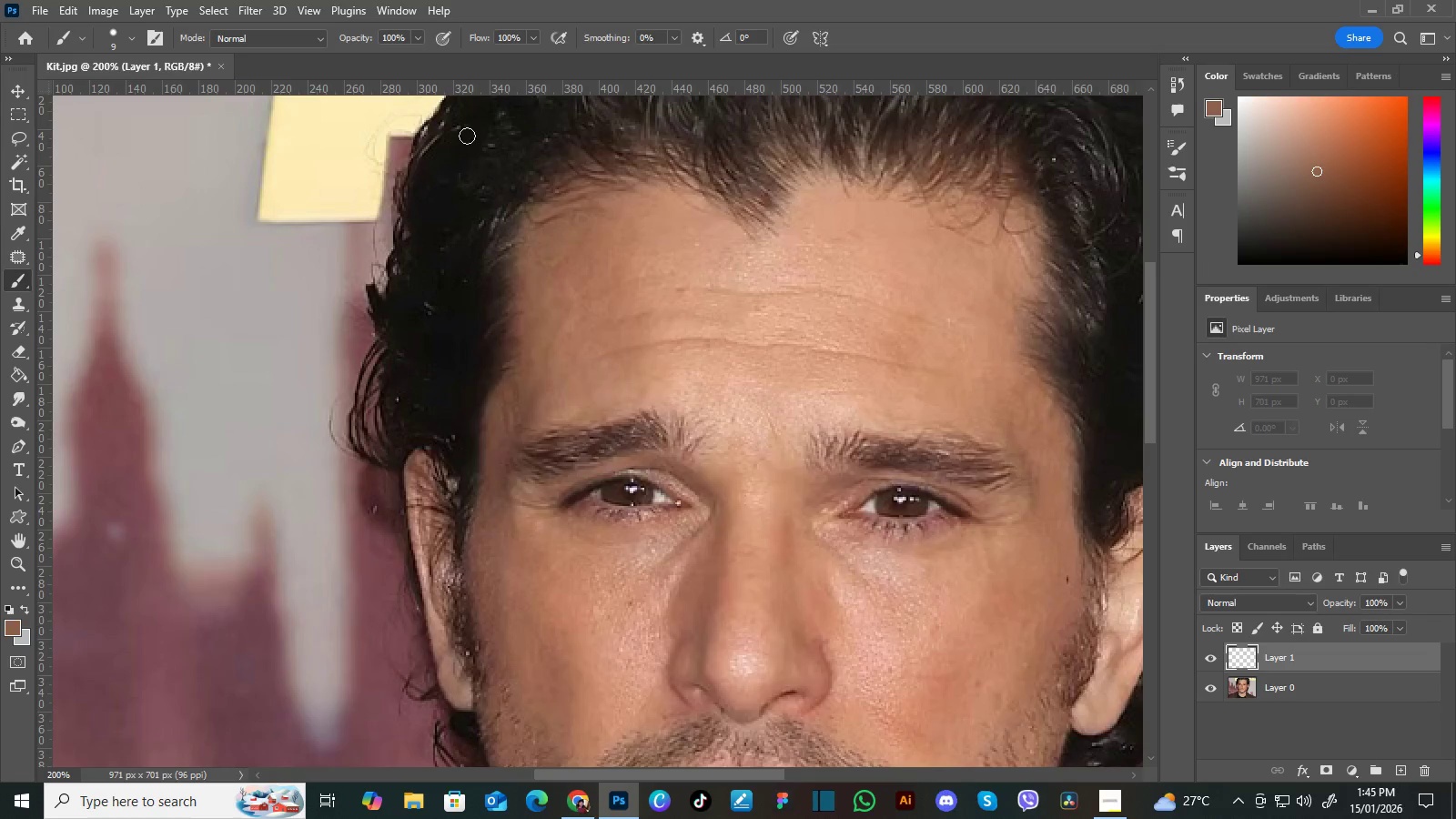 
hold_key(key=BracketLeft, duration=0.55)
 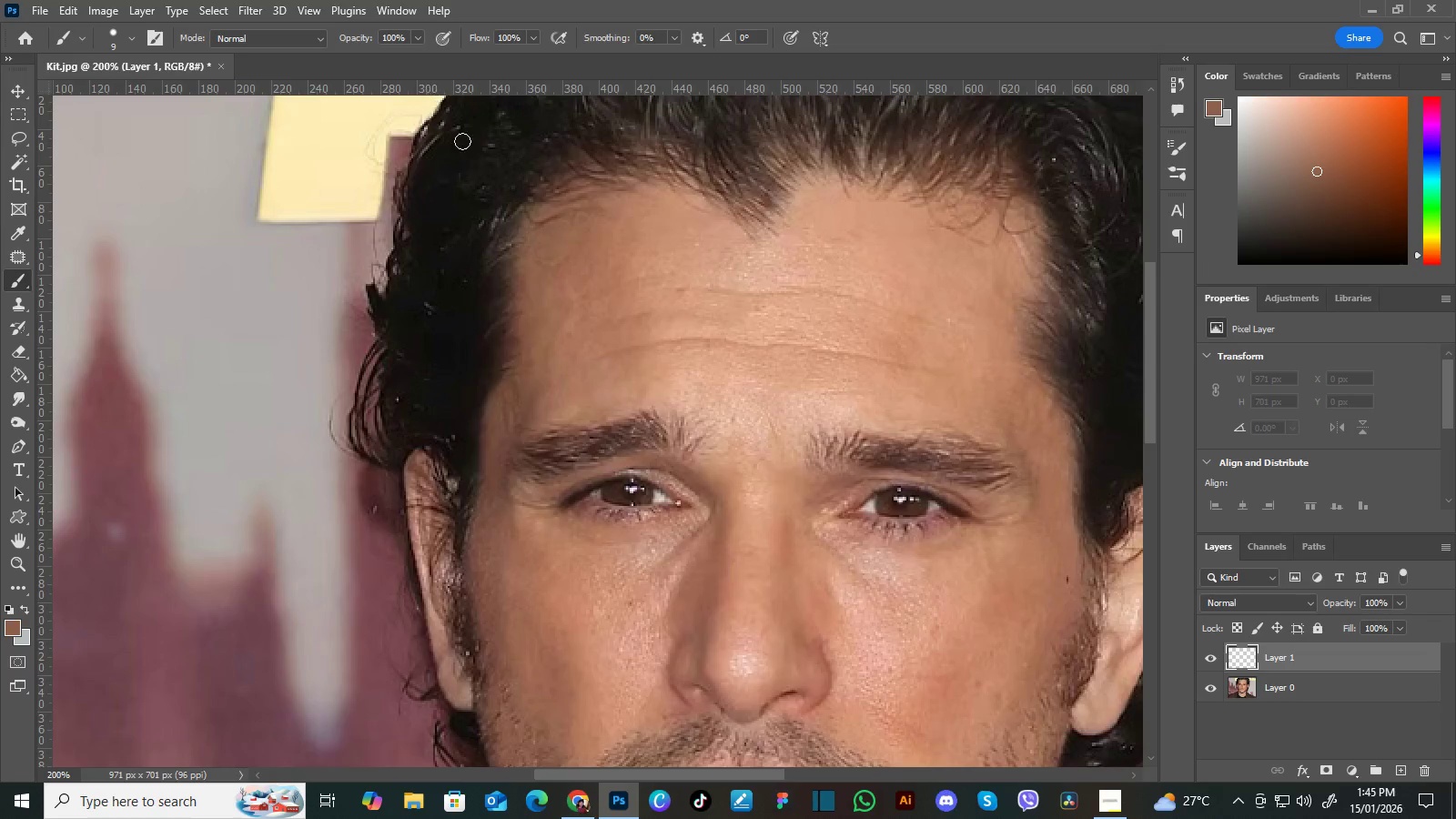 
key(BracketLeft)
 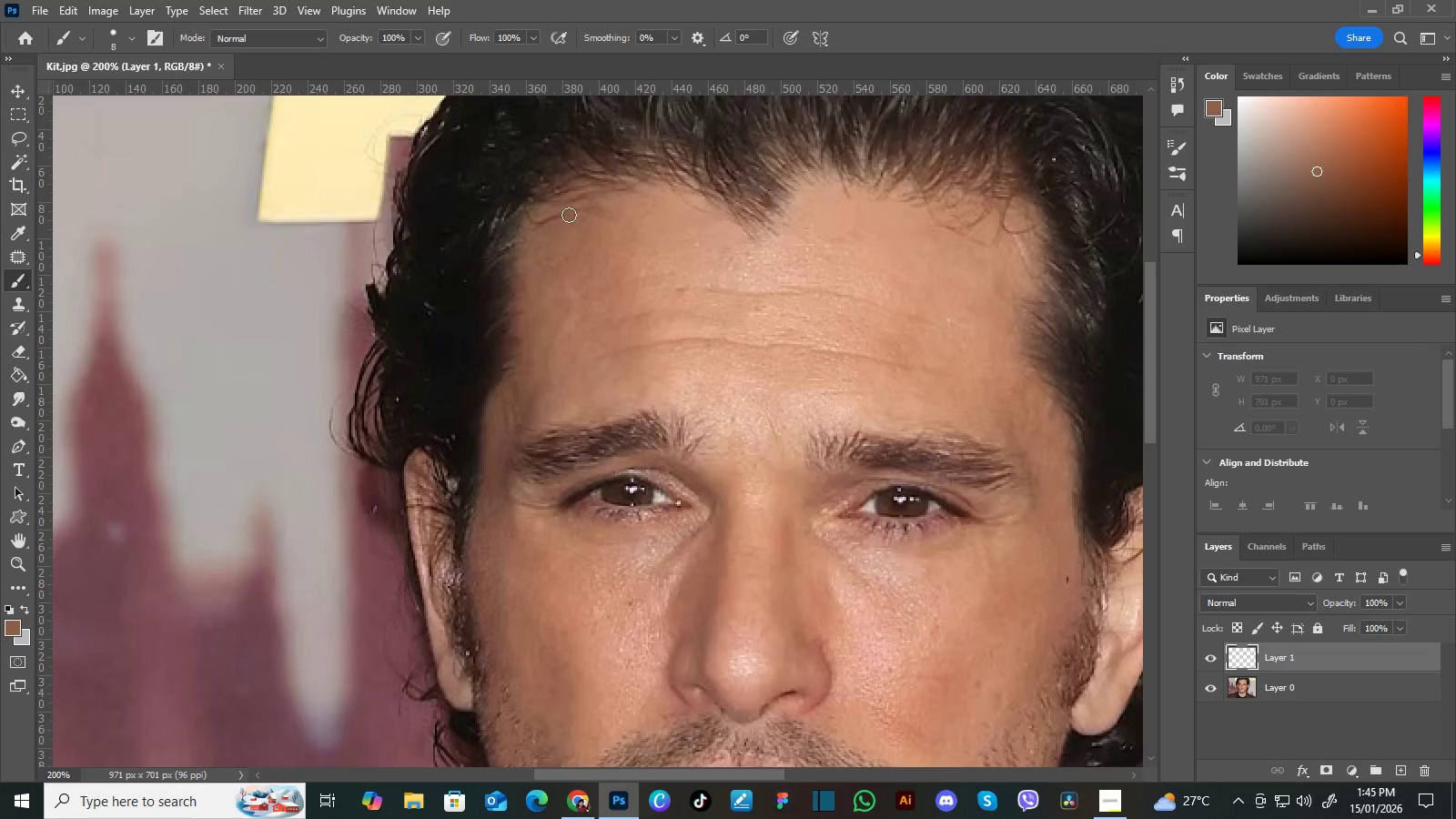 
key(BracketLeft)
 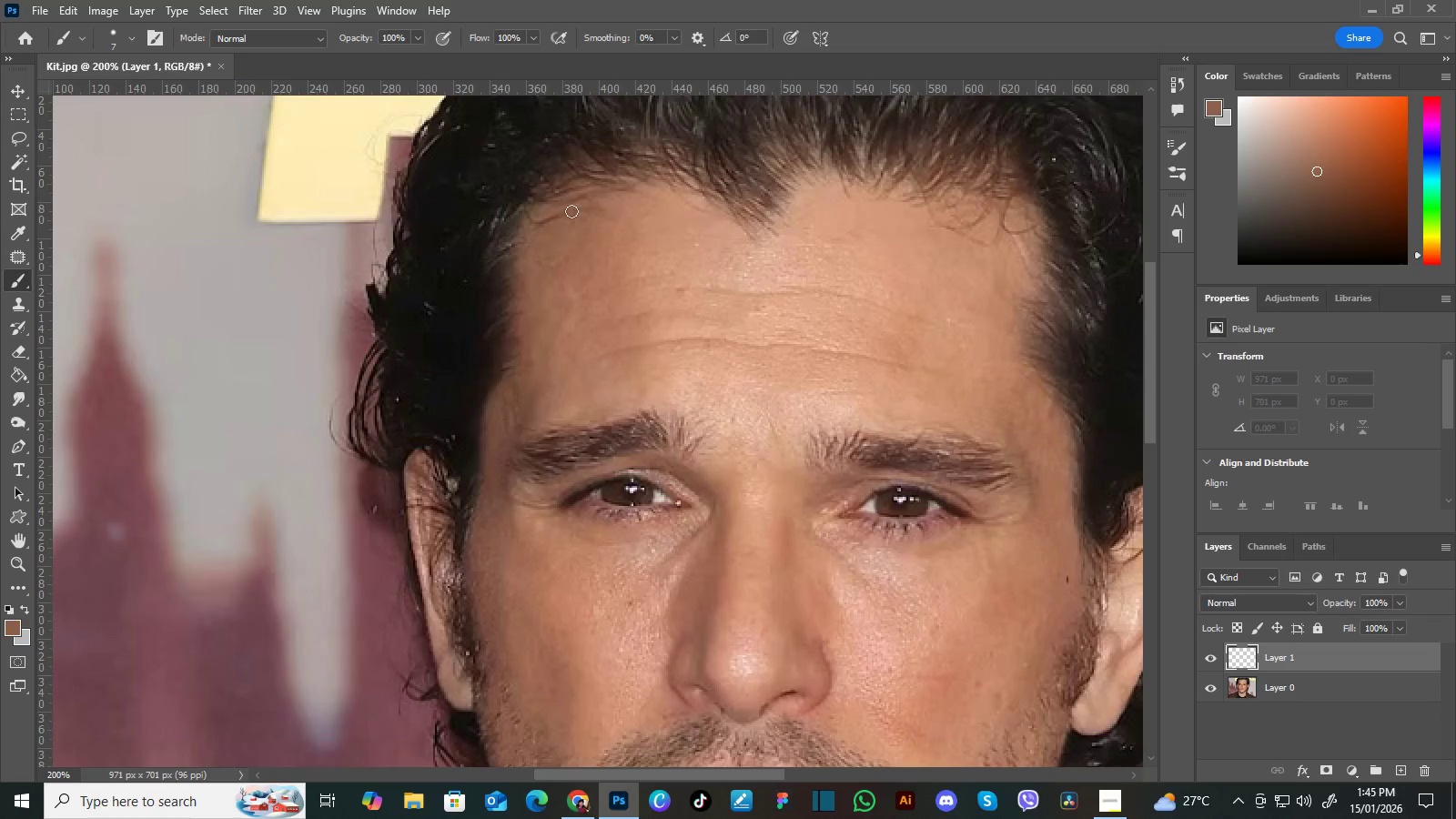 
key(BracketLeft)
 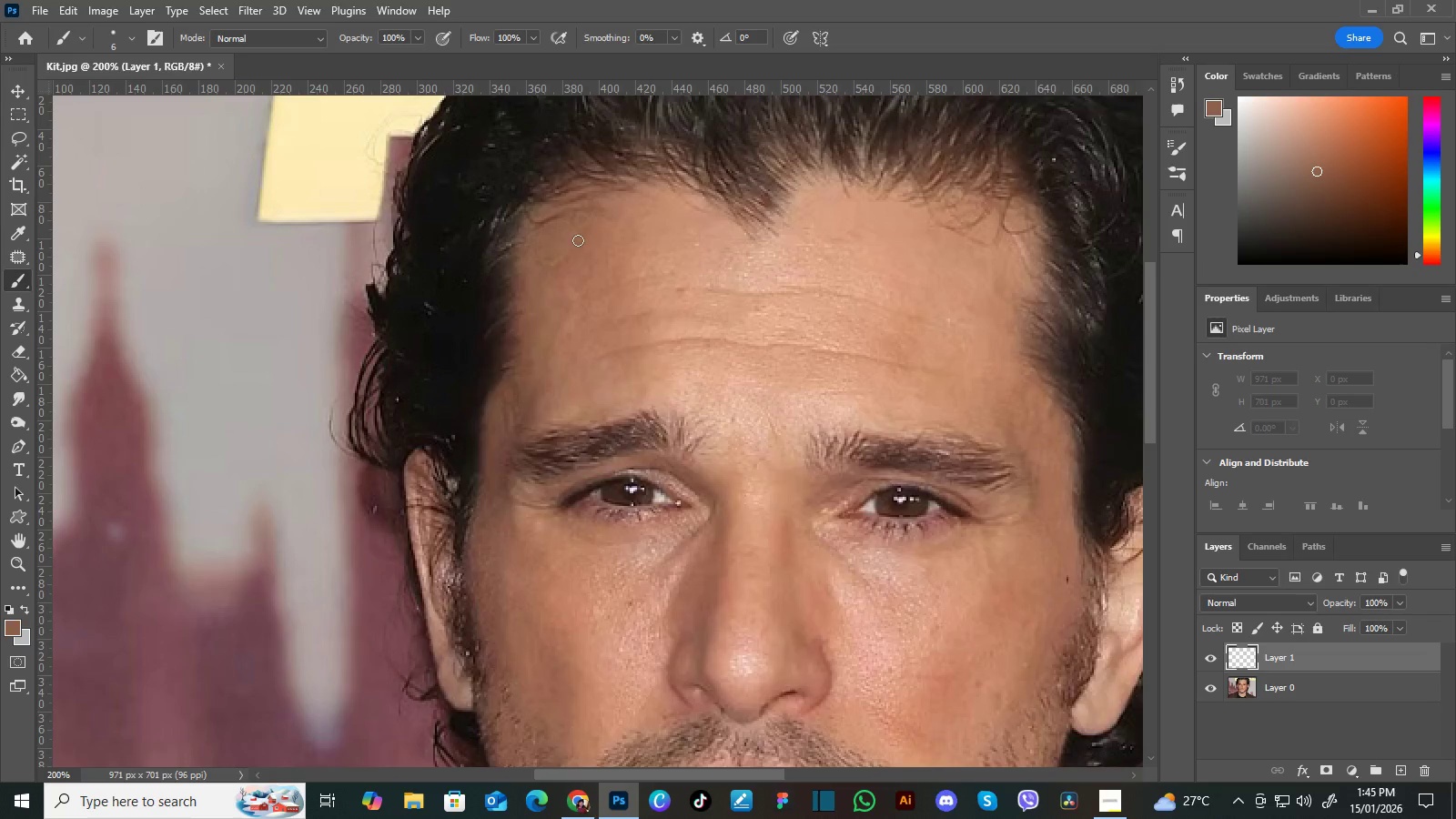 
key(BracketLeft)
 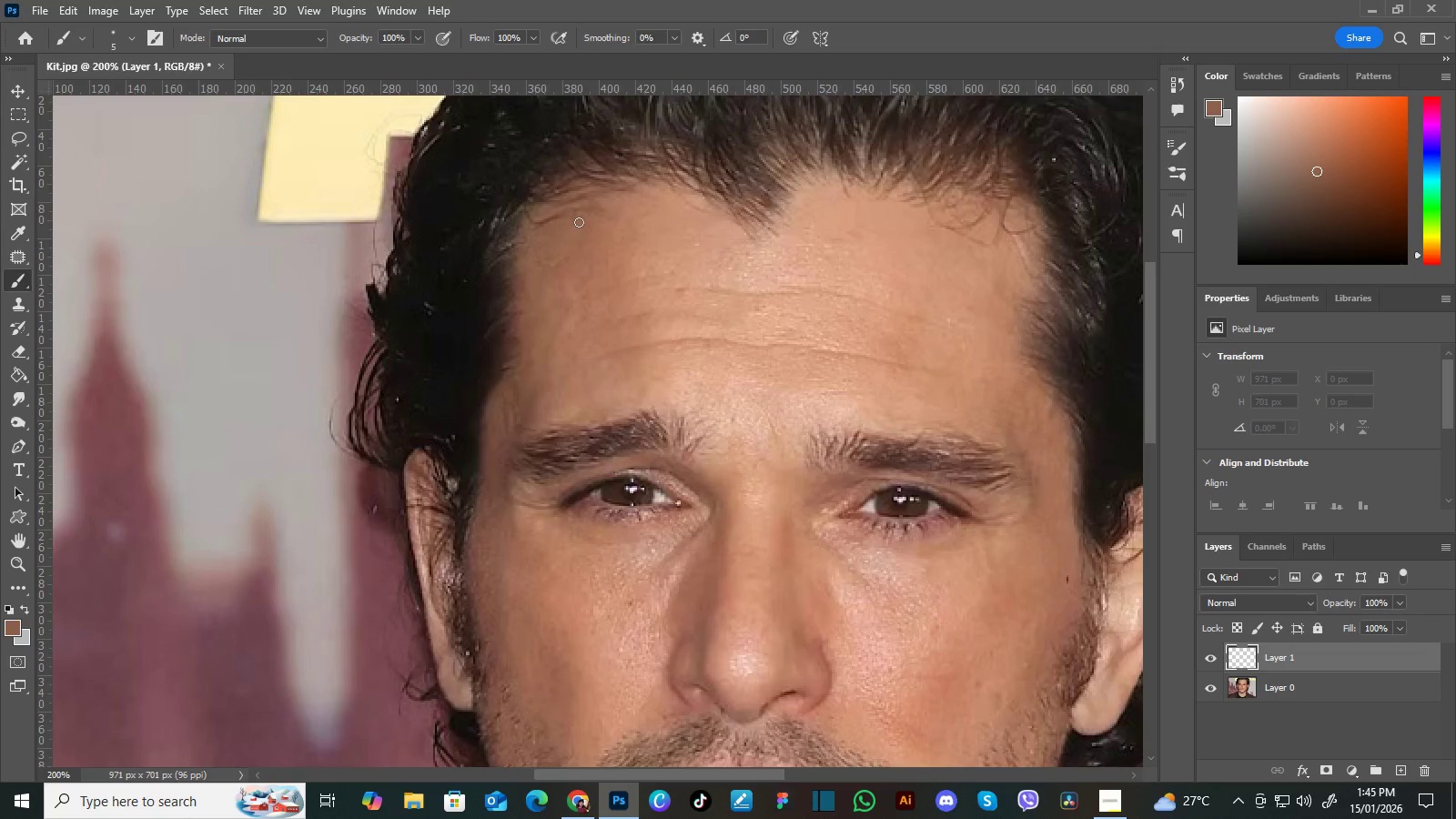 
key(BracketLeft)
 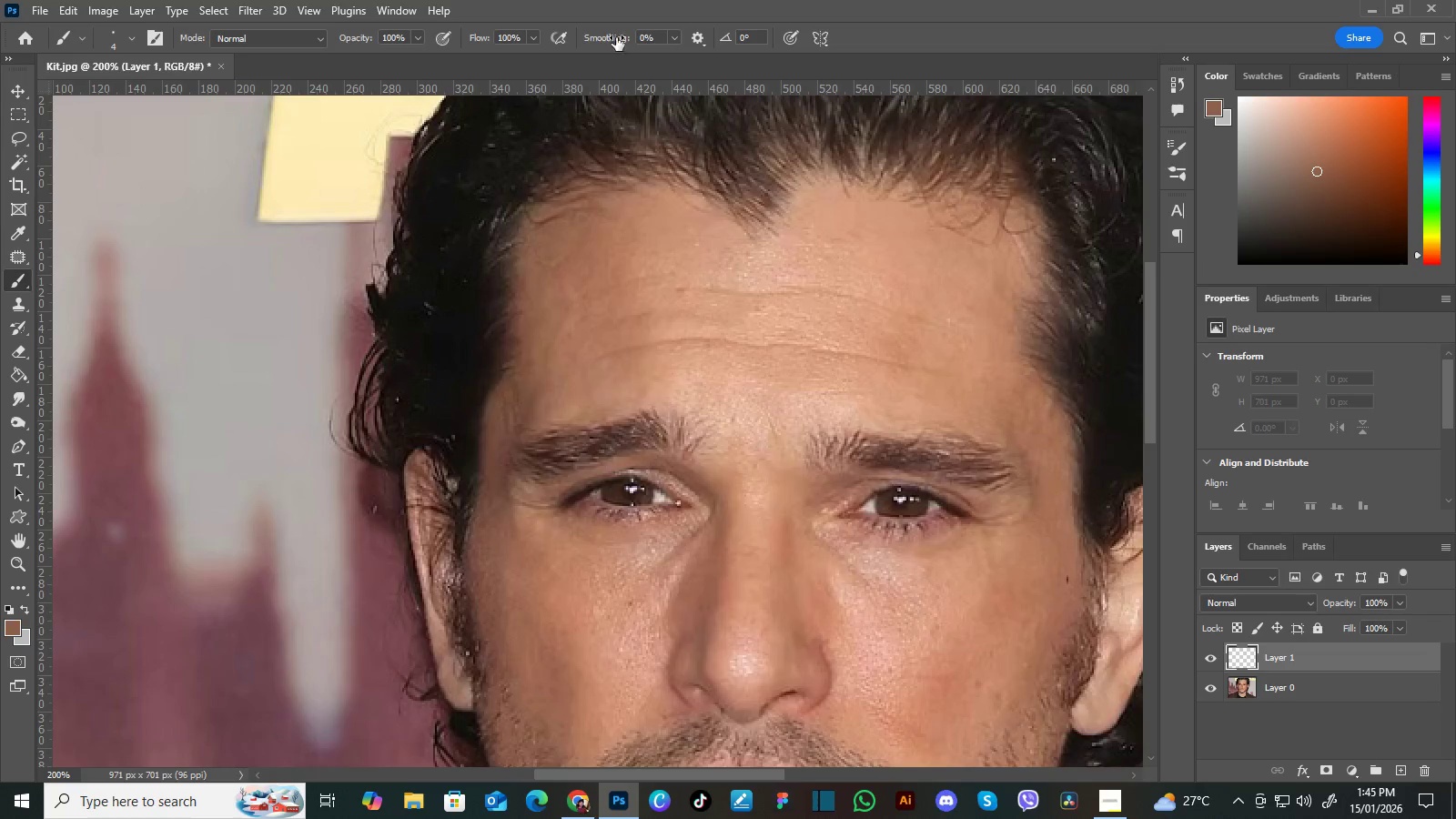 
left_click([675, 36])
 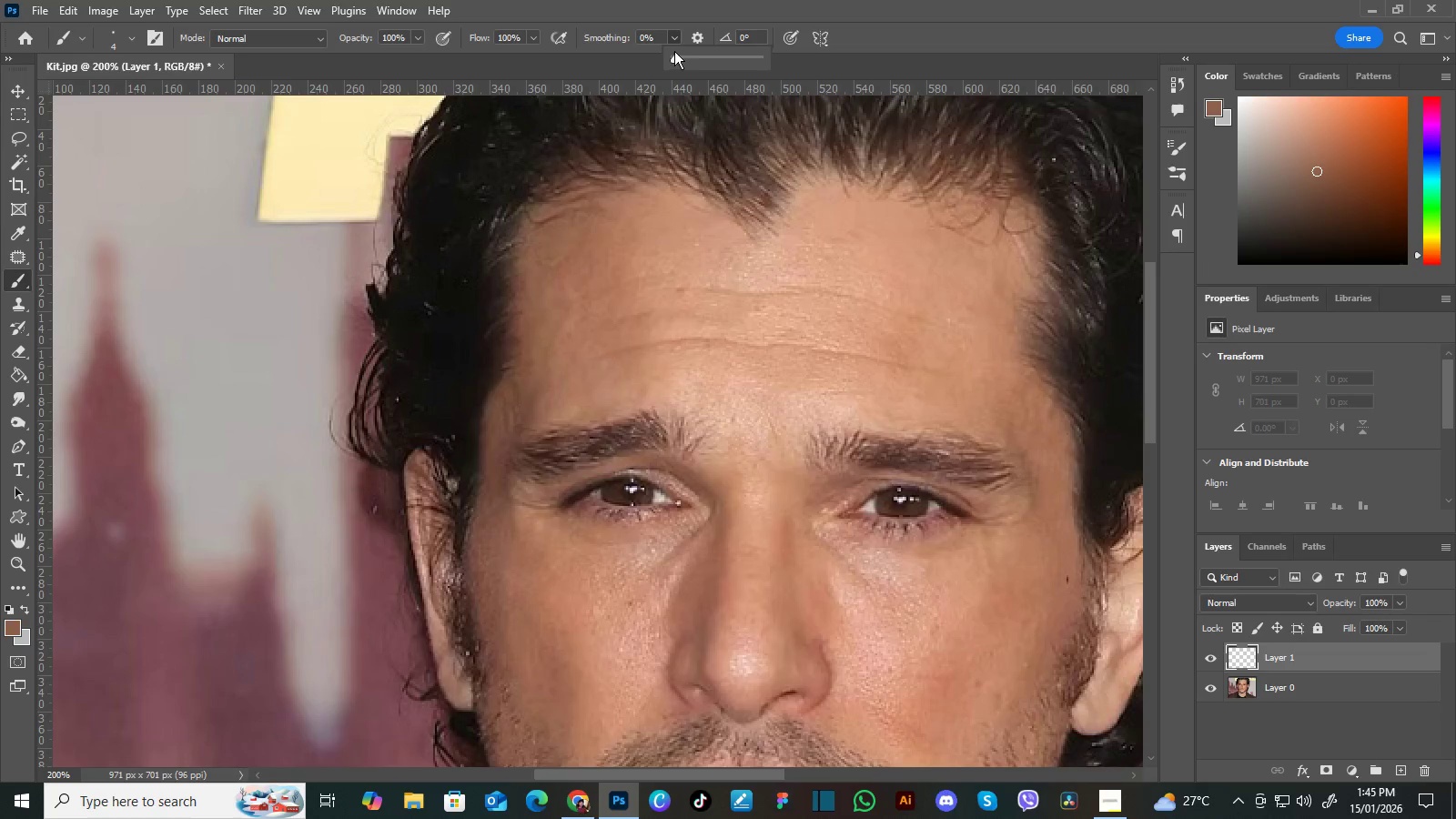 
left_click_drag(start_coordinate=[676, 54], to_coordinate=[702, 65])
 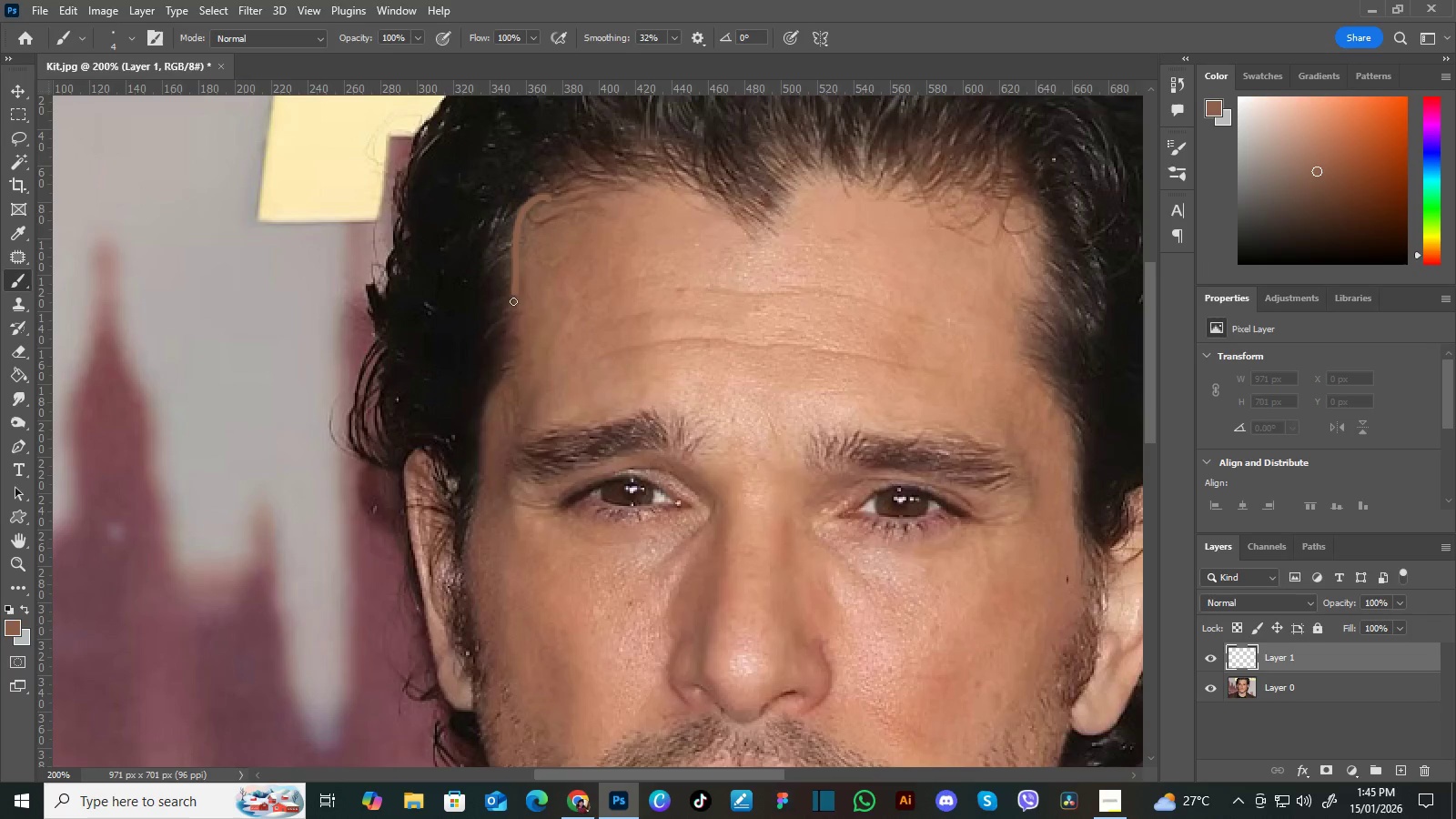 
hold_key(key=Space, duration=0.5)
 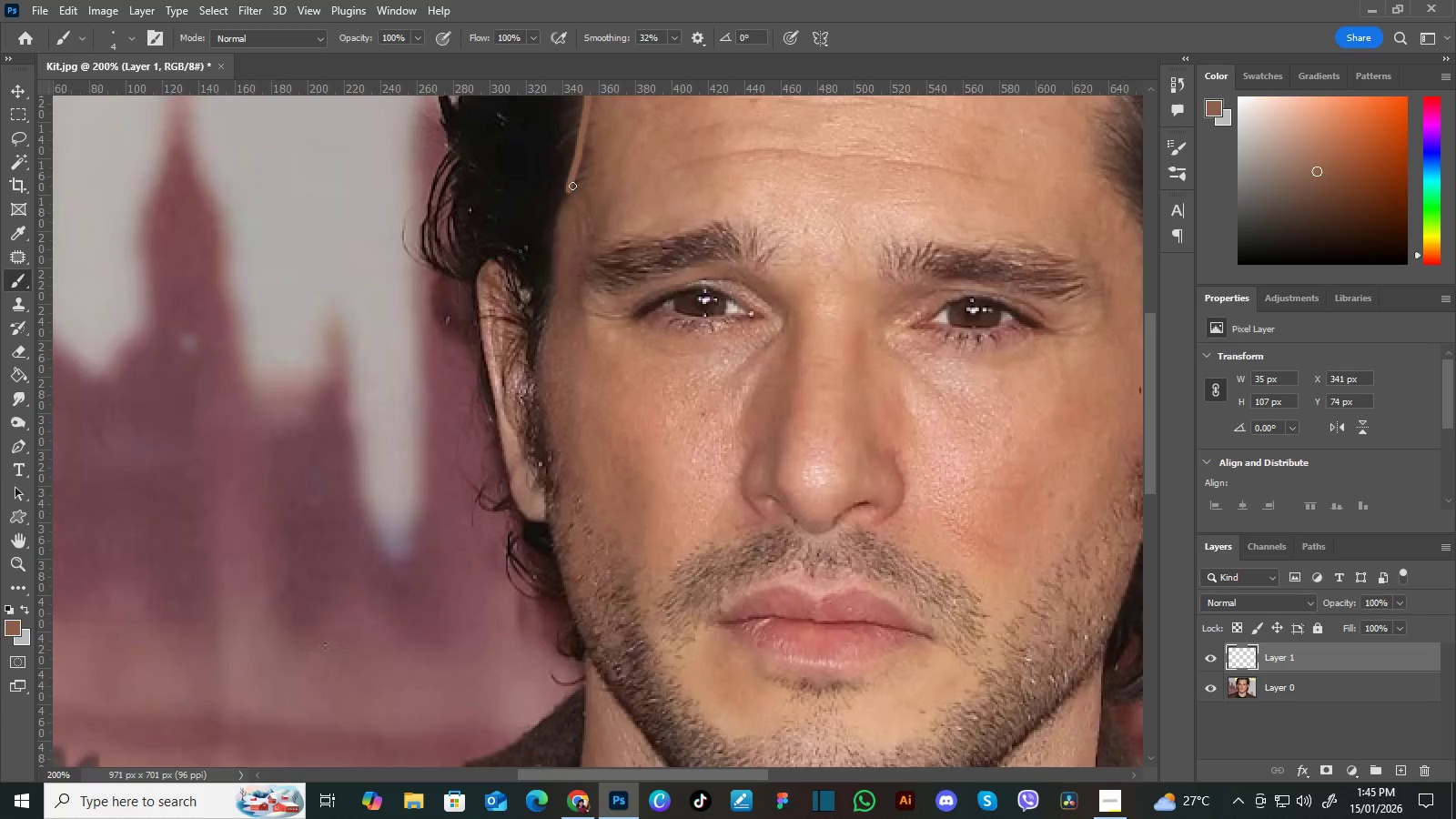 
left_click_drag(start_coordinate=[573, 330], to_coordinate=[646, 141])
 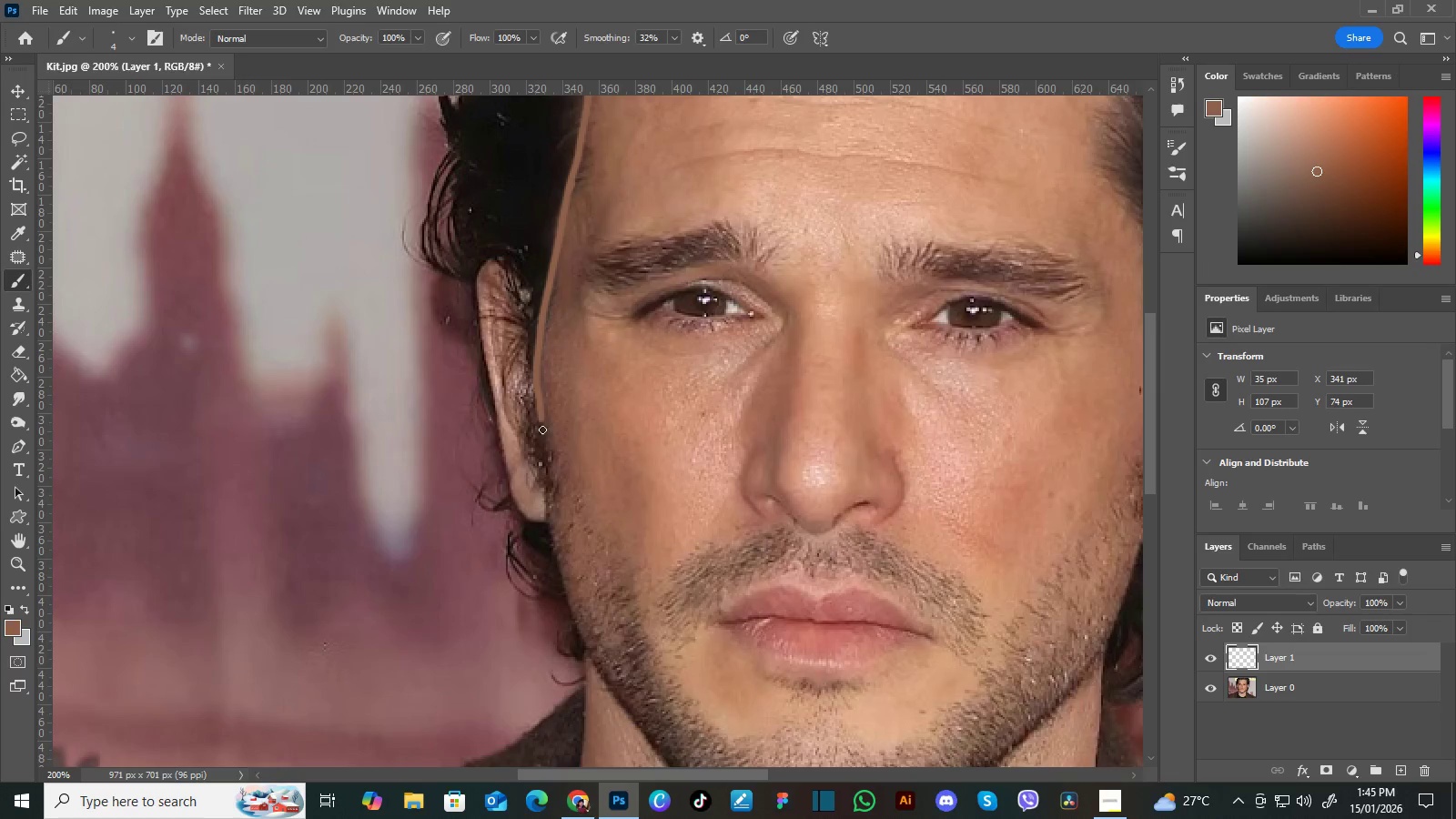 
hold_key(key=Space, duration=0.44)
 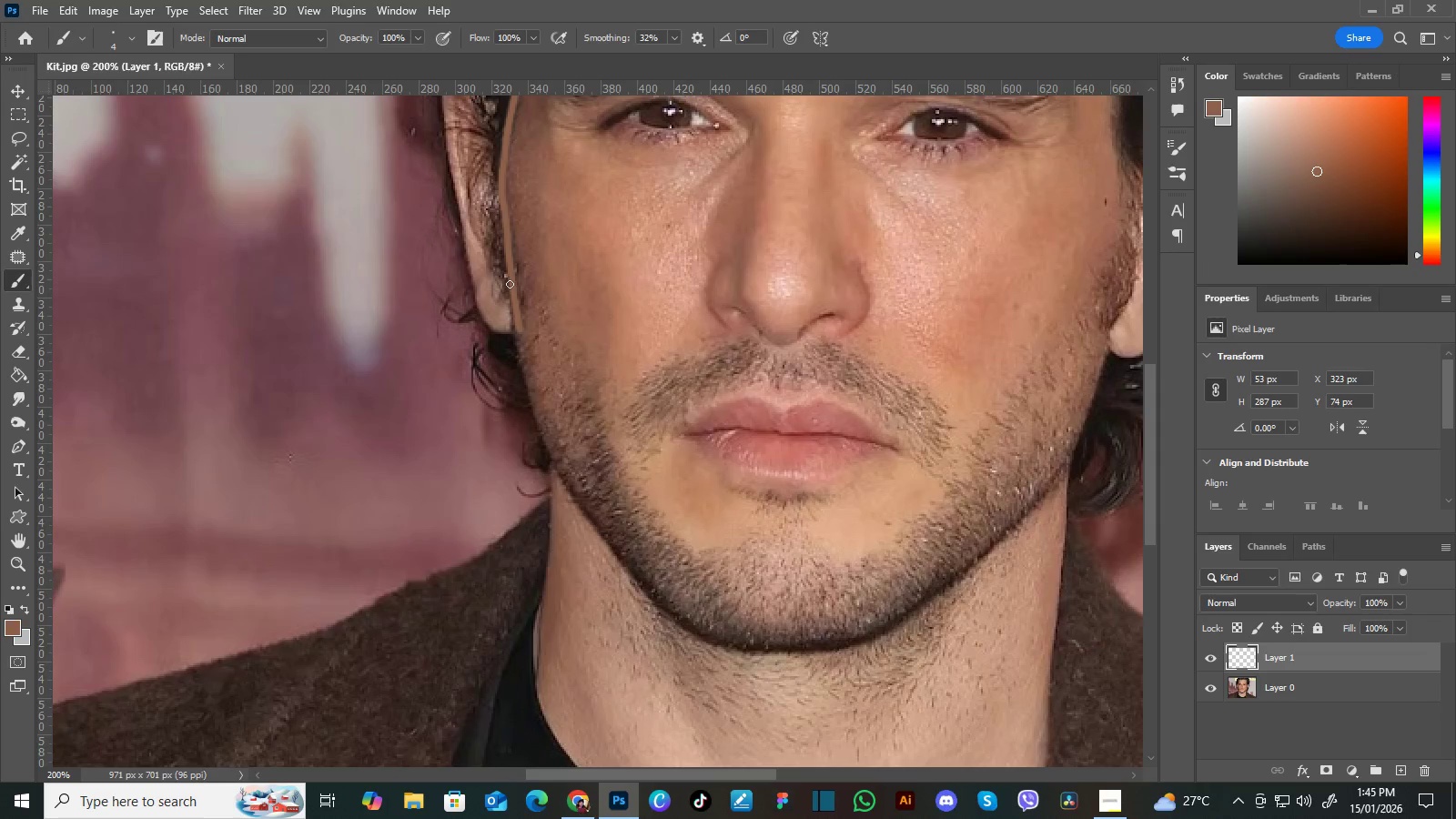 
left_click_drag(start_coordinate=[590, 466], to_coordinate=[555, 278])
 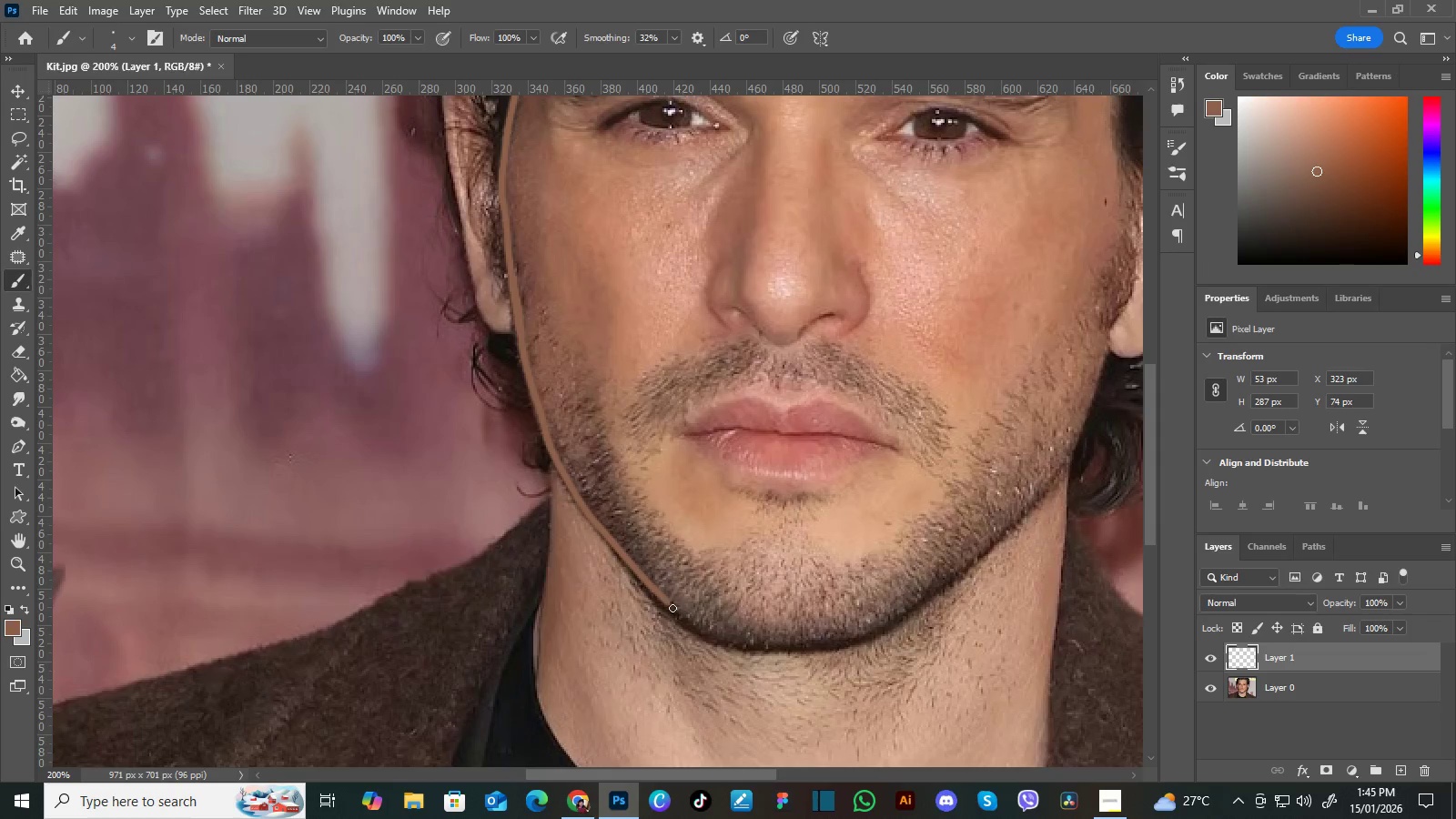 
wait(5.66)
 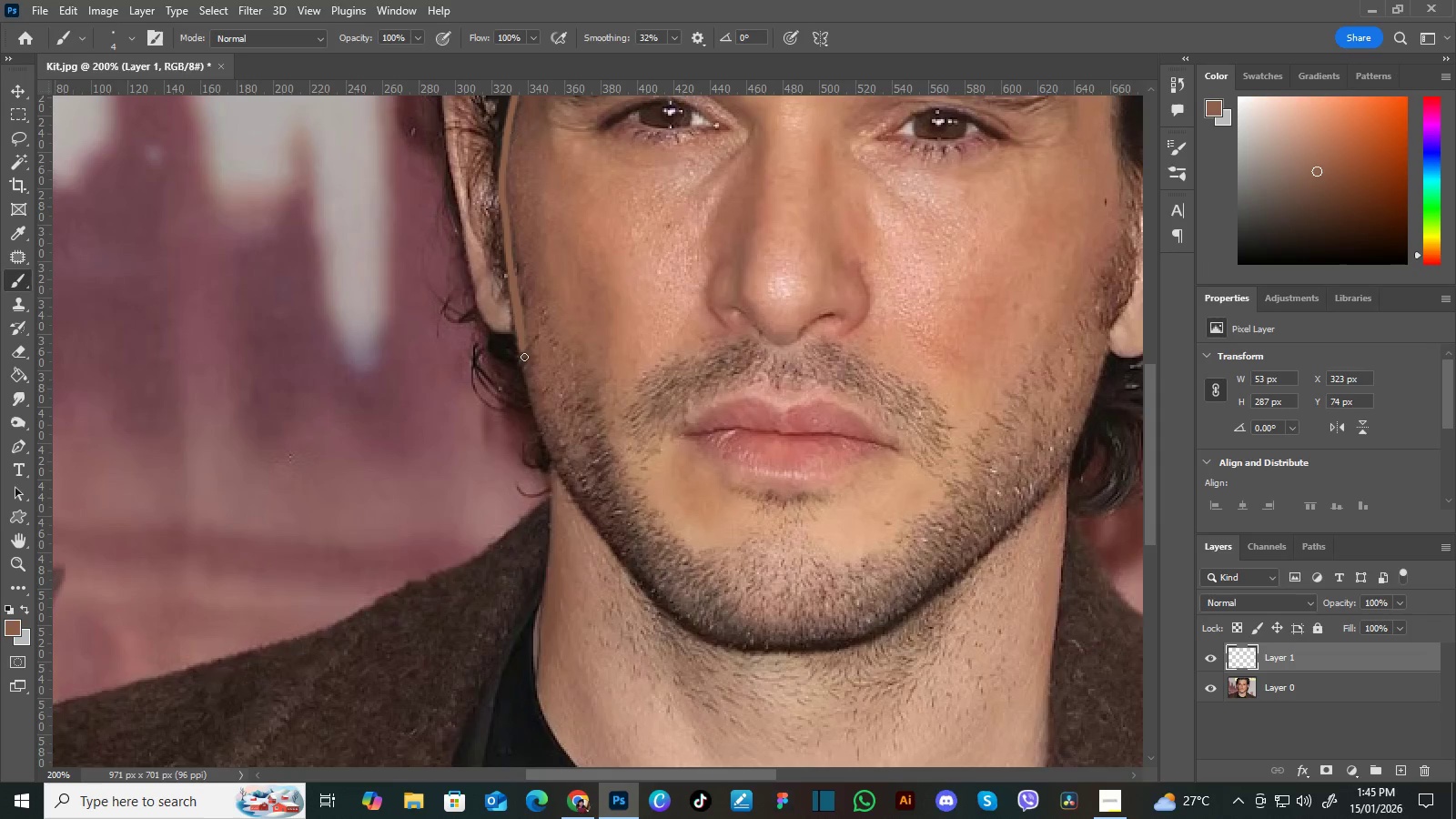 
hold_key(key=Space, duration=0.69)
 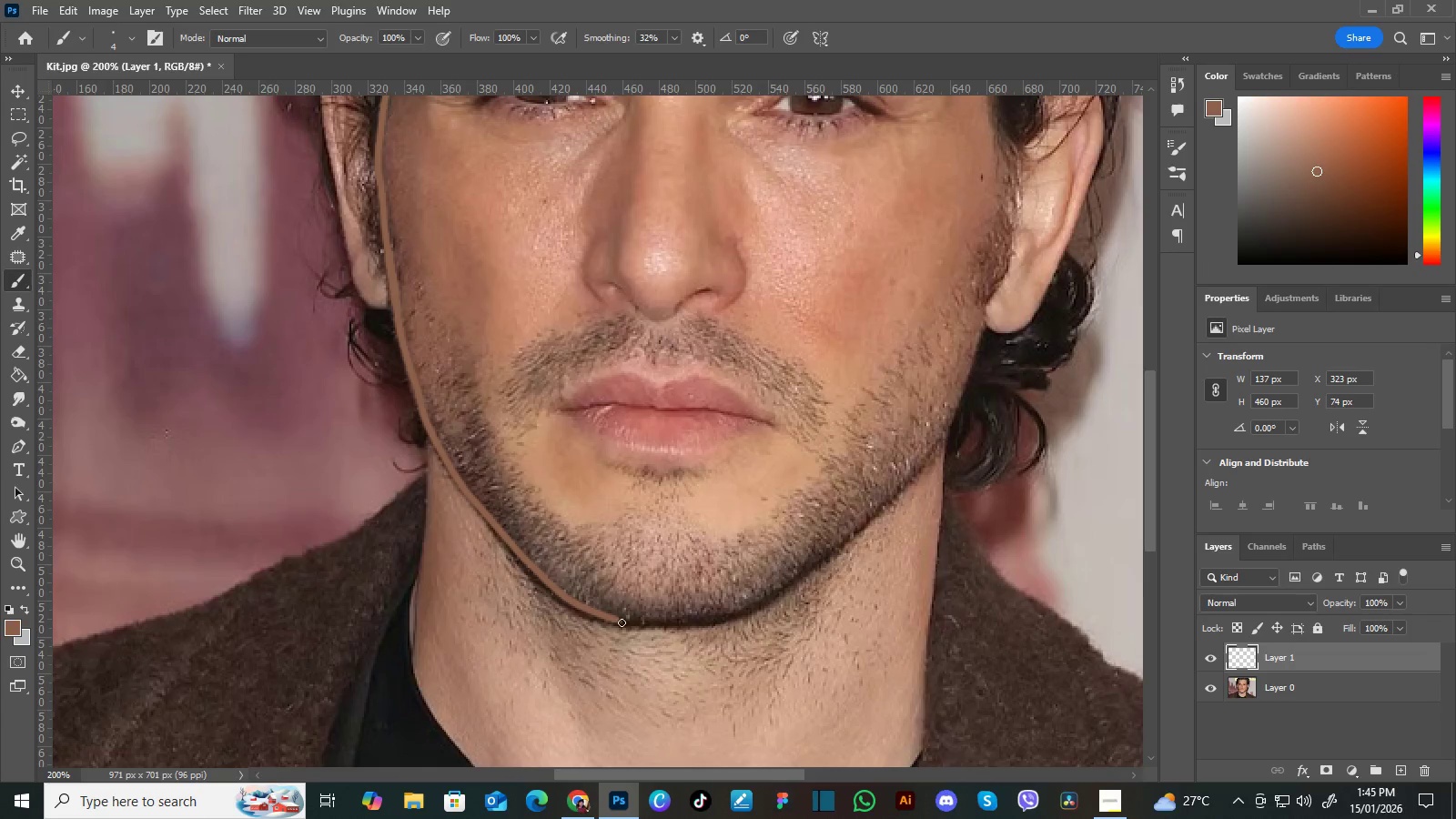 
left_click_drag(start_coordinate=[824, 581], to_coordinate=[699, 557])
 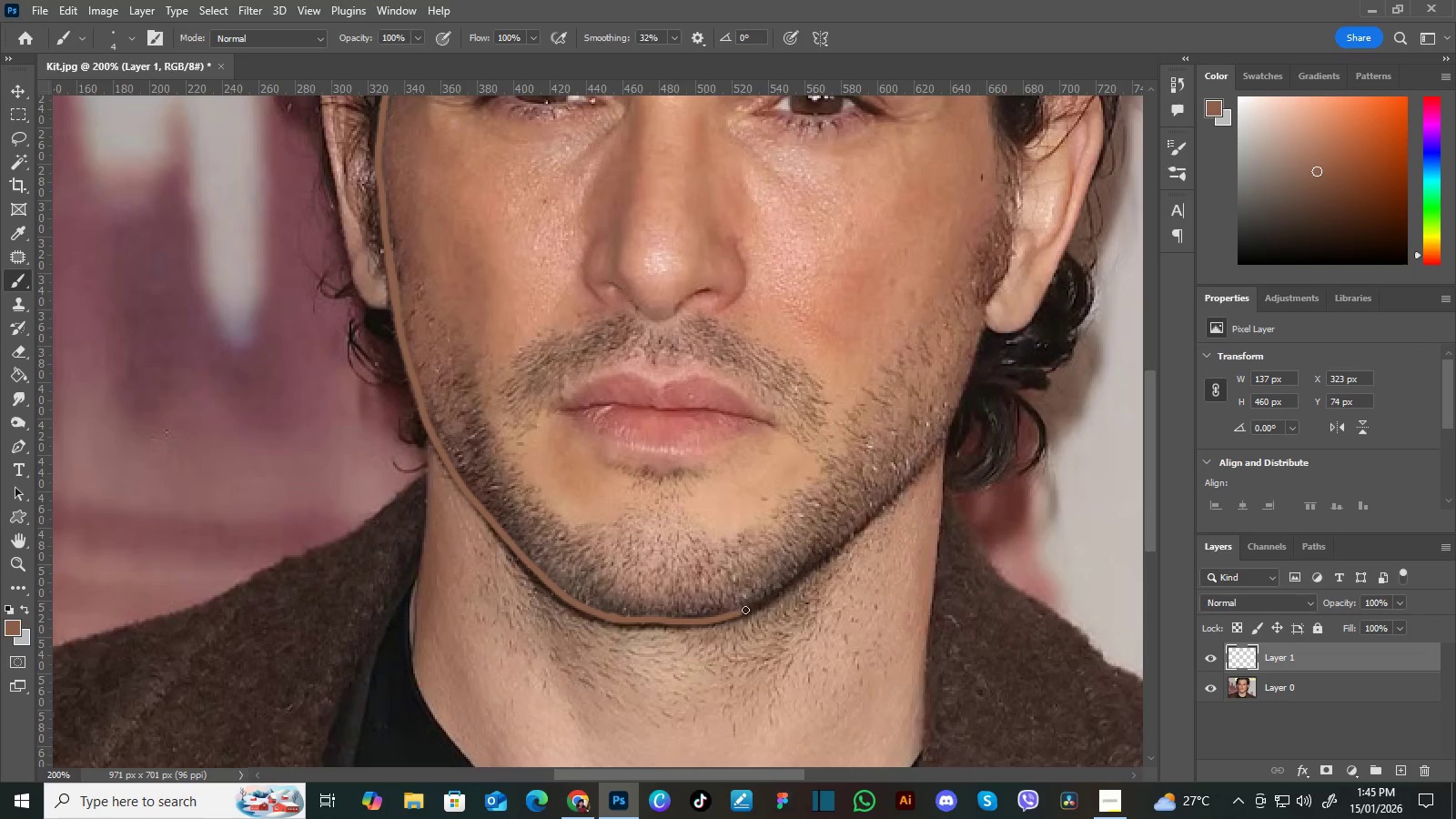 
hold_key(key=Space, duration=0.58)
 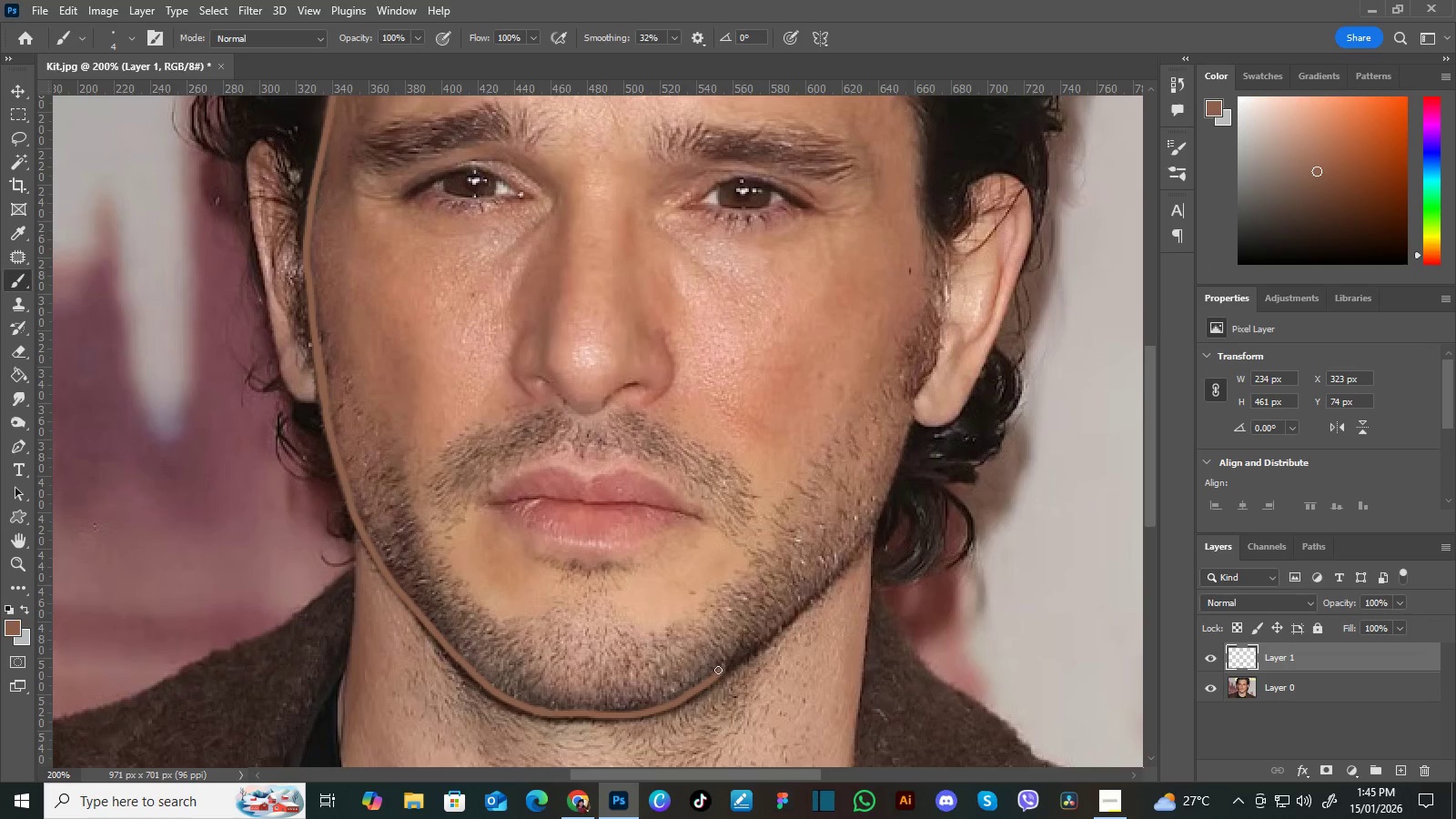 
left_click_drag(start_coordinate=[854, 498], to_coordinate=[782, 592])
 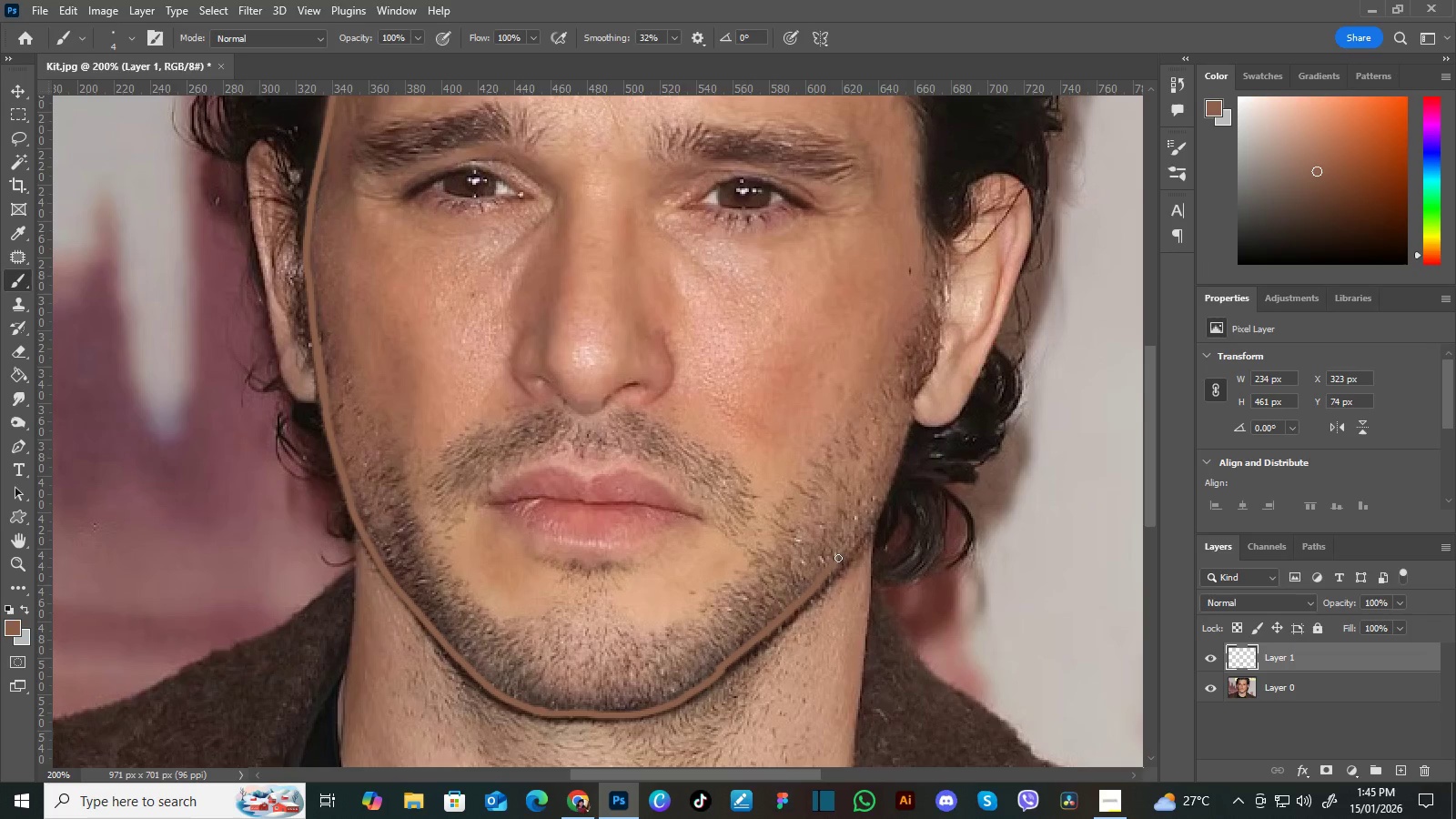 
wait(8.17)
 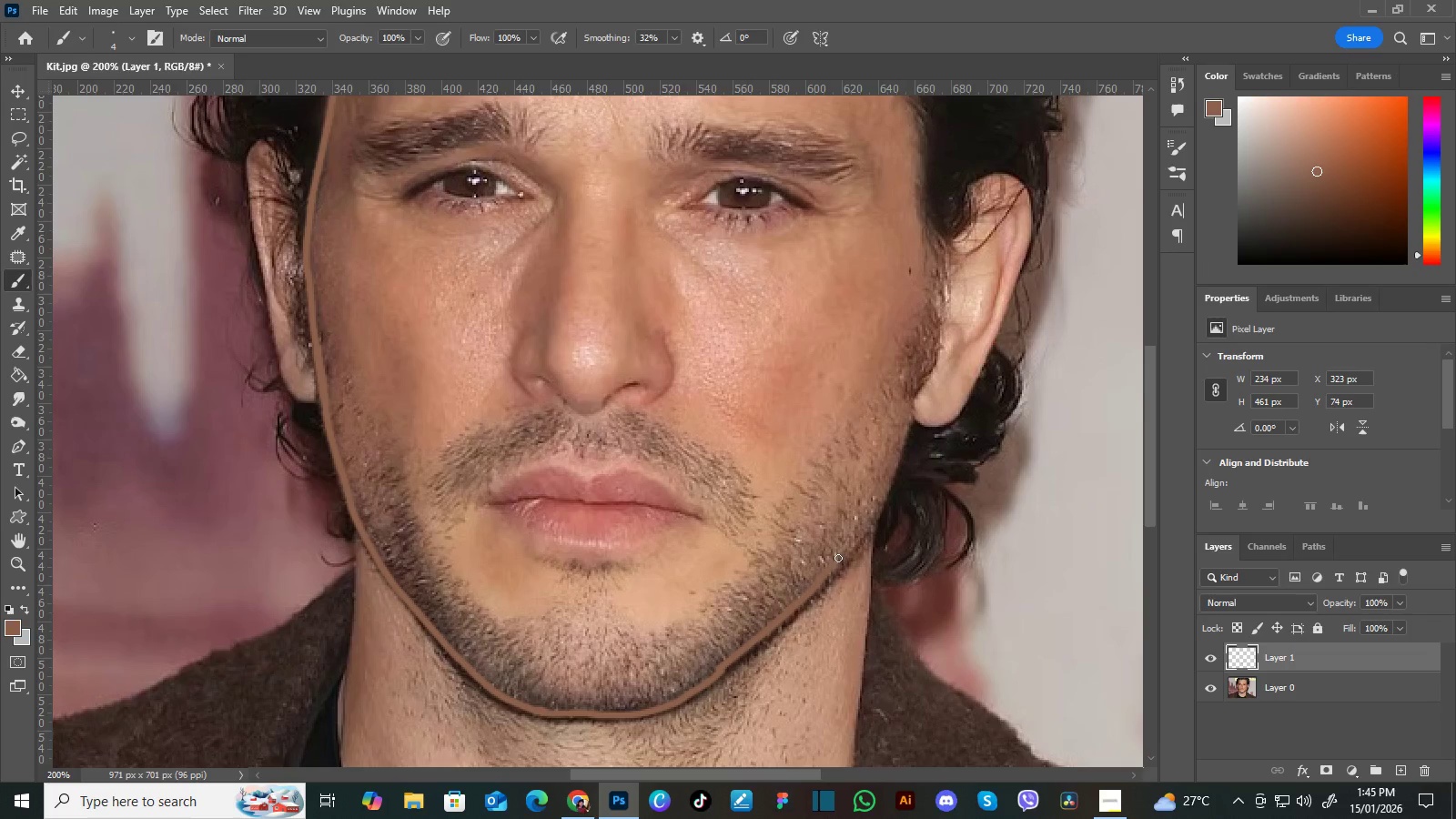 
hold_key(key=Space, duration=0.88)
 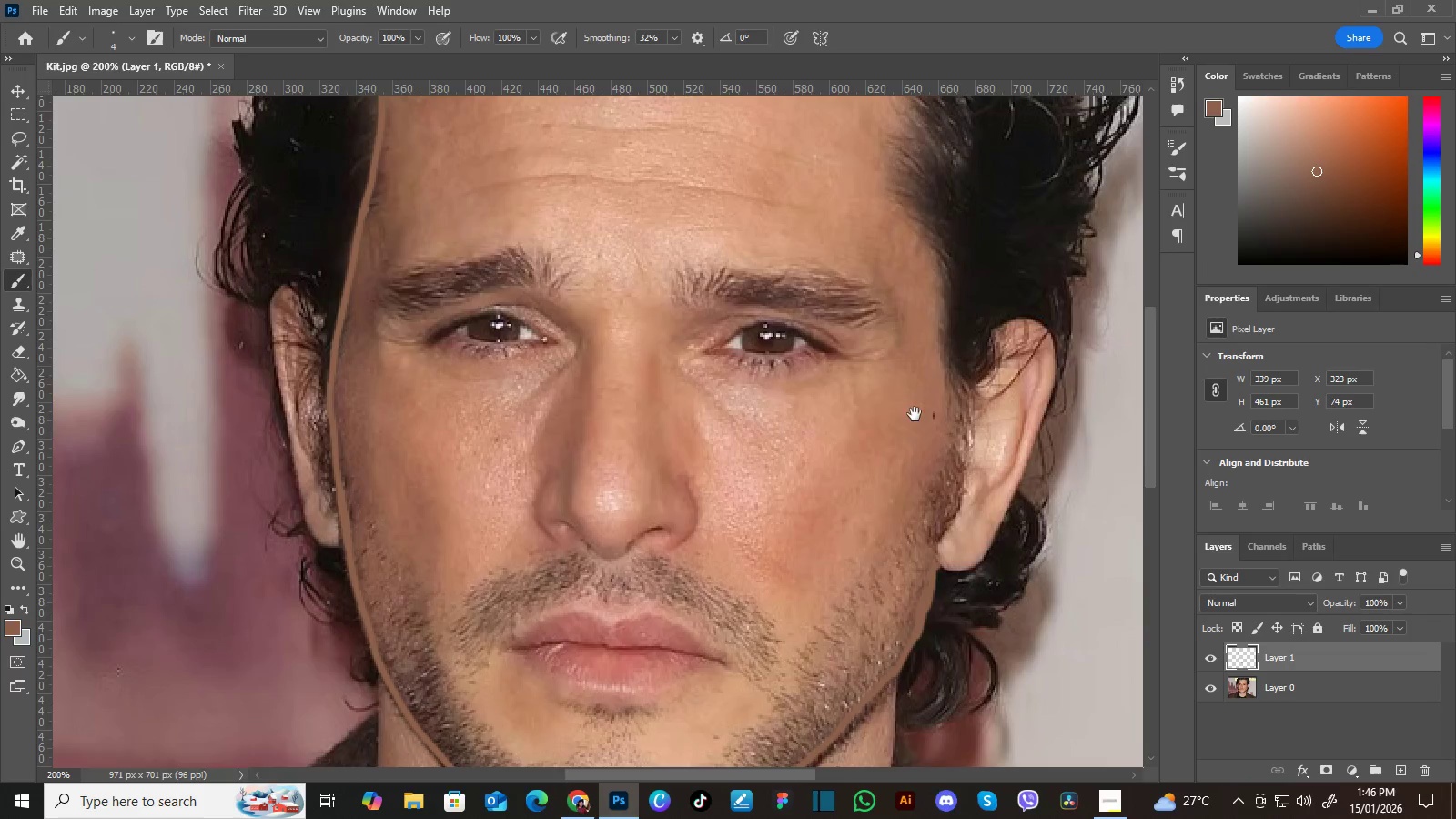 
left_click_drag(start_coordinate=[809, 346], to_coordinate=[837, 481])
 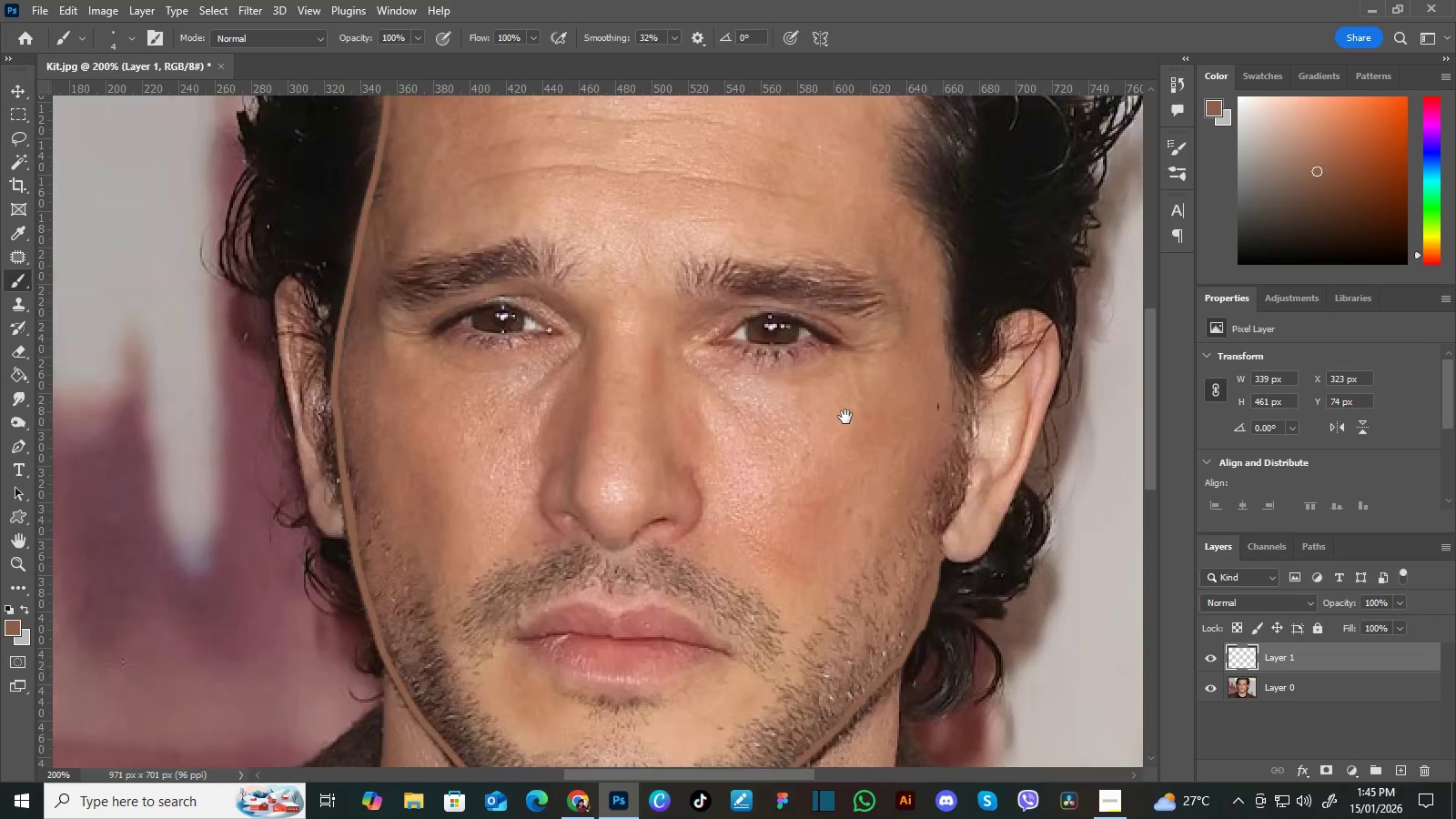 
left_click_drag(start_coordinate=[850, 413], to_coordinate=[845, 422])
 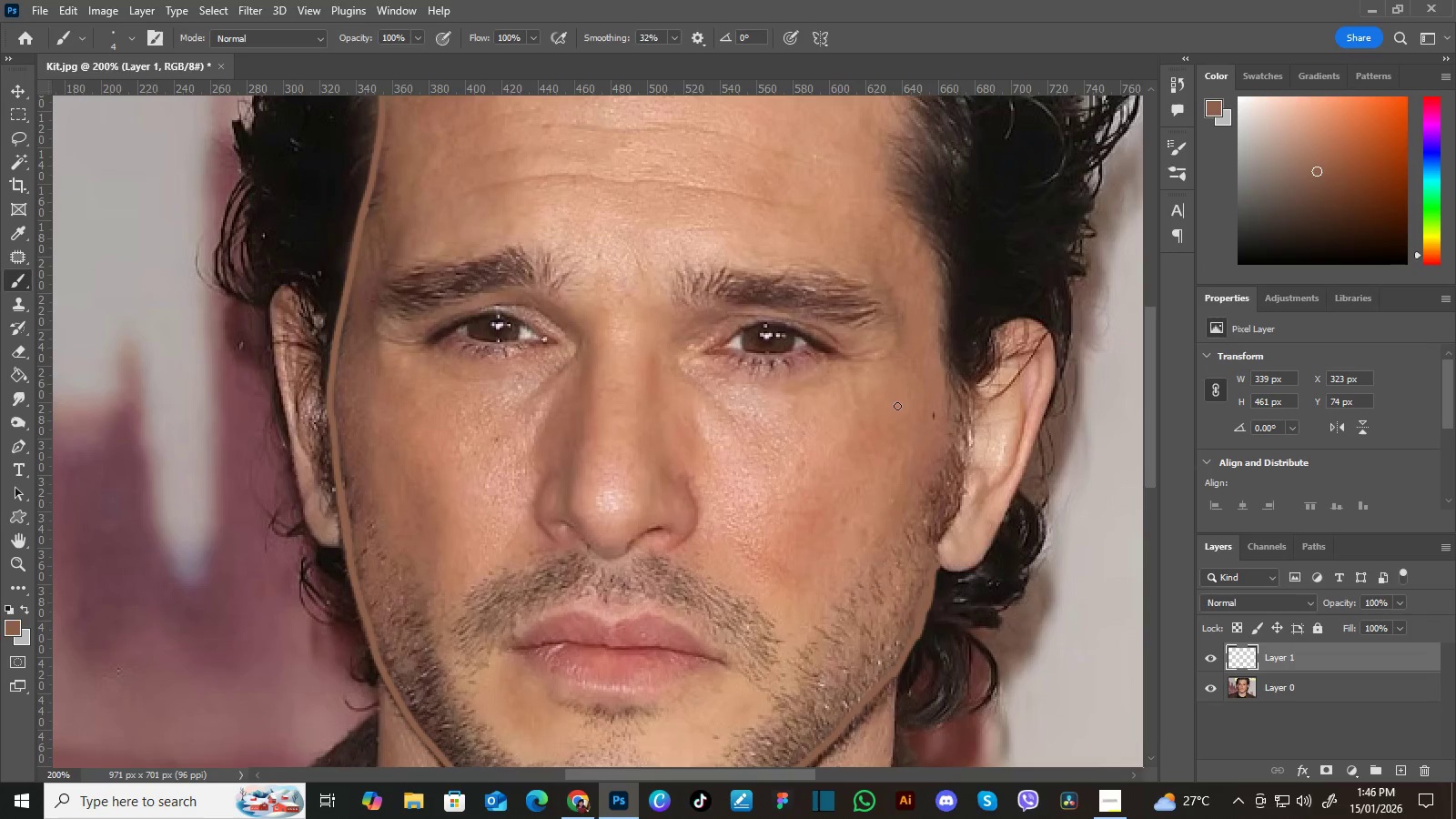 
hold_key(key=Space, duration=0.47)
 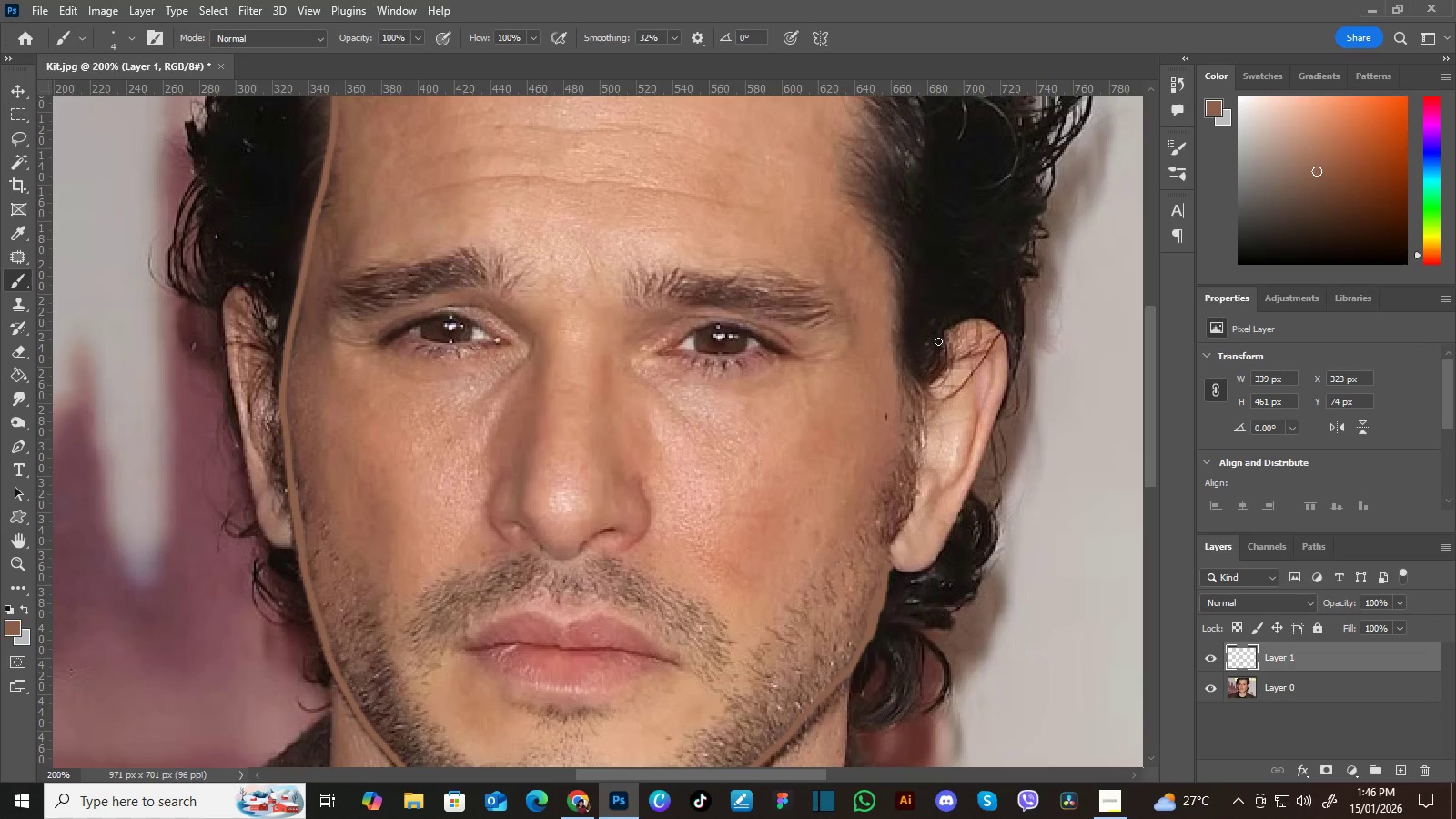 
left_click_drag(start_coordinate=[915, 414], to_coordinate=[867, 415])
 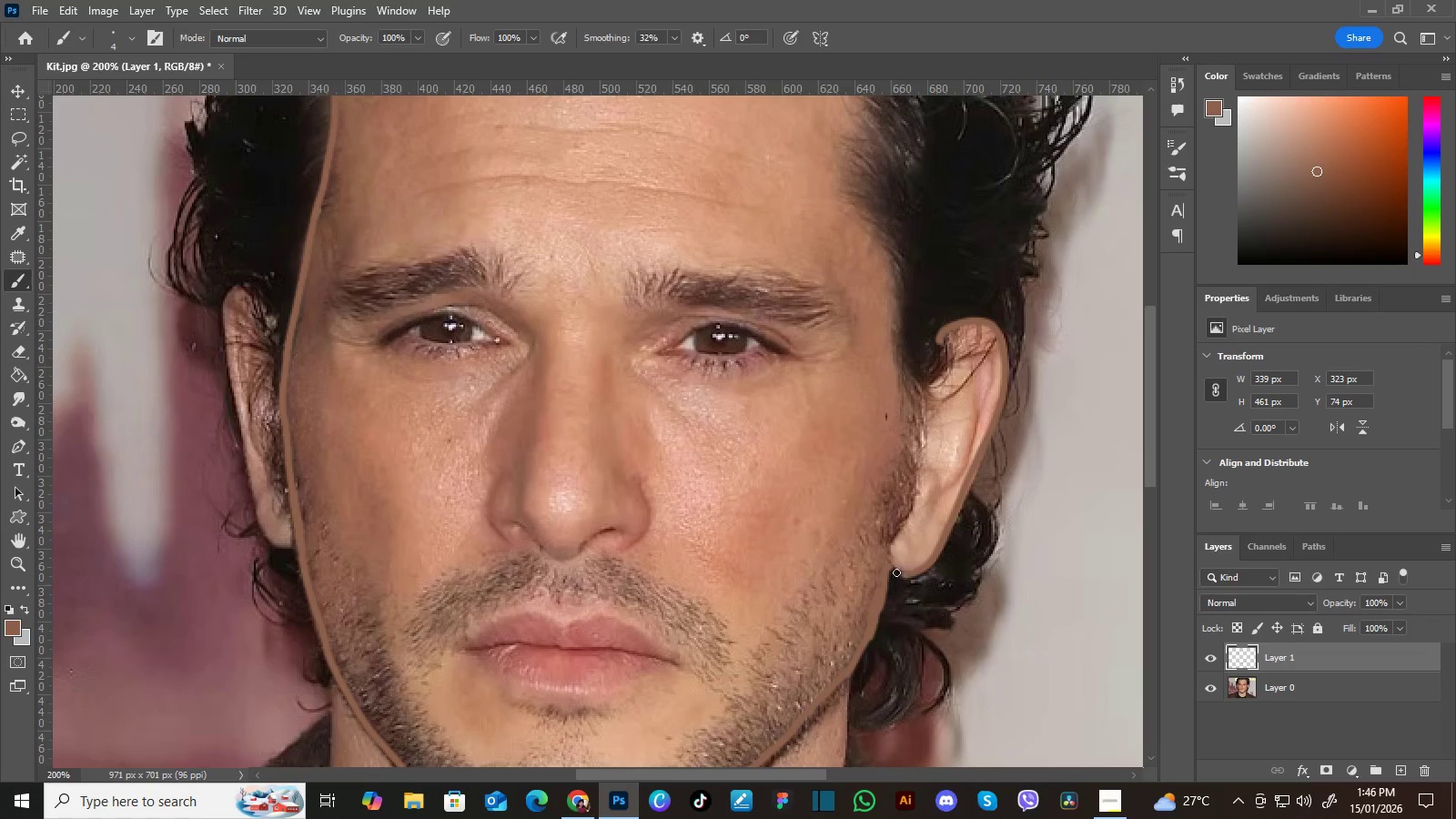 
wait(9.97)
 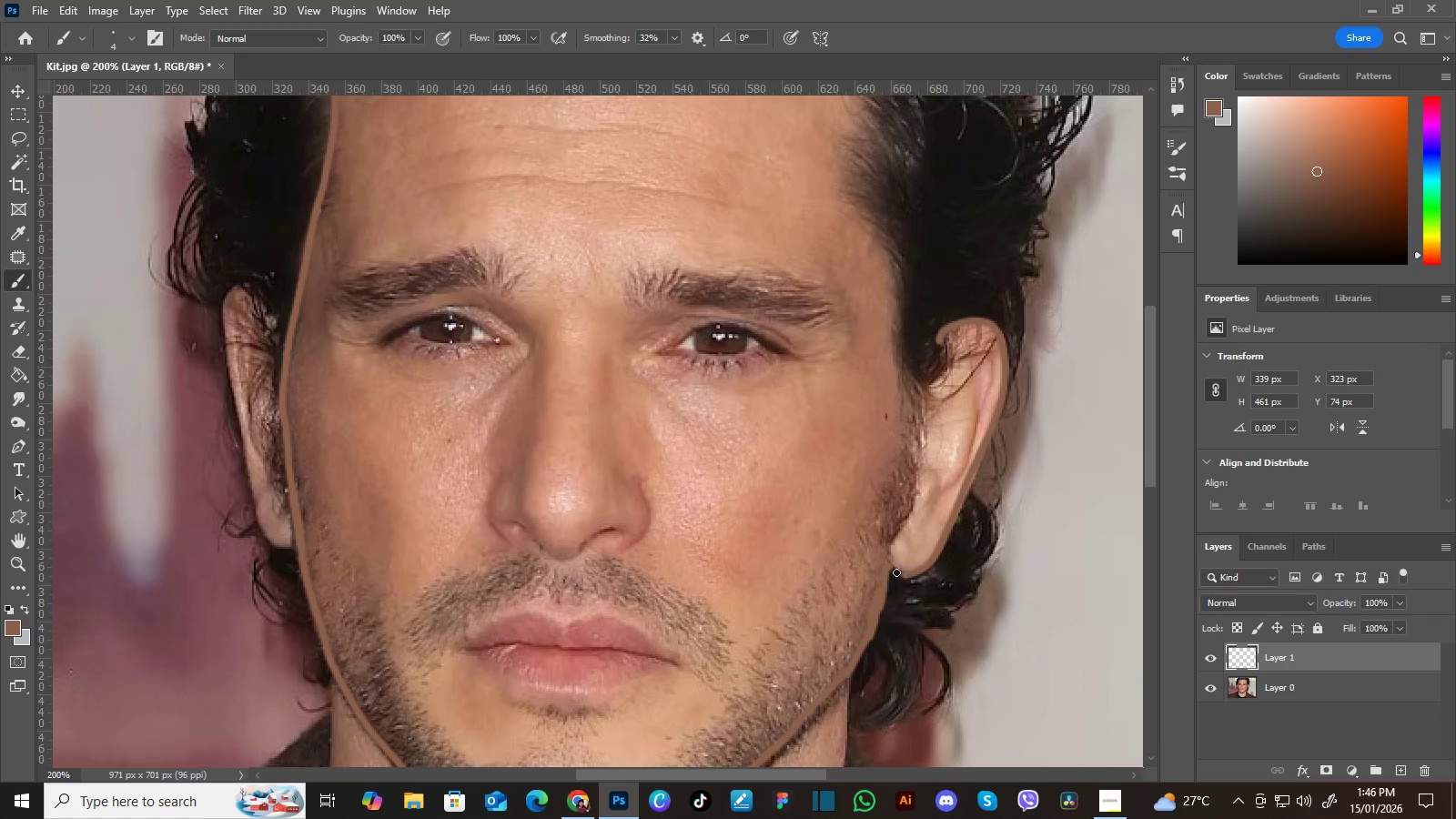 
hold_key(key=Space, duration=1.05)
 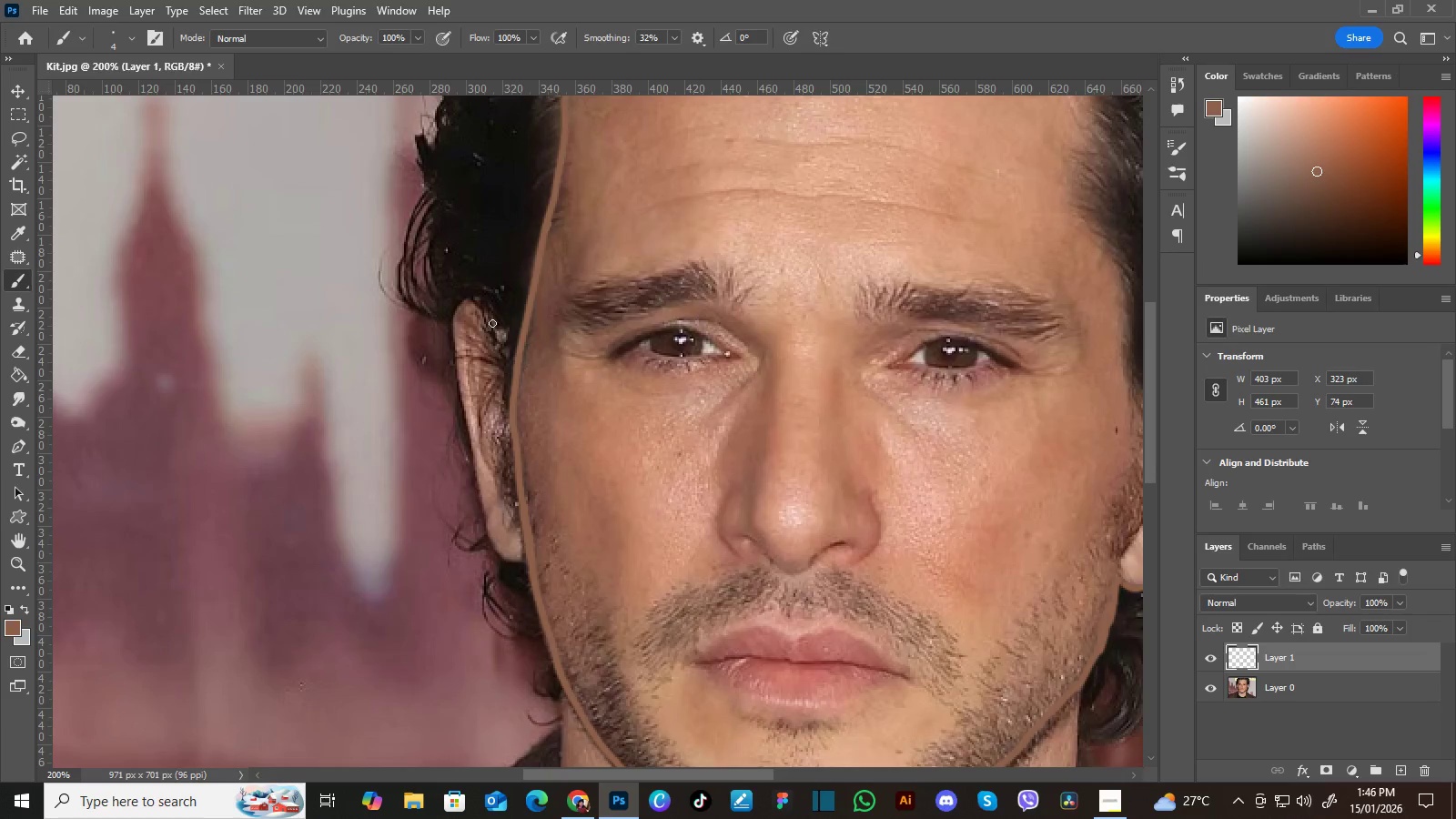 
left_click_drag(start_coordinate=[609, 423], to_coordinate=[752, 426])
 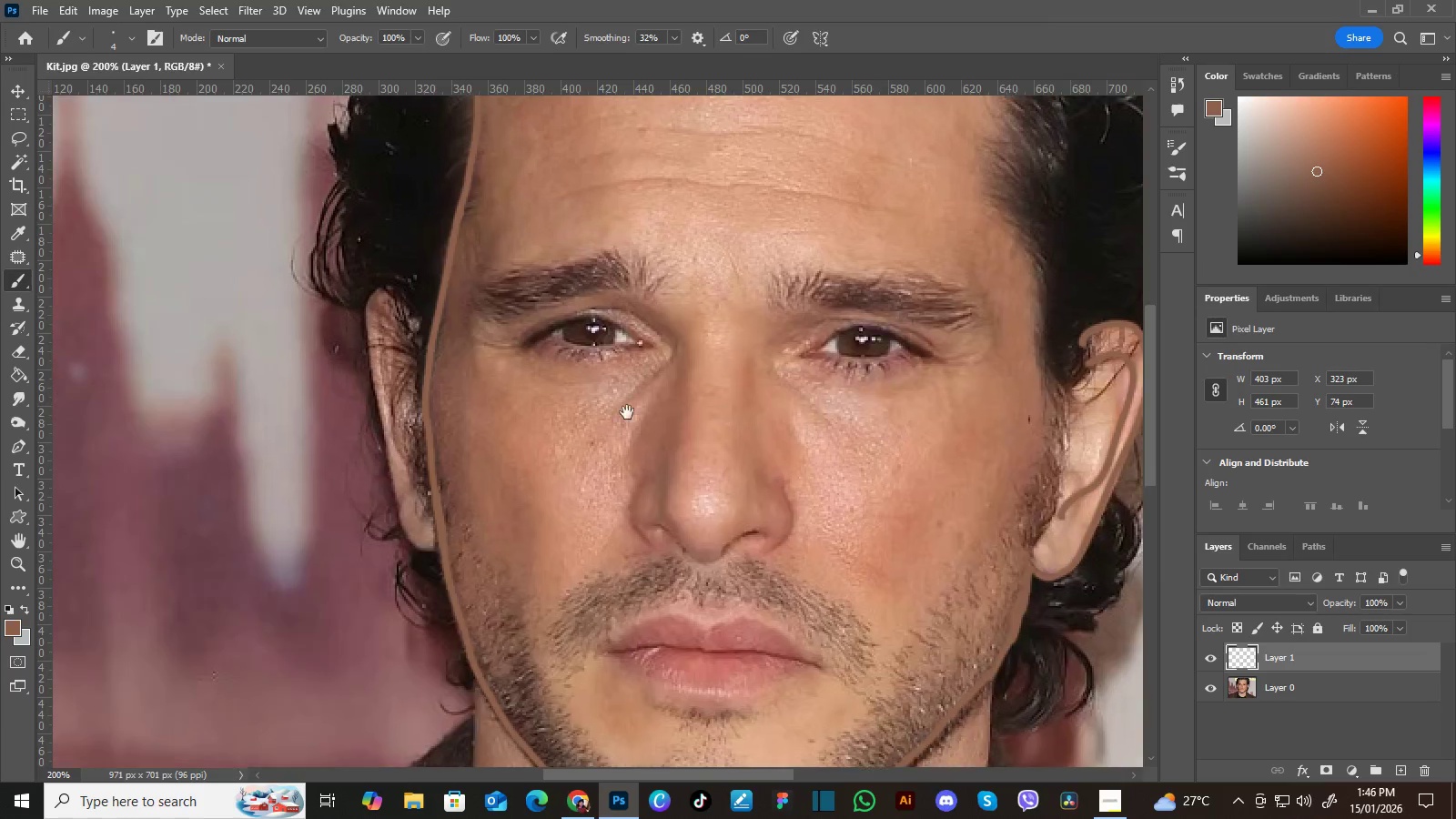 
left_click_drag(start_coordinate=[627, 412], to_coordinate=[714, 423])
 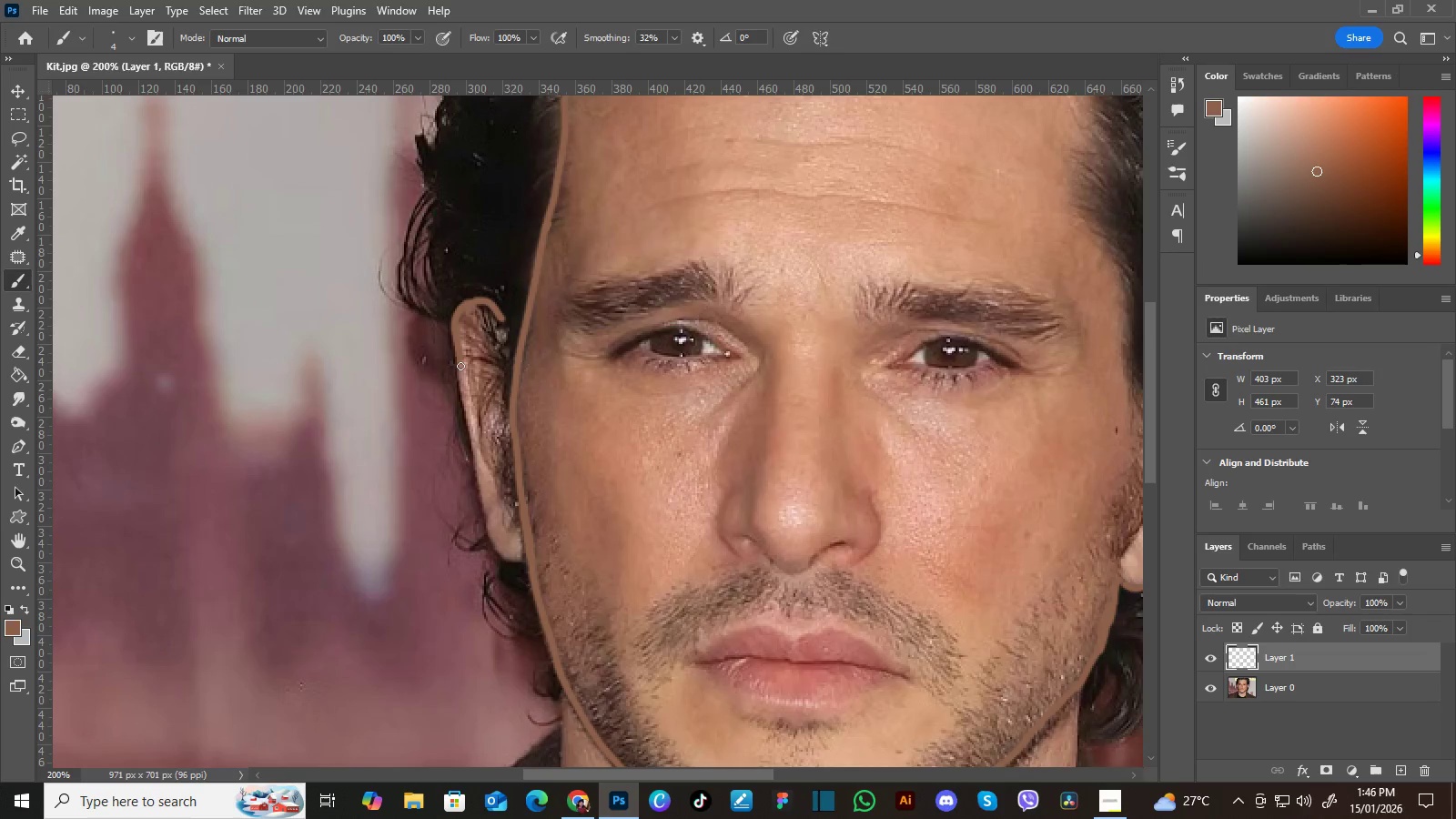 
wait(8.83)
 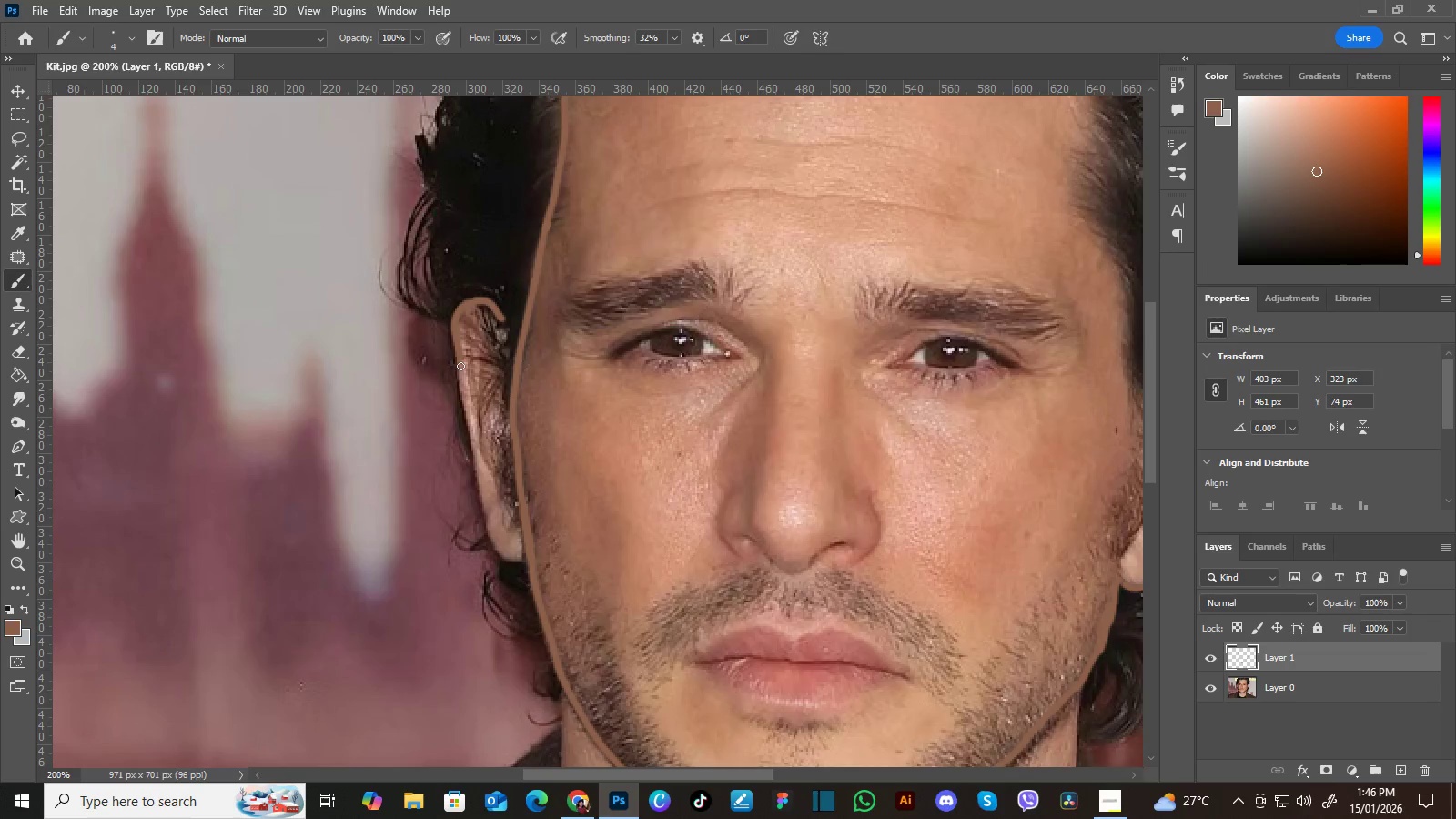 
hold_key(key=Space, duration=1.11)
 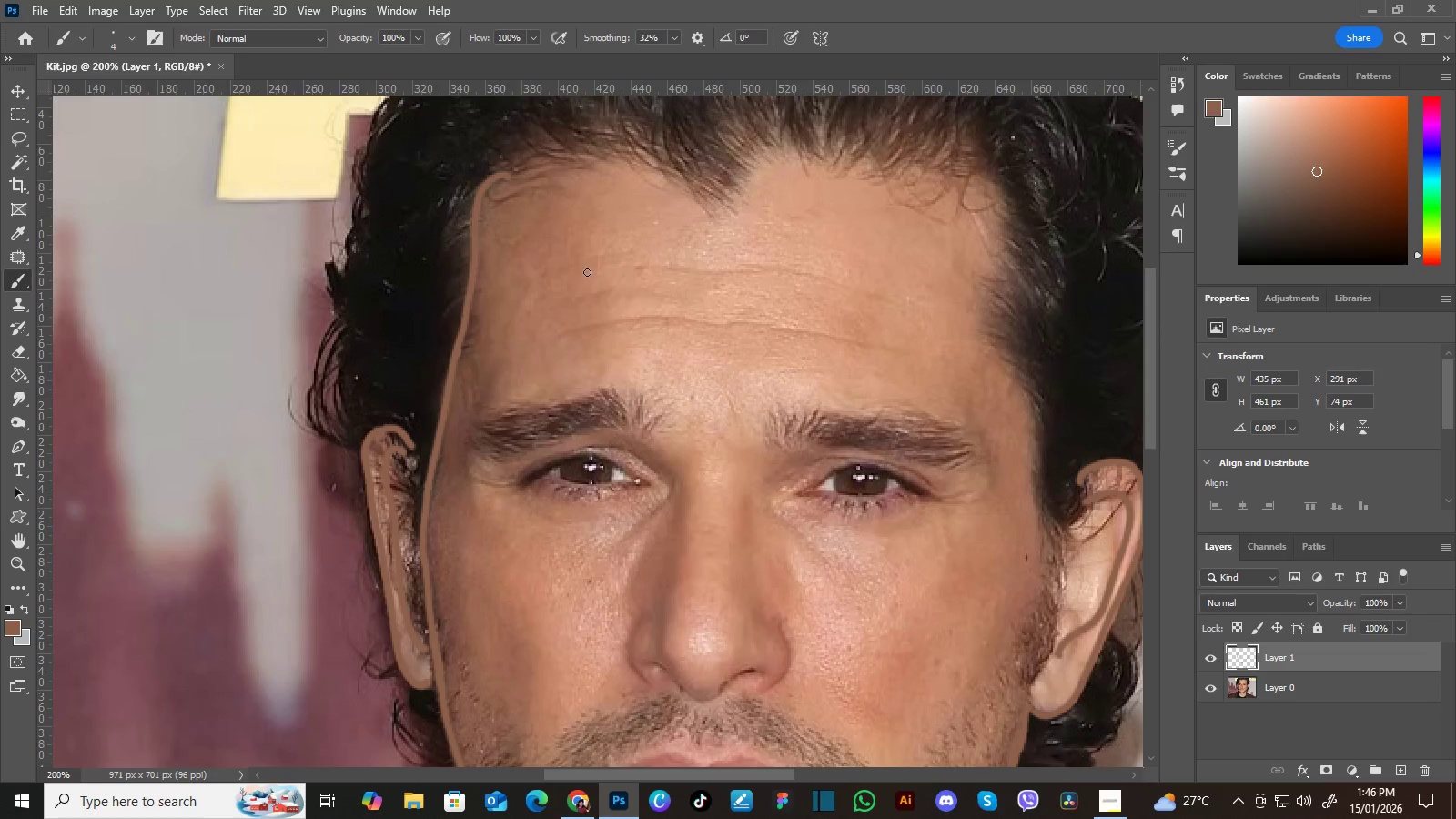 
left_click_drag(start_coordinate=[628, 241], to_coordinate=[552, 316])
 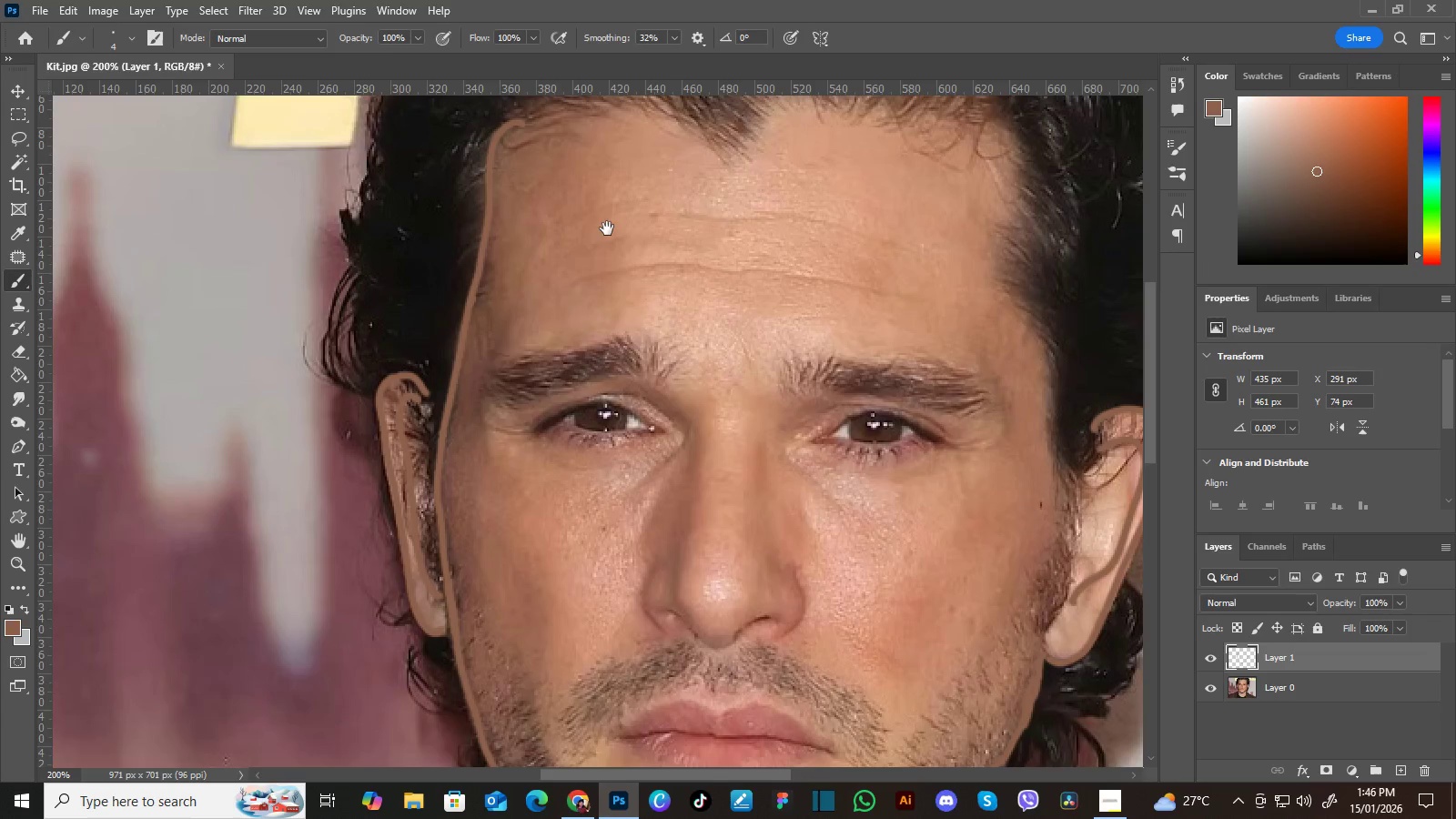 
left_click_drag(start_coordinate=[607, 228], to_coordinate=[592, 281])
 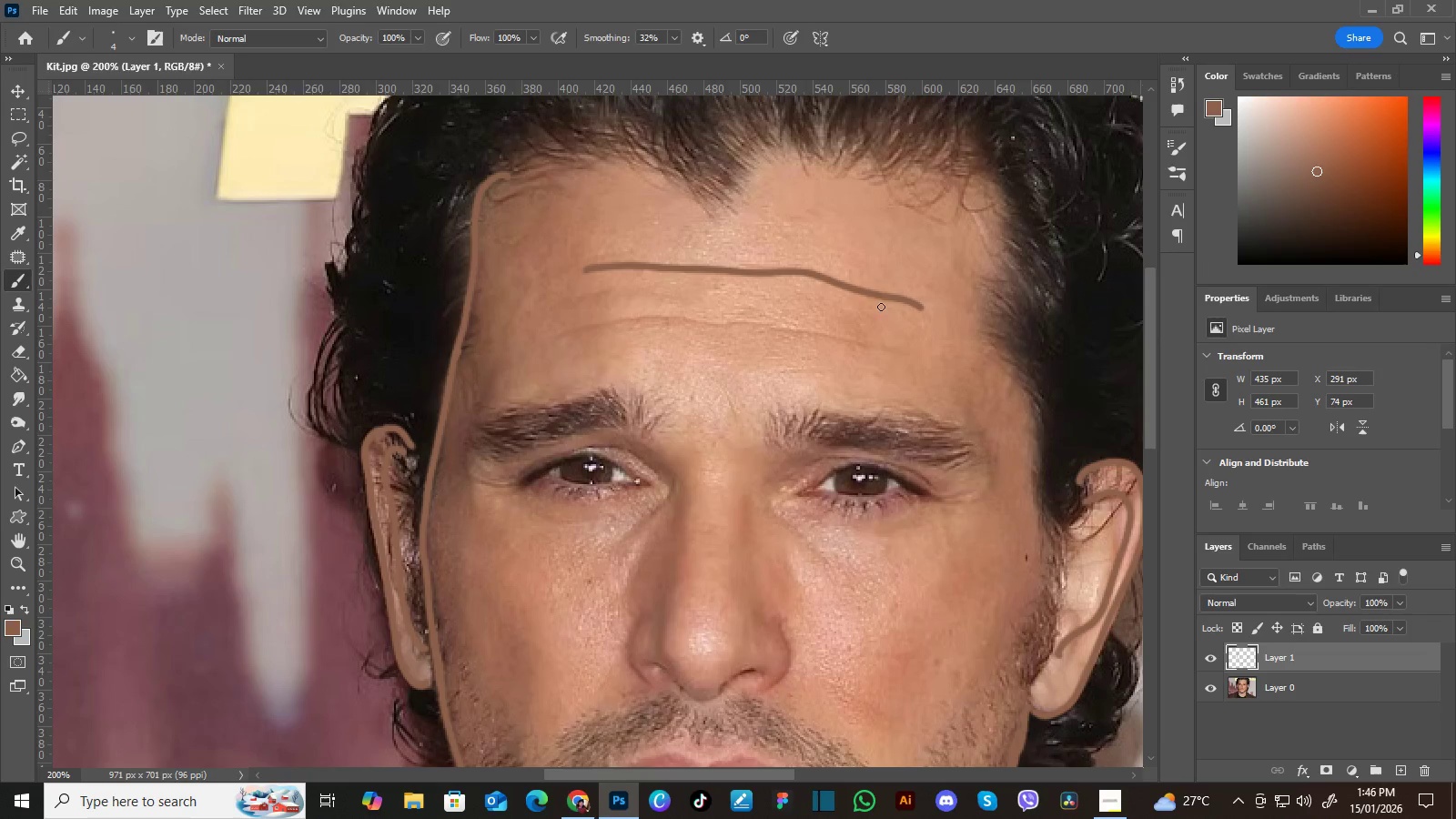 
wait(8.69)
 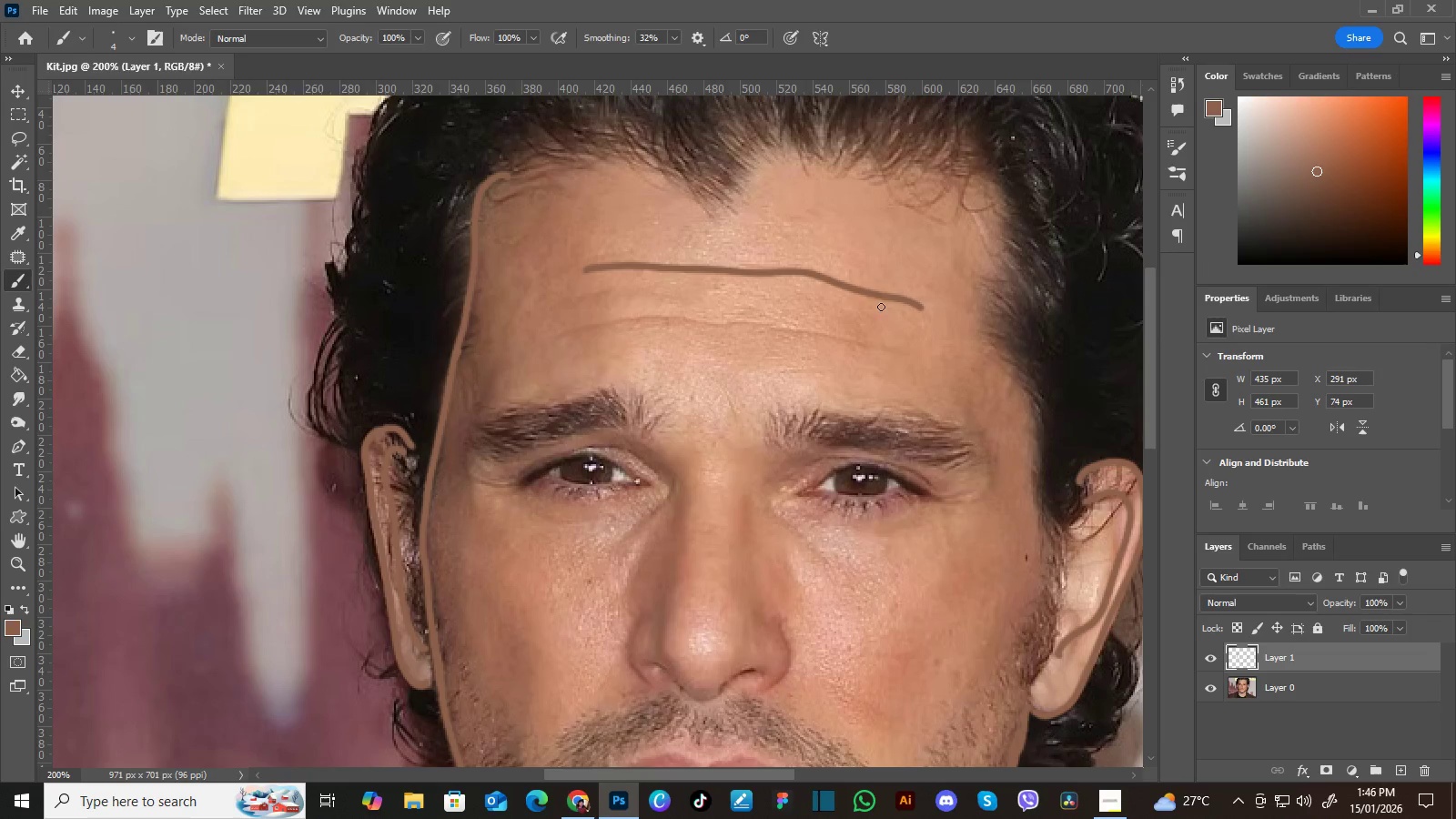 
hold_key(key=Space, duration=0.58)
 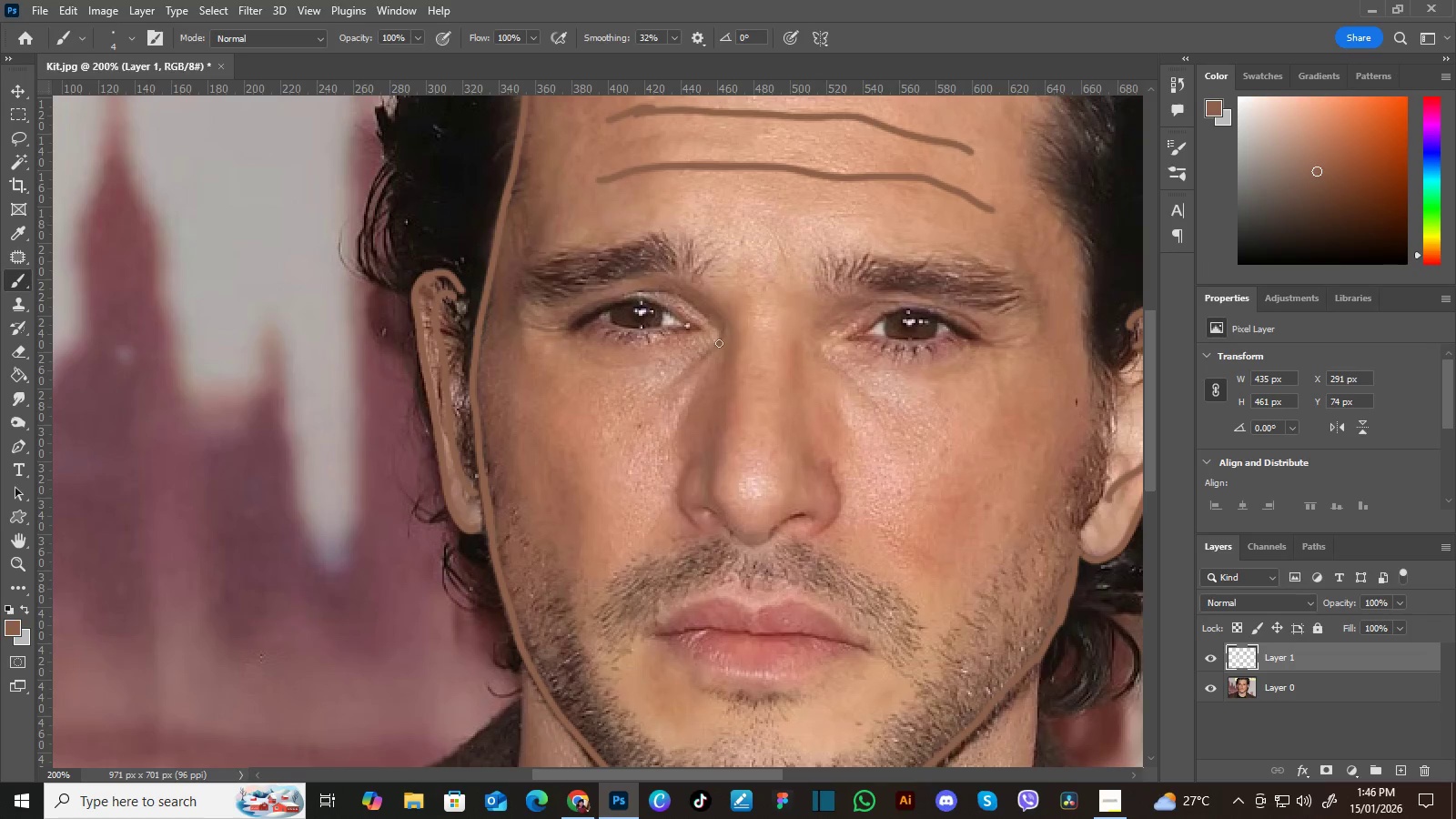 
left_click_drag(start_coordinate=[731, 506], to_coordinate=[781, 350])
 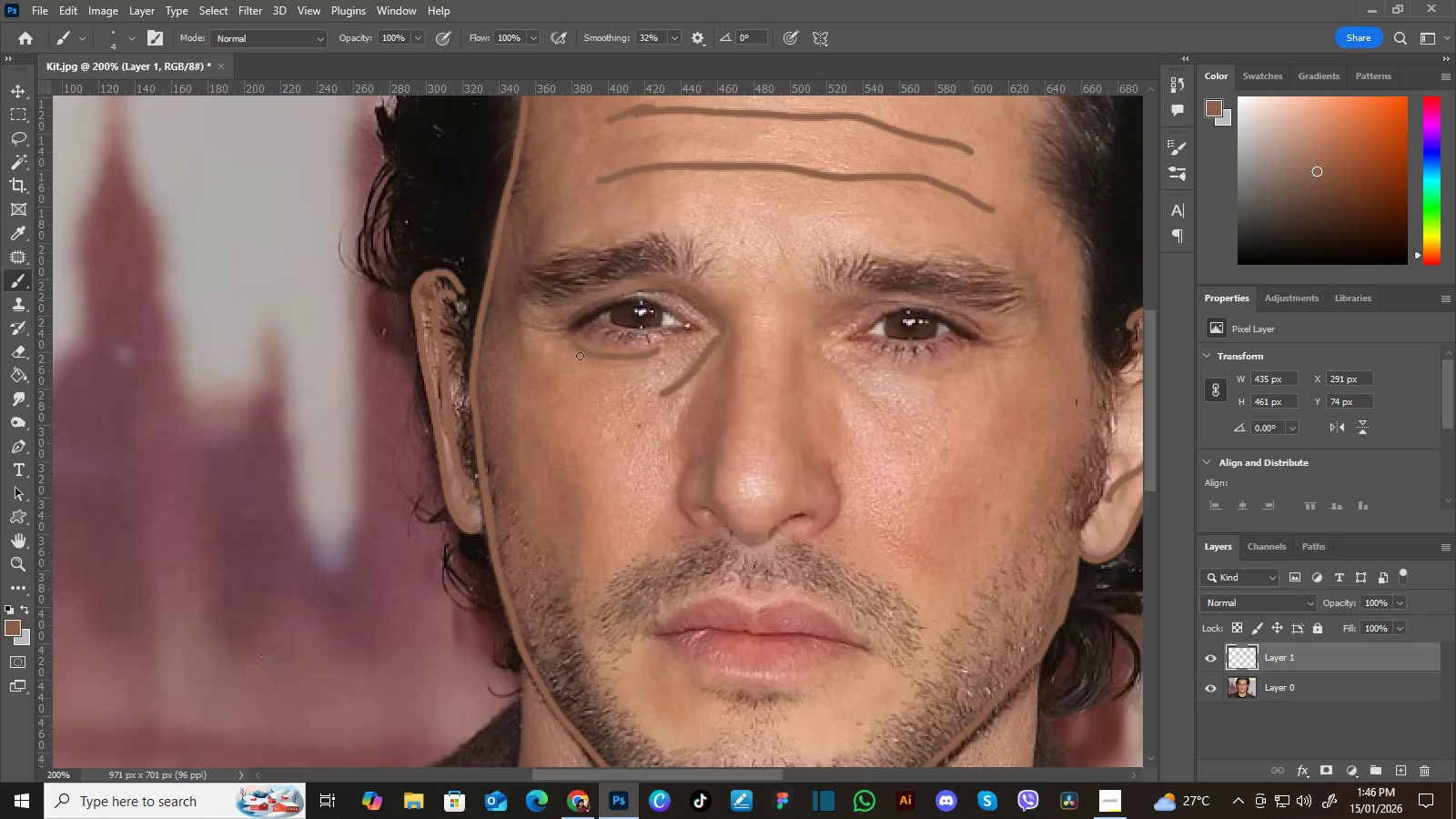 
hold_key(key=Space, duration=0.47)
 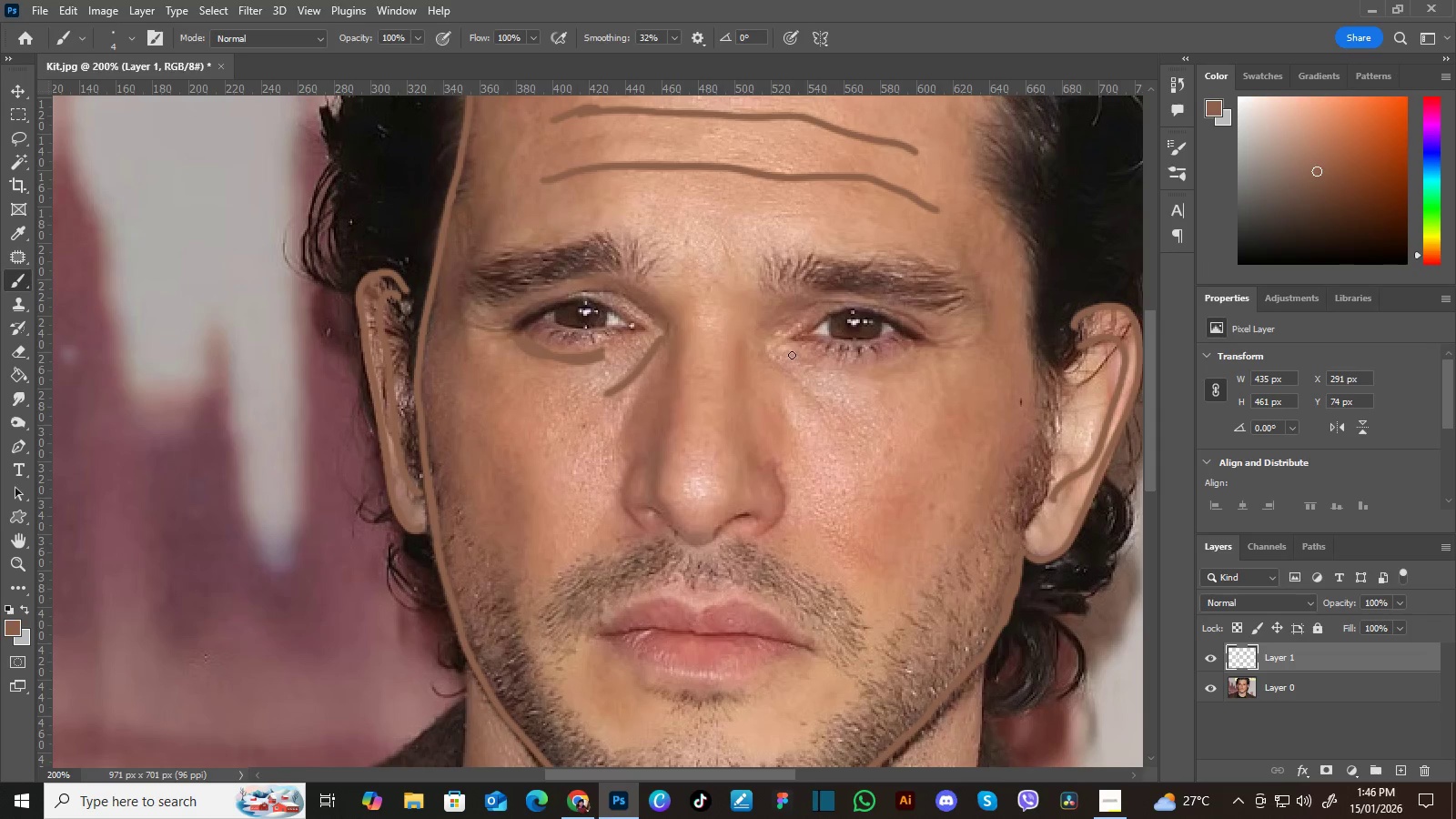 
left_click_drag(start_coordinate=[858, 371], to_coordinate=[804, 371])
 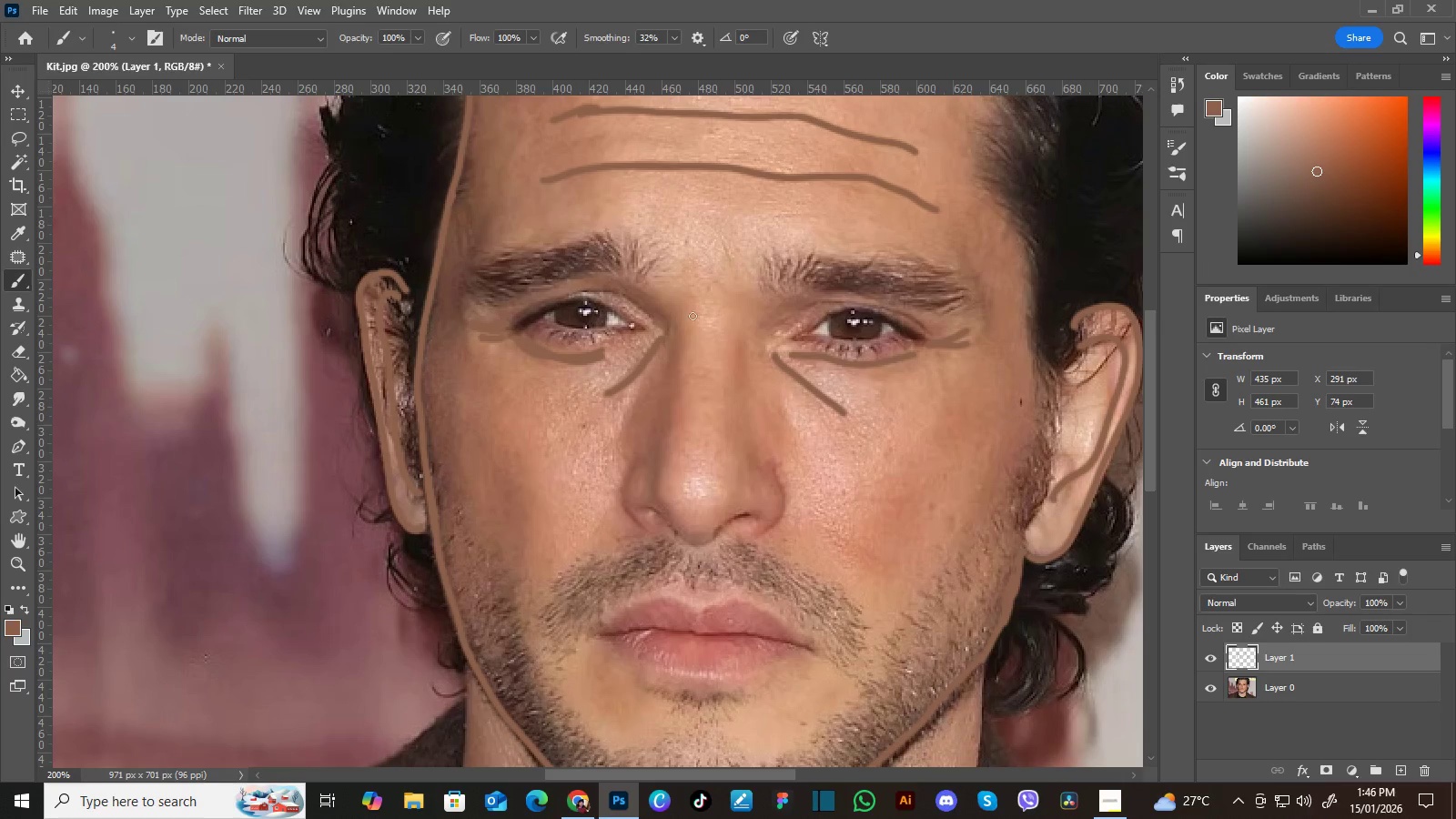 
wait(13.25)
 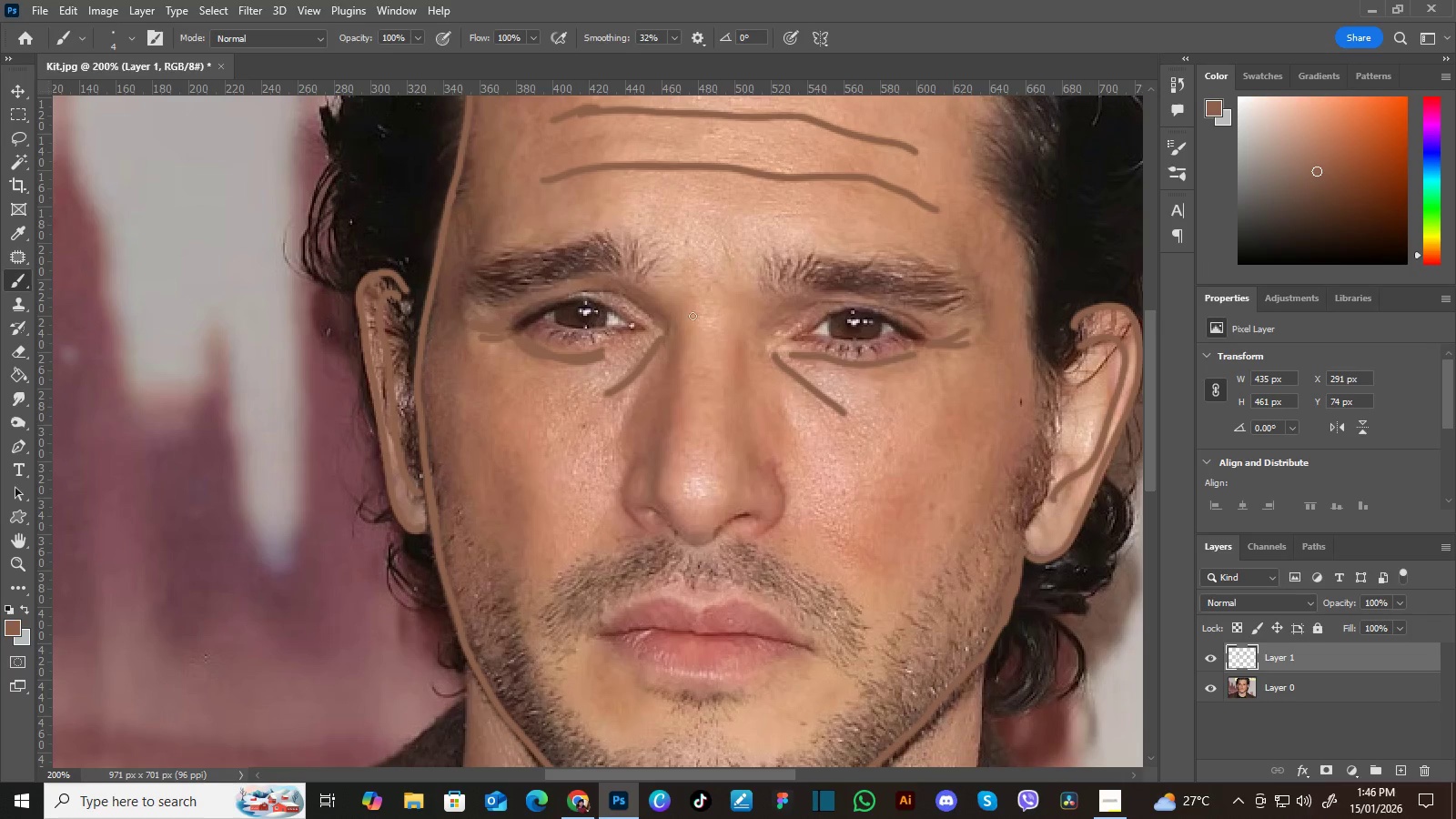 
hold_key(key=Space, duration=0.47)
 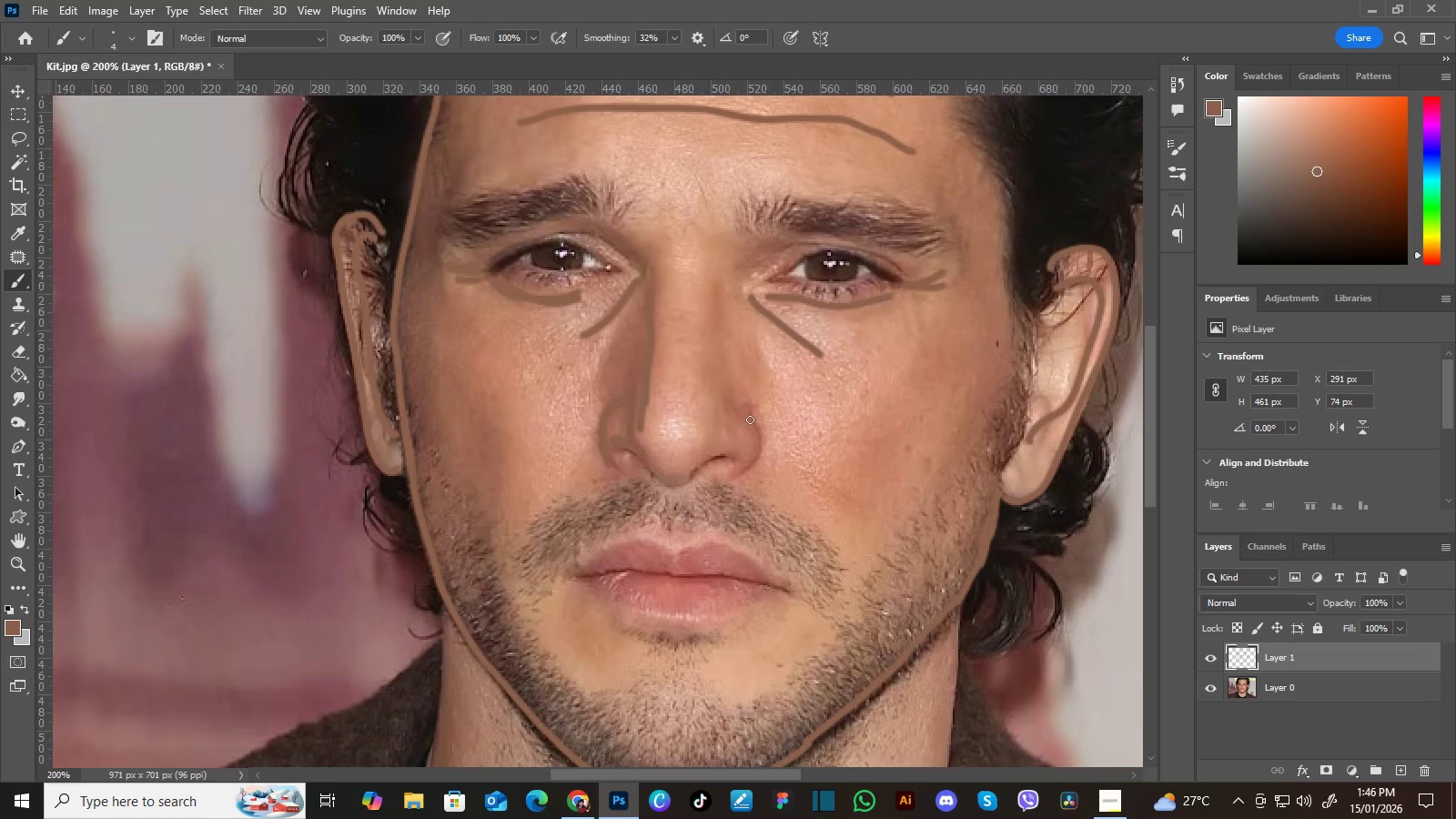 
left_click_drag(start_coordinate=[769, 450], to_coordinate=[745, 391])
 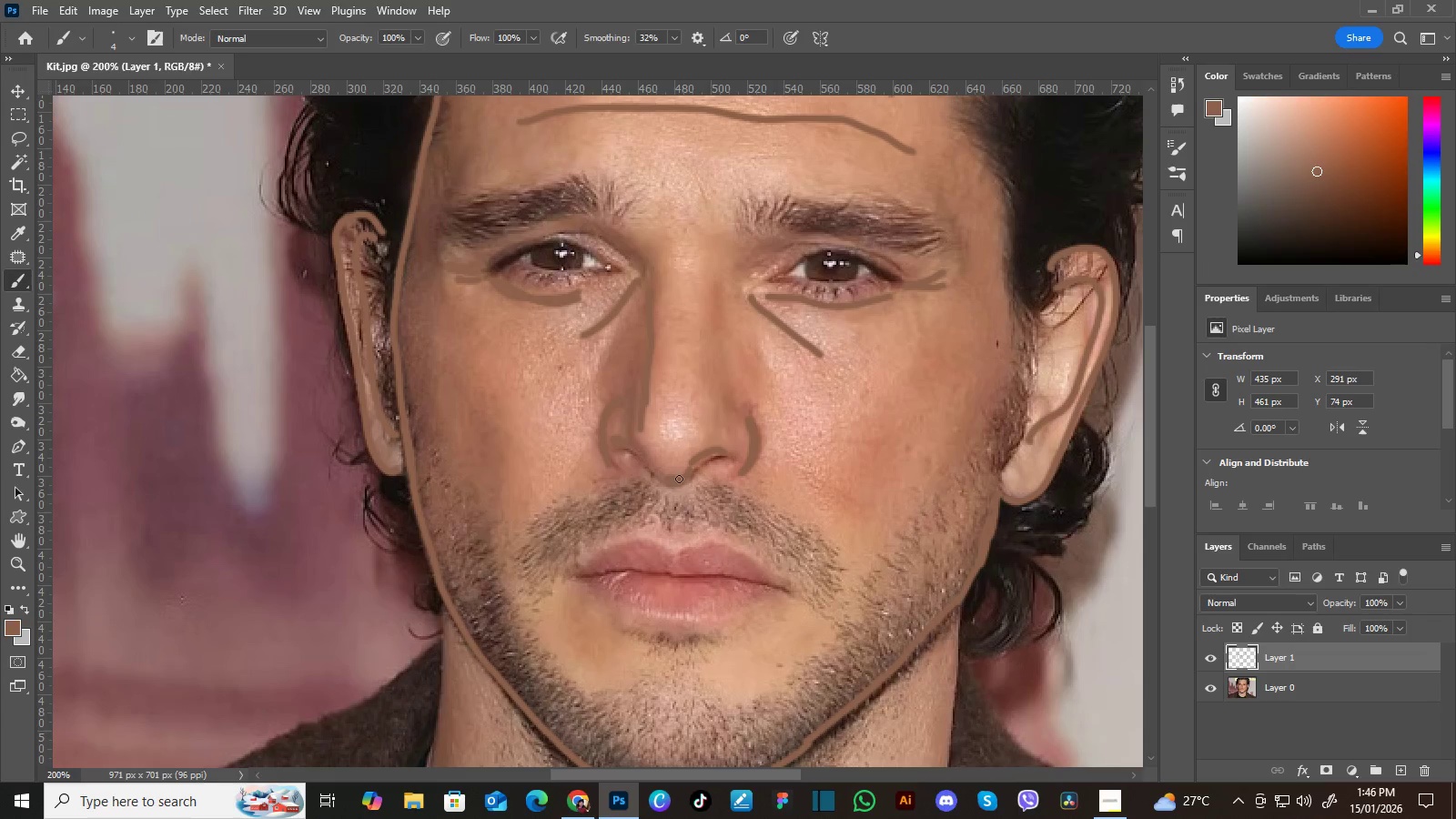 
wait(8.86)
 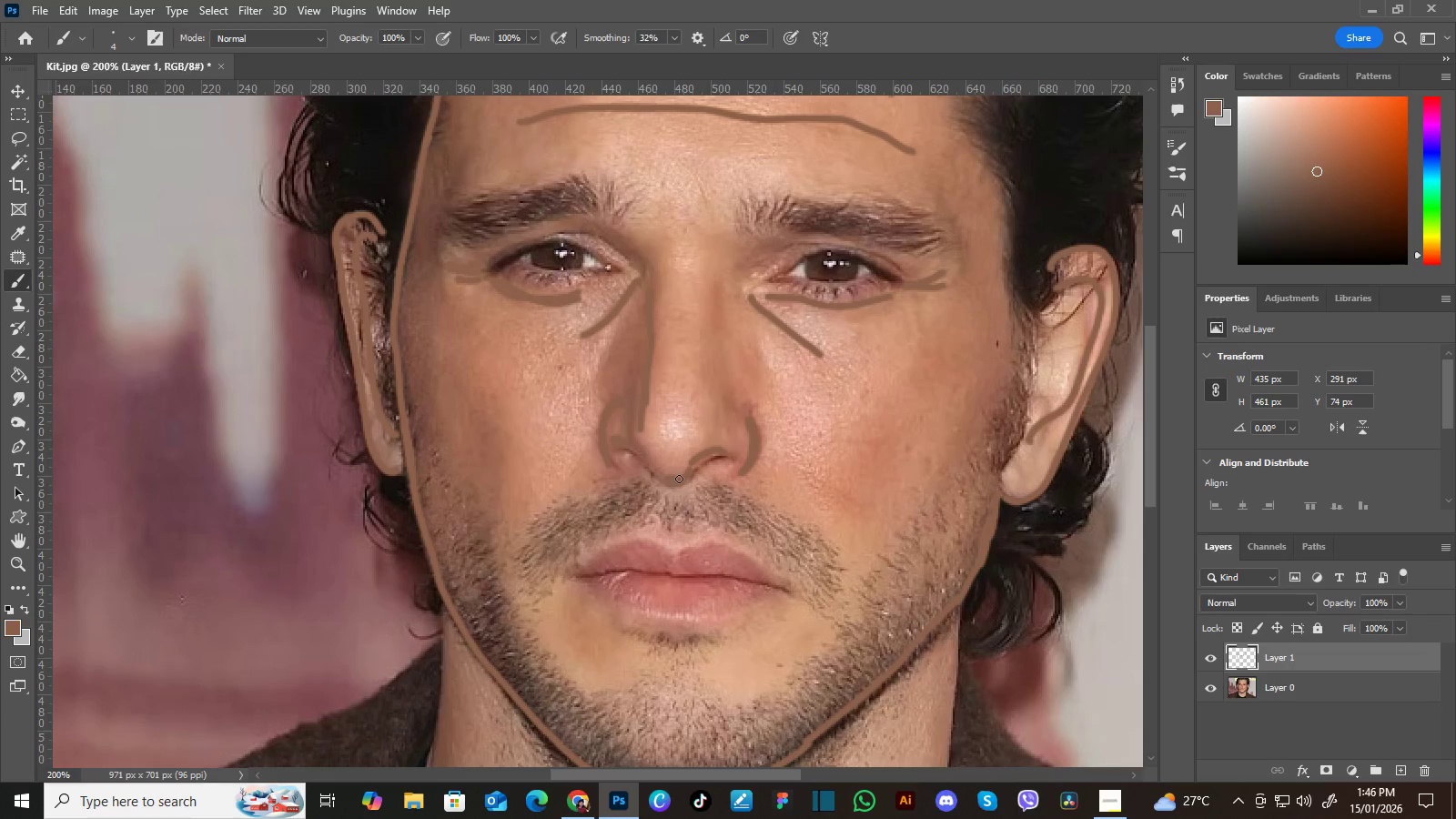 
hold_key(key=Space, duration=0.52)
 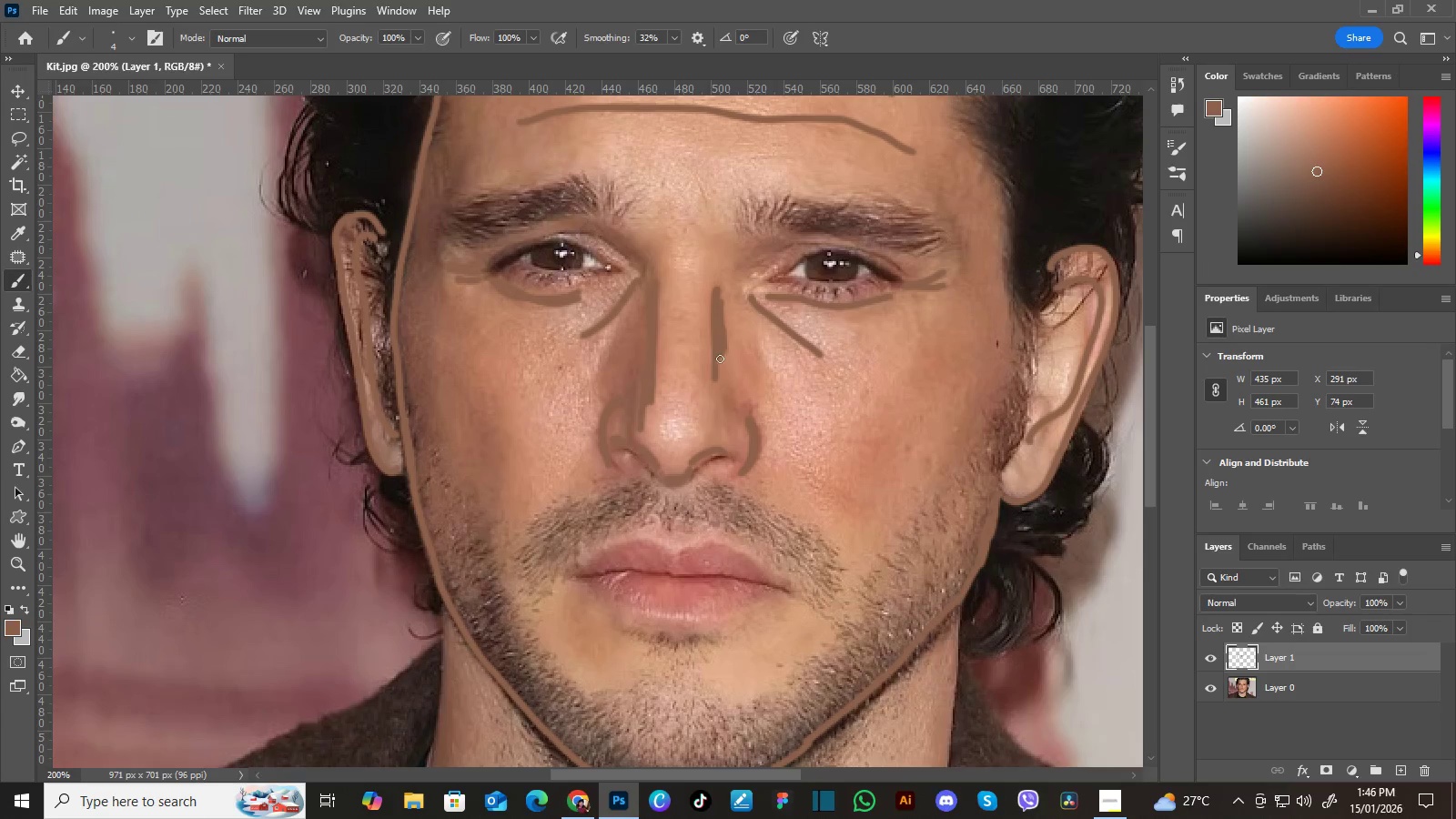 
hold_key(key=Space, duration=0.64)
 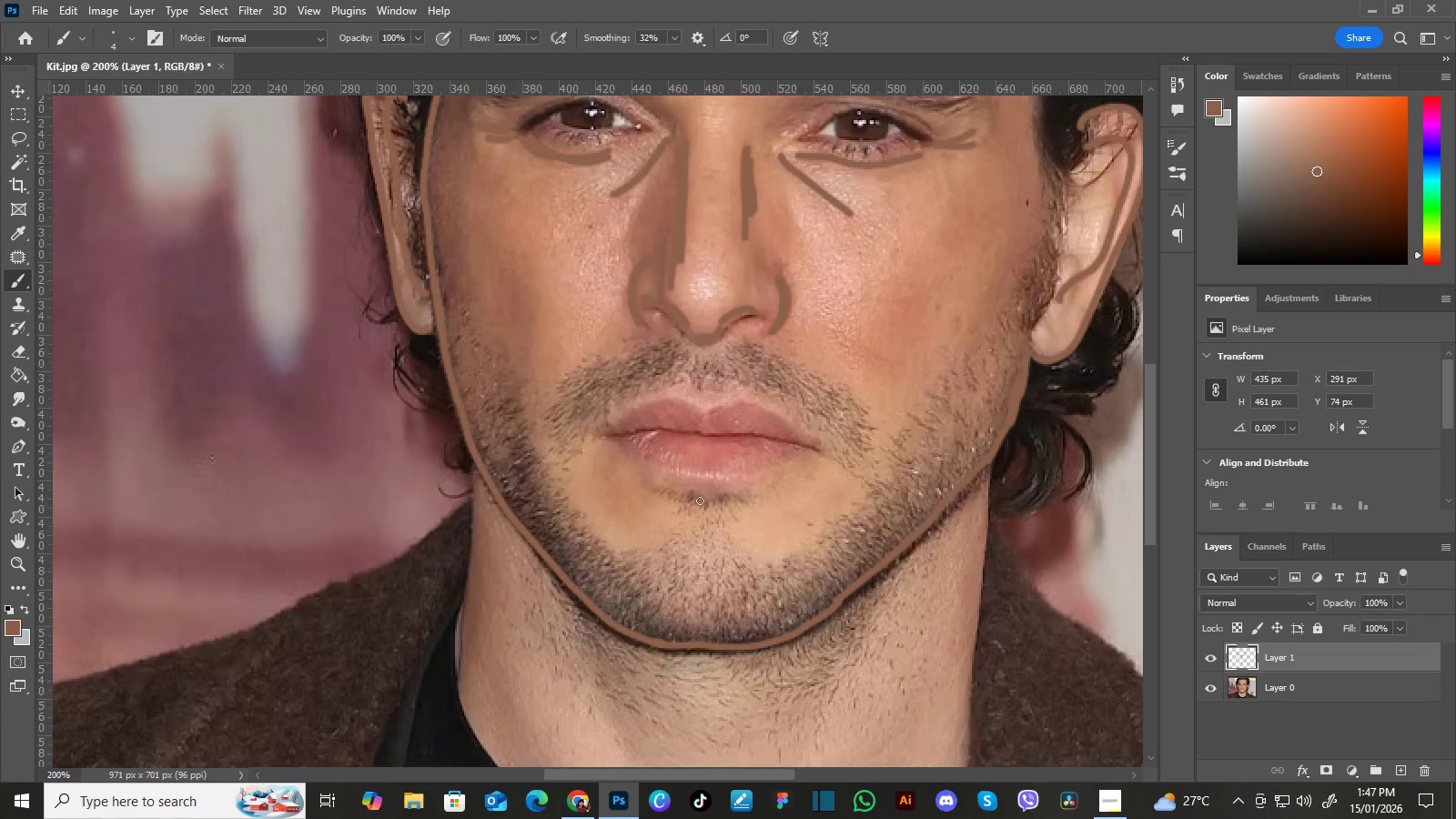 
left_click_drag(start_coordinate=[747, 592], to_coordinate=[777, 451])
 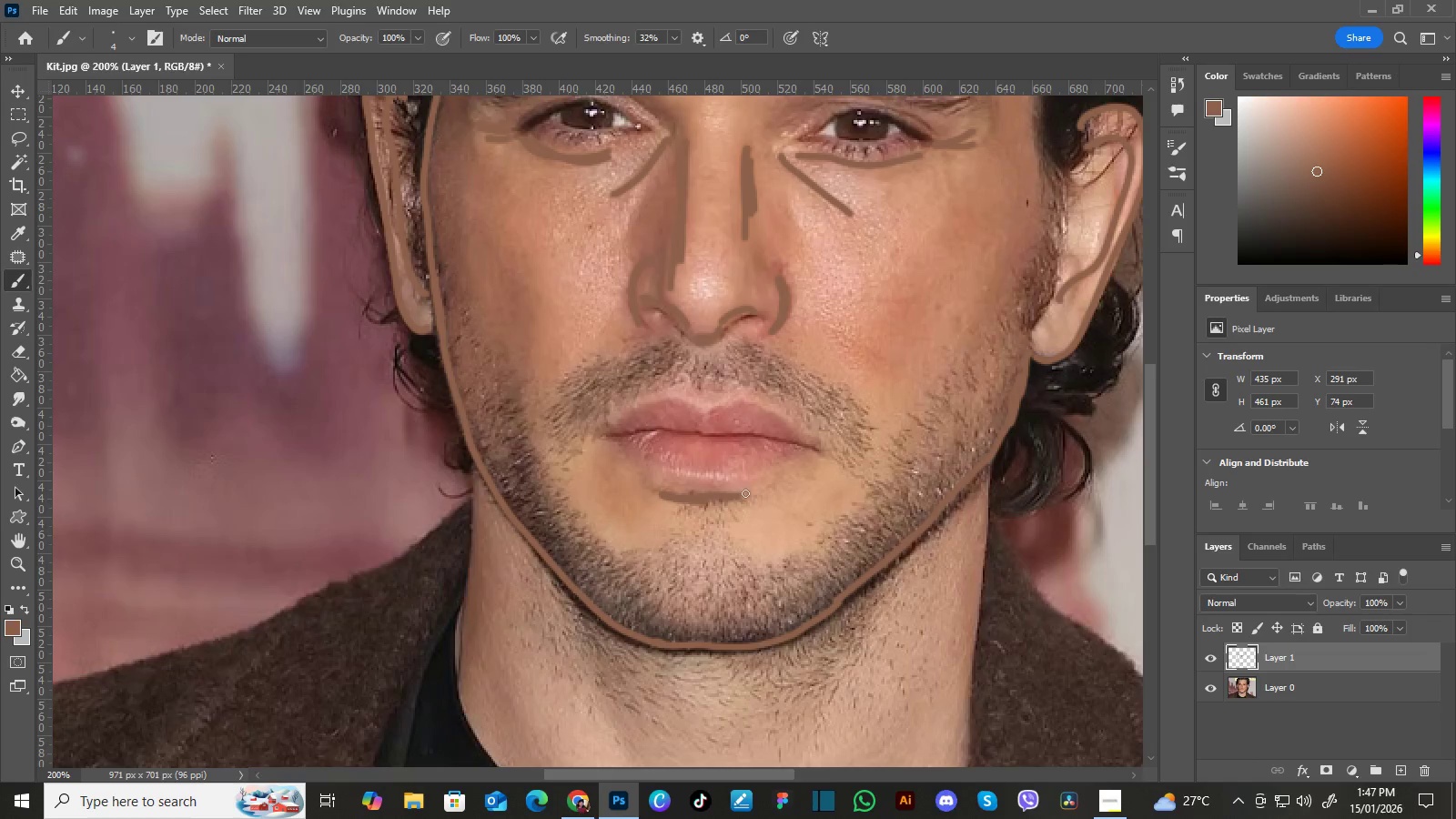 
hold_key(key=Space, duration=0.59)
 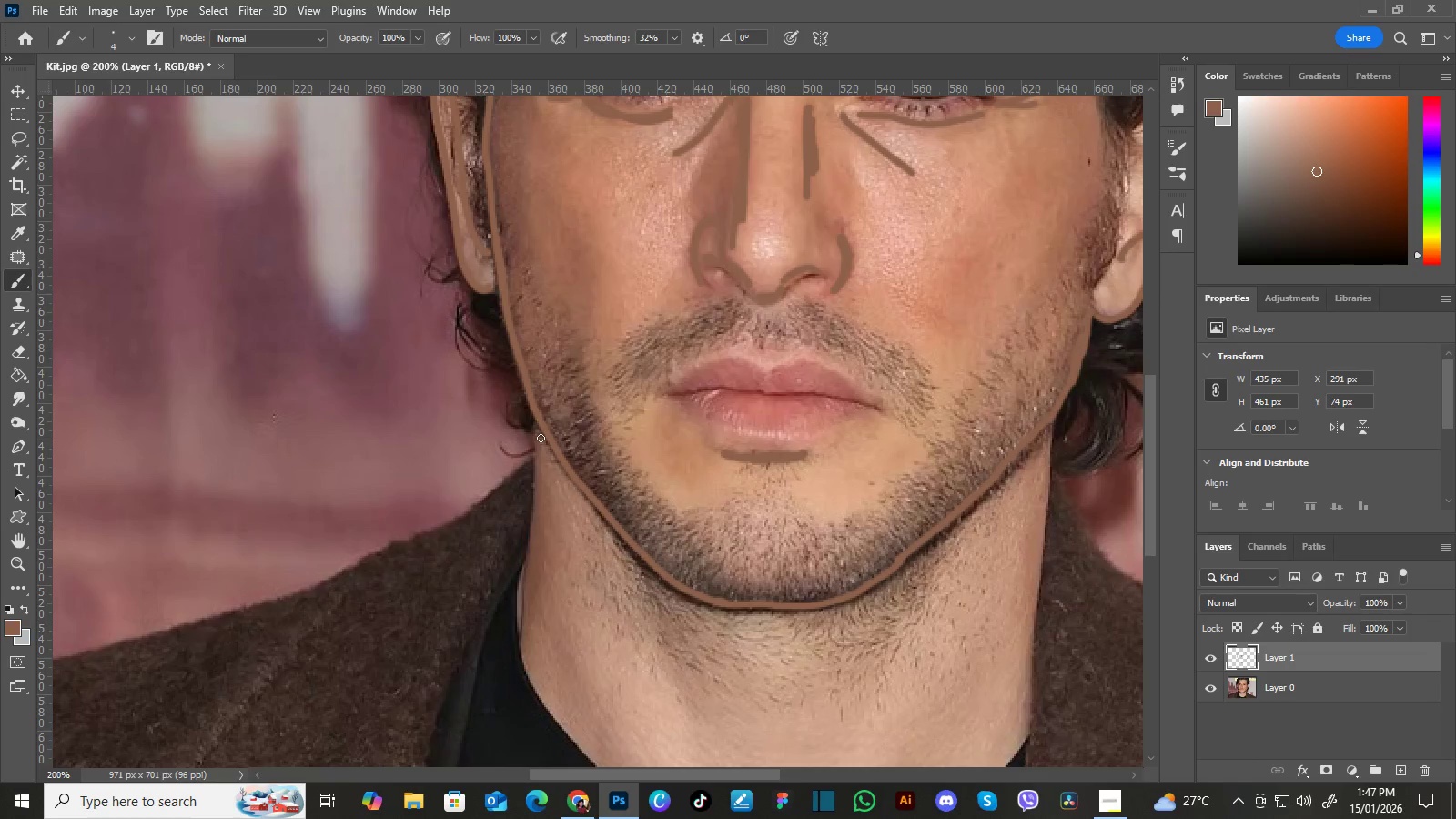 
left_click_drag(start_coordinate=[606, 554], to_coordinate=[668, 513])
 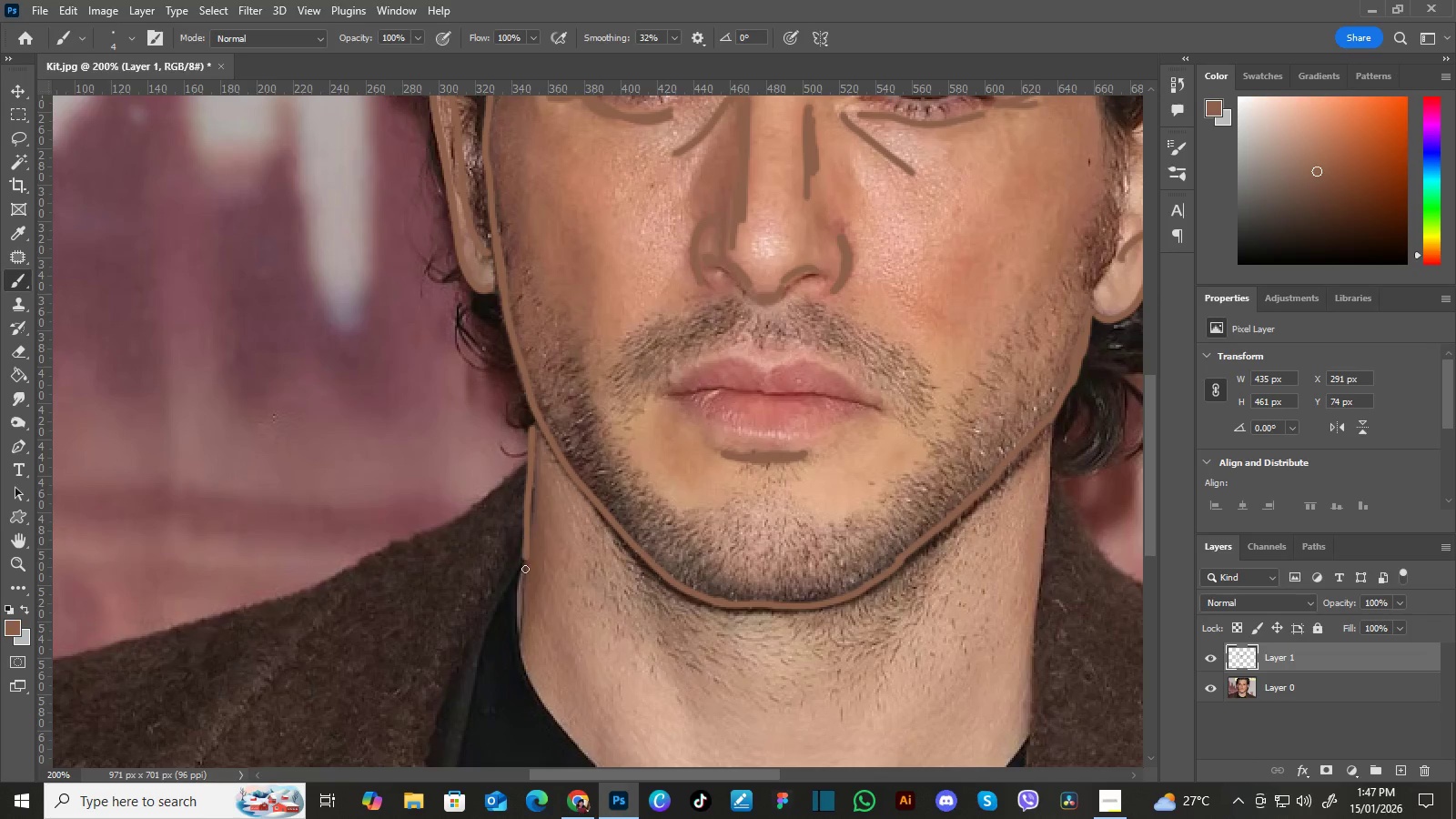 
hold_key(key=Space, duration=0.55)
 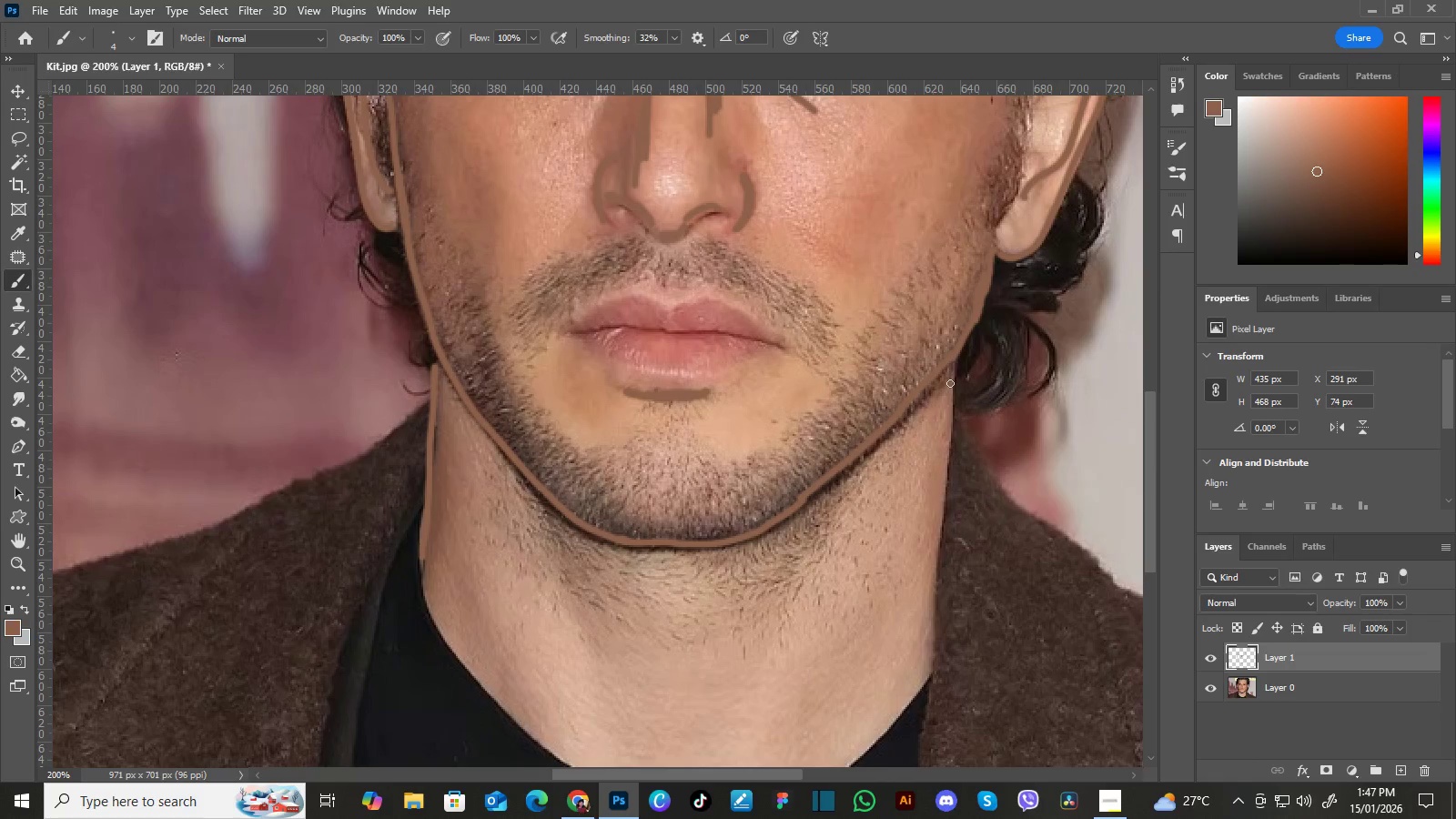 
left_click_drag(start_coordinate=[852, 576], to_coordinate=[754, 514])
 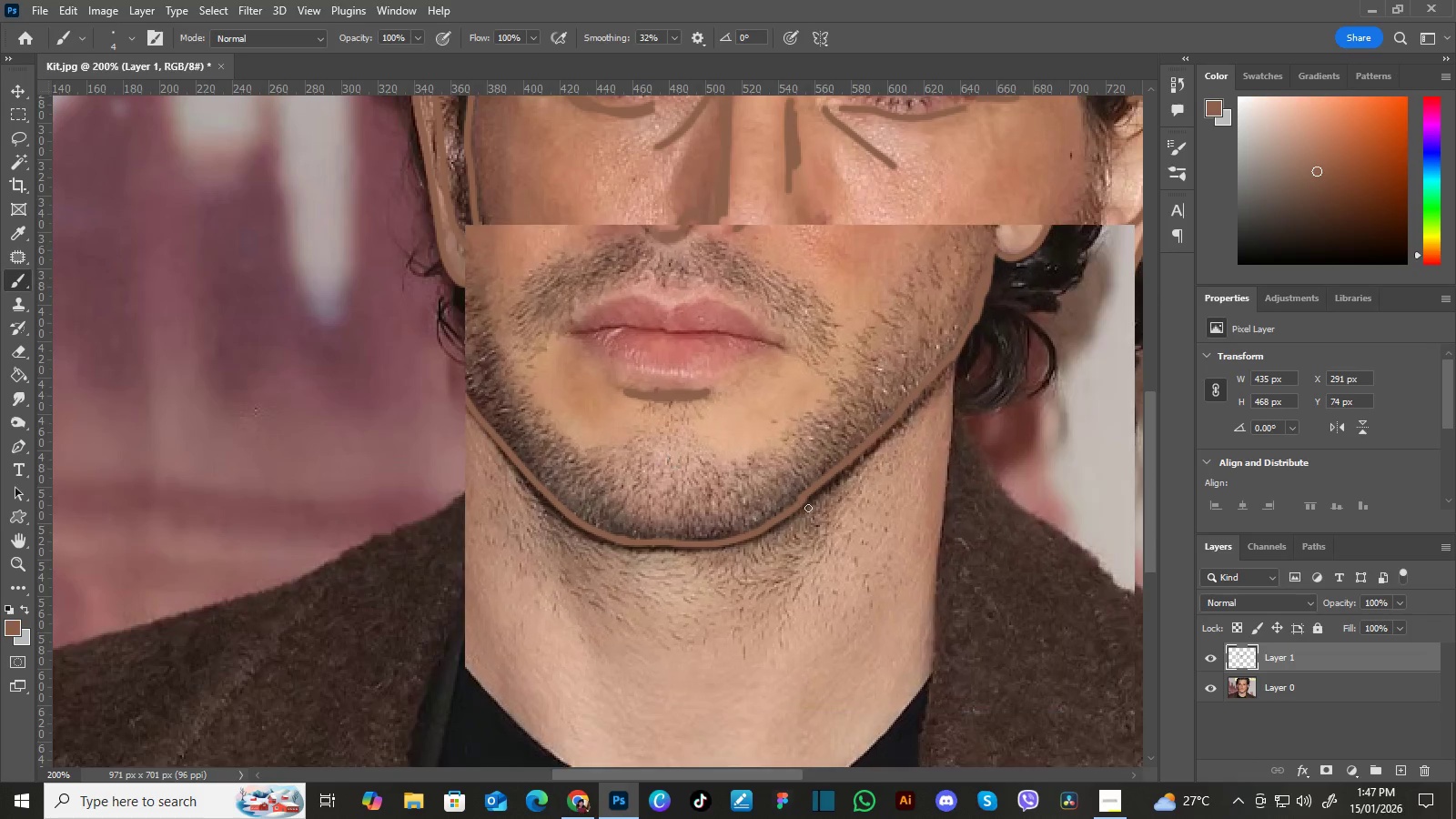 
hold_key(key=Space, duration=2.88)
 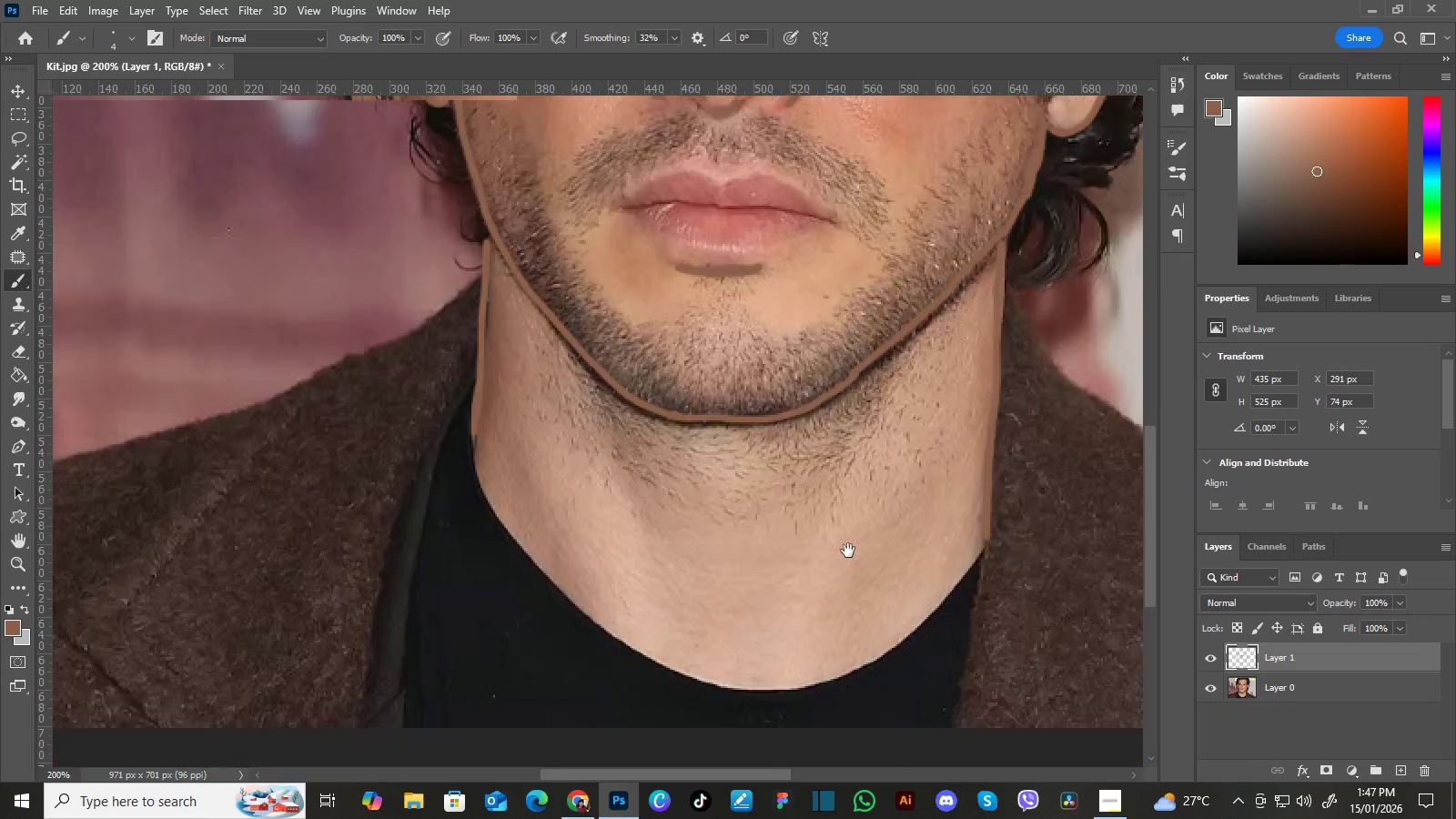 
hold_key(key=Space, duration=0.83)
 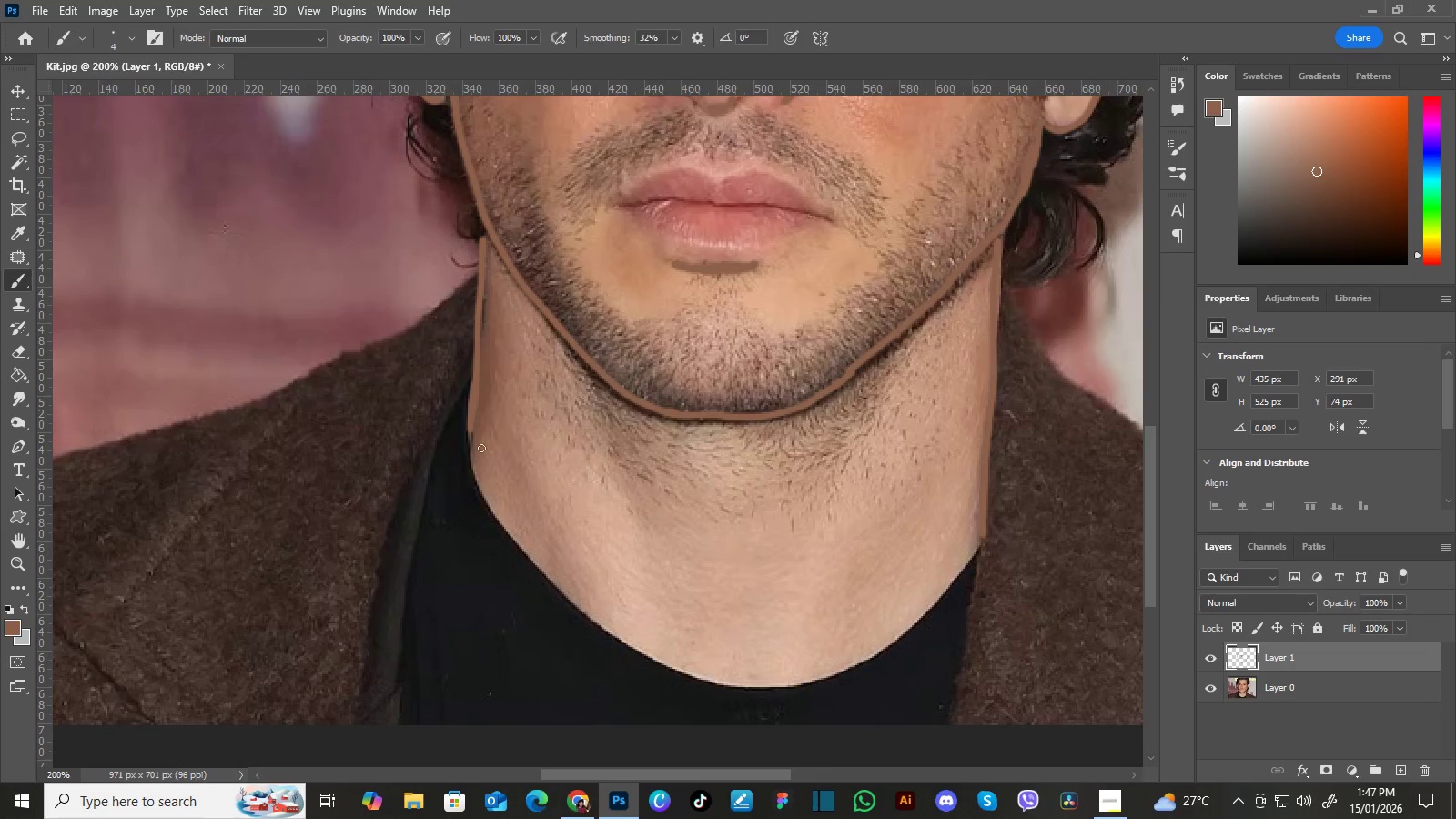 
left_click_drag(start_coordinate=[800, 678], to_coordinate=[848, 551])
 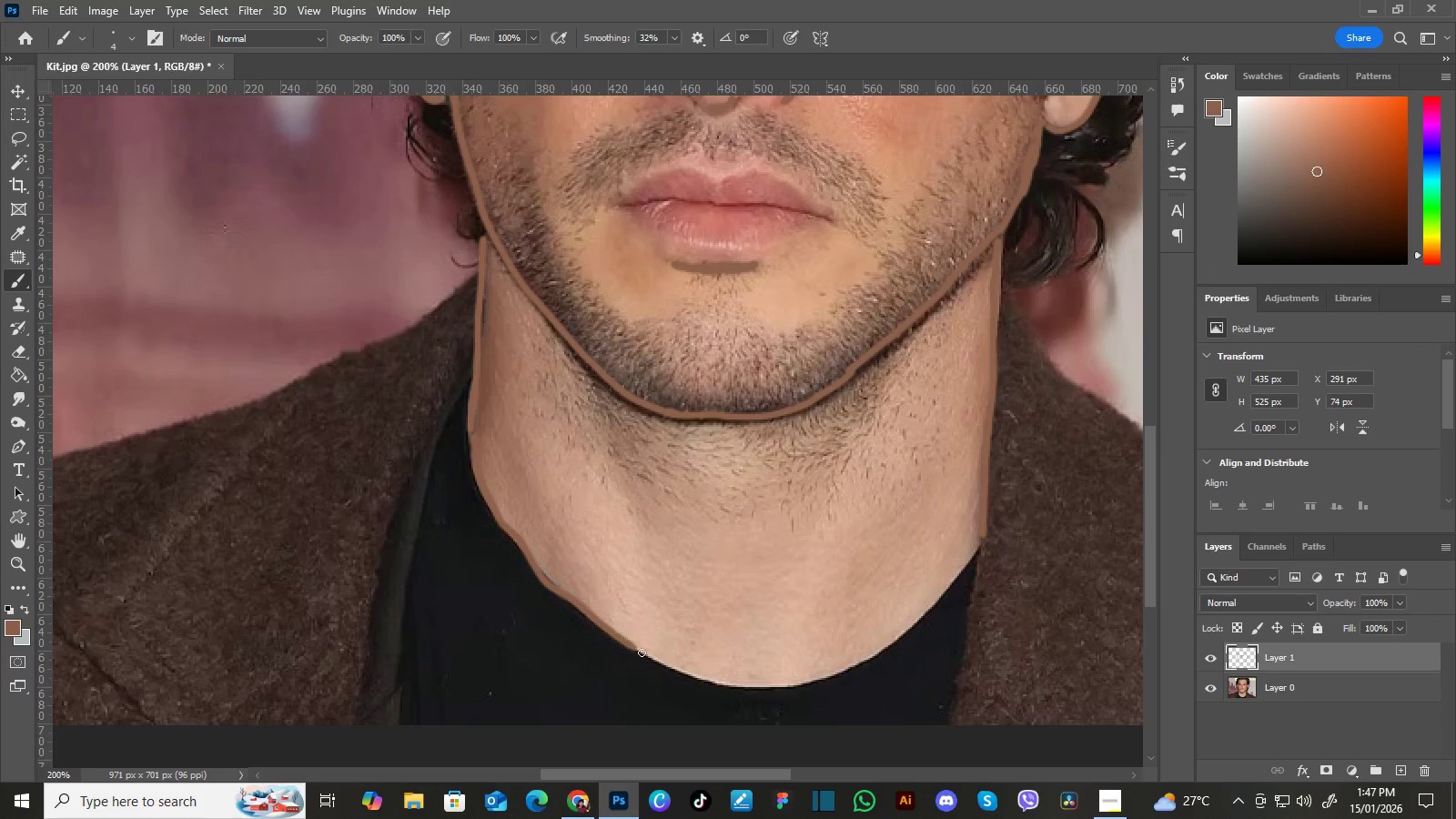 
wait(7.66)
 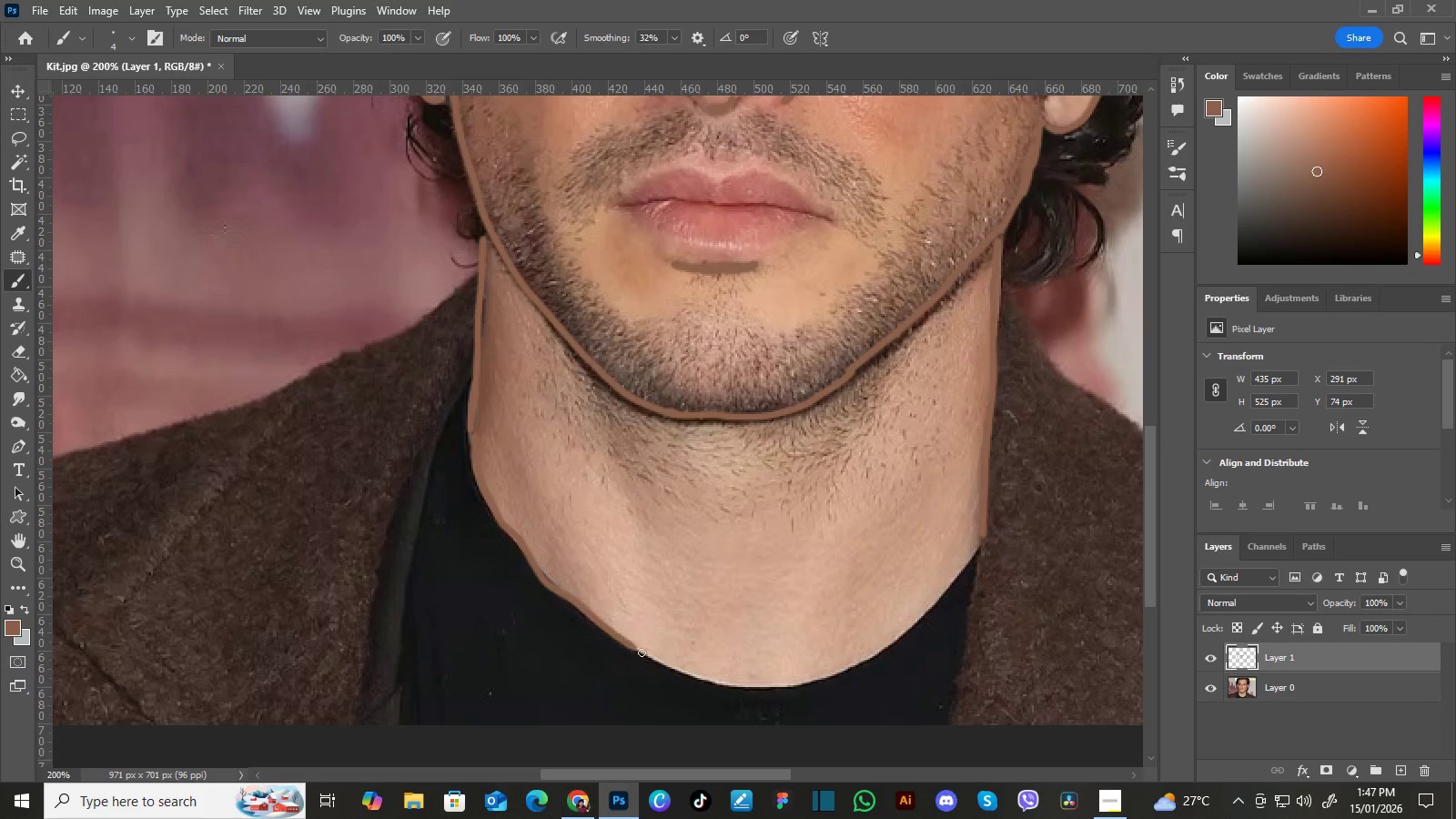 
hold_key(key=Space, duration=1.5)
 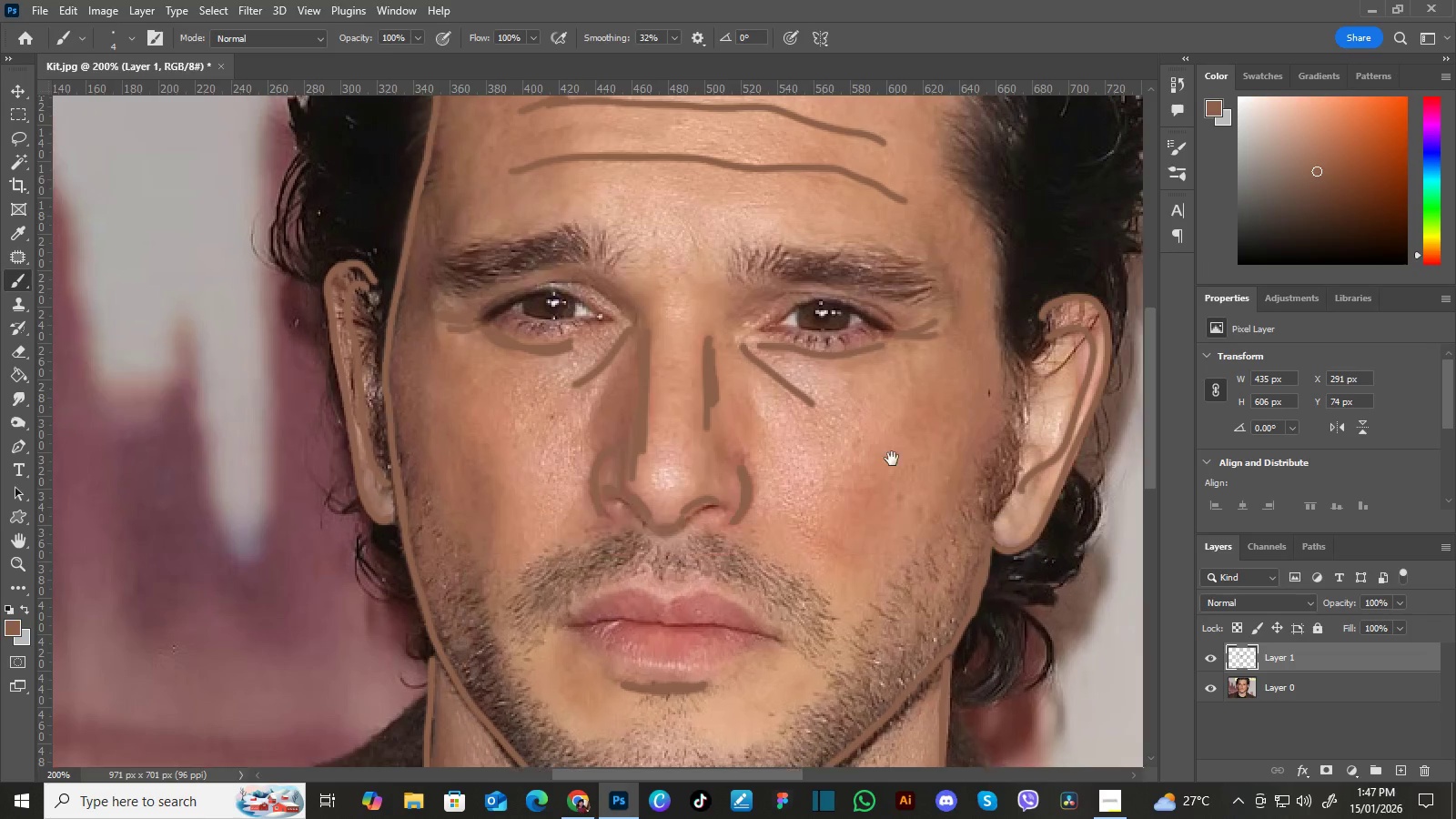 
left_click_drag(start_coordinate=[913, 333], to_coordinate=[863, 548])
 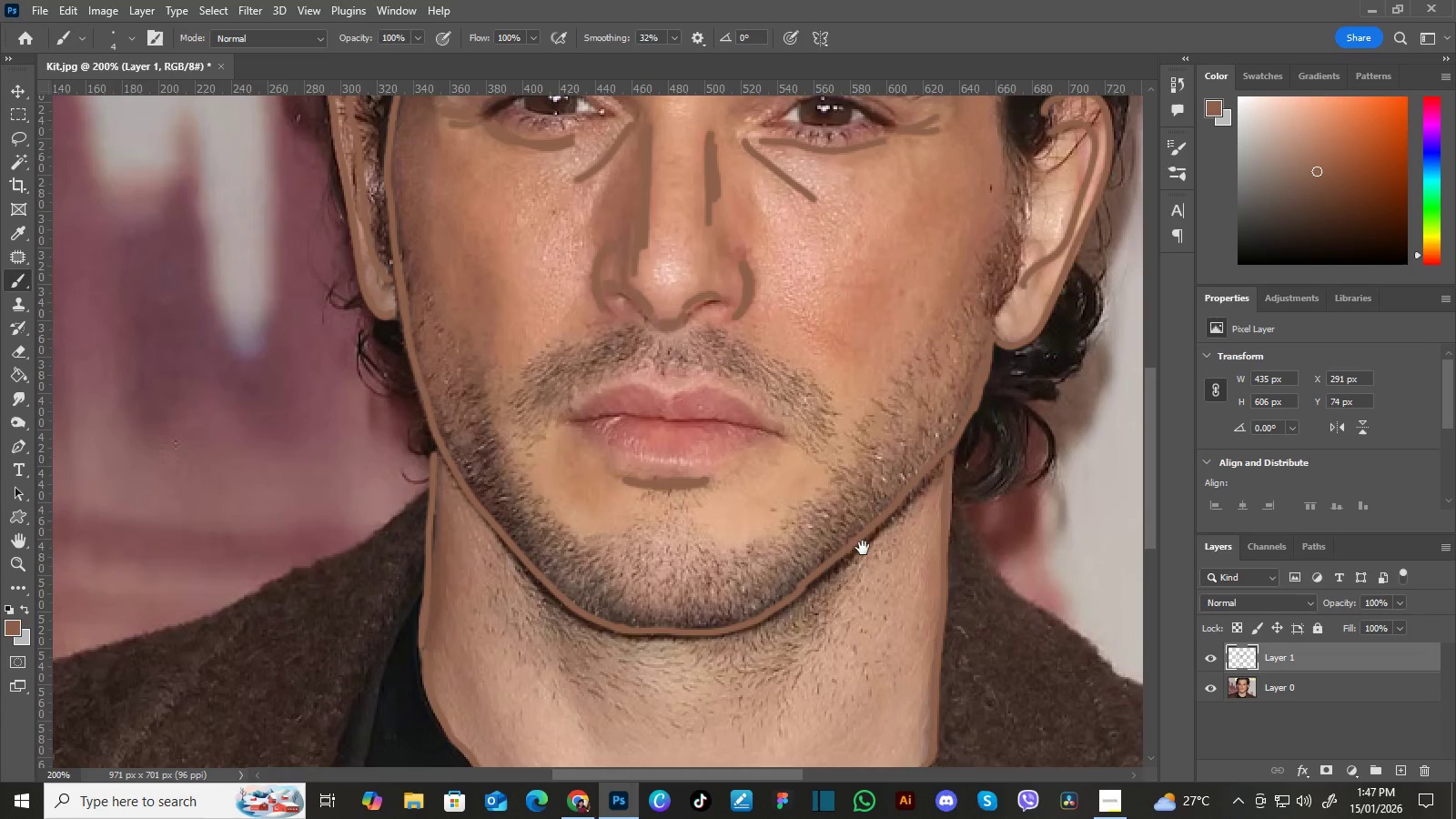 
left_click_drag(start_coordinate=[885, 405], to_coordinate=[875, 478])
 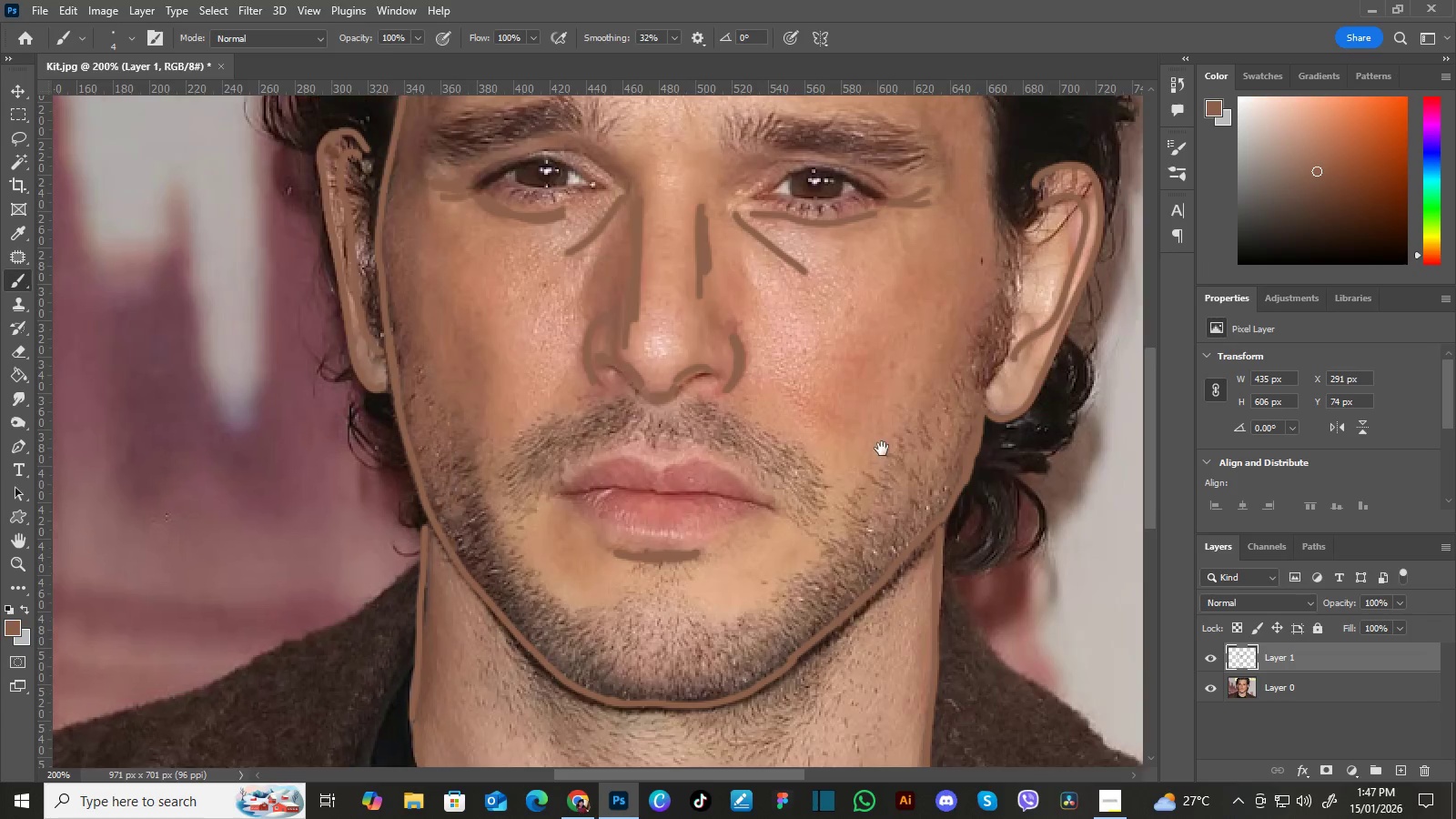 
left_click_drag(start_coordinate=[879, 414], to_coordinate=[880, 488])
 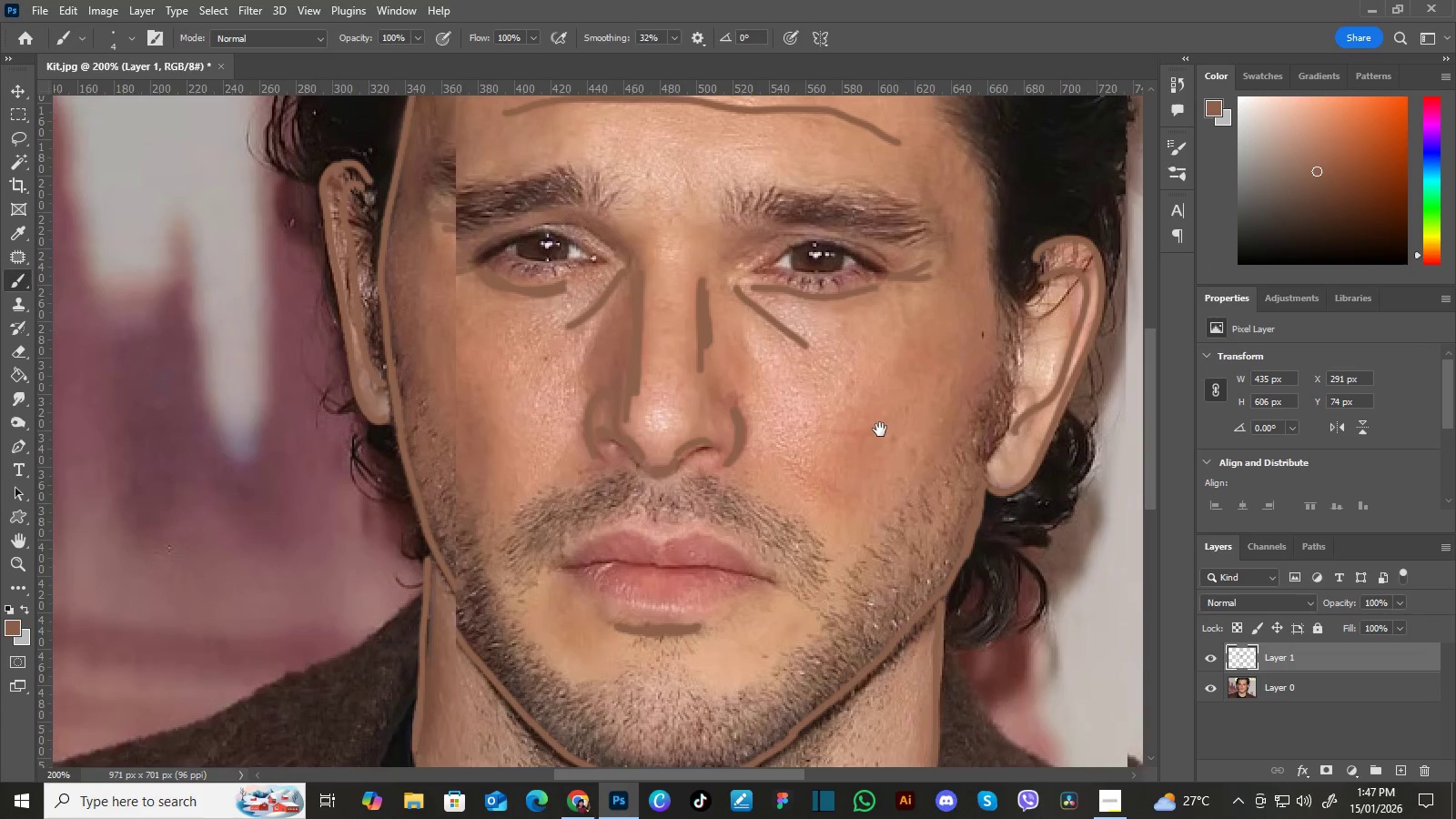 
hold_key(key=Space, duration=1.45)
 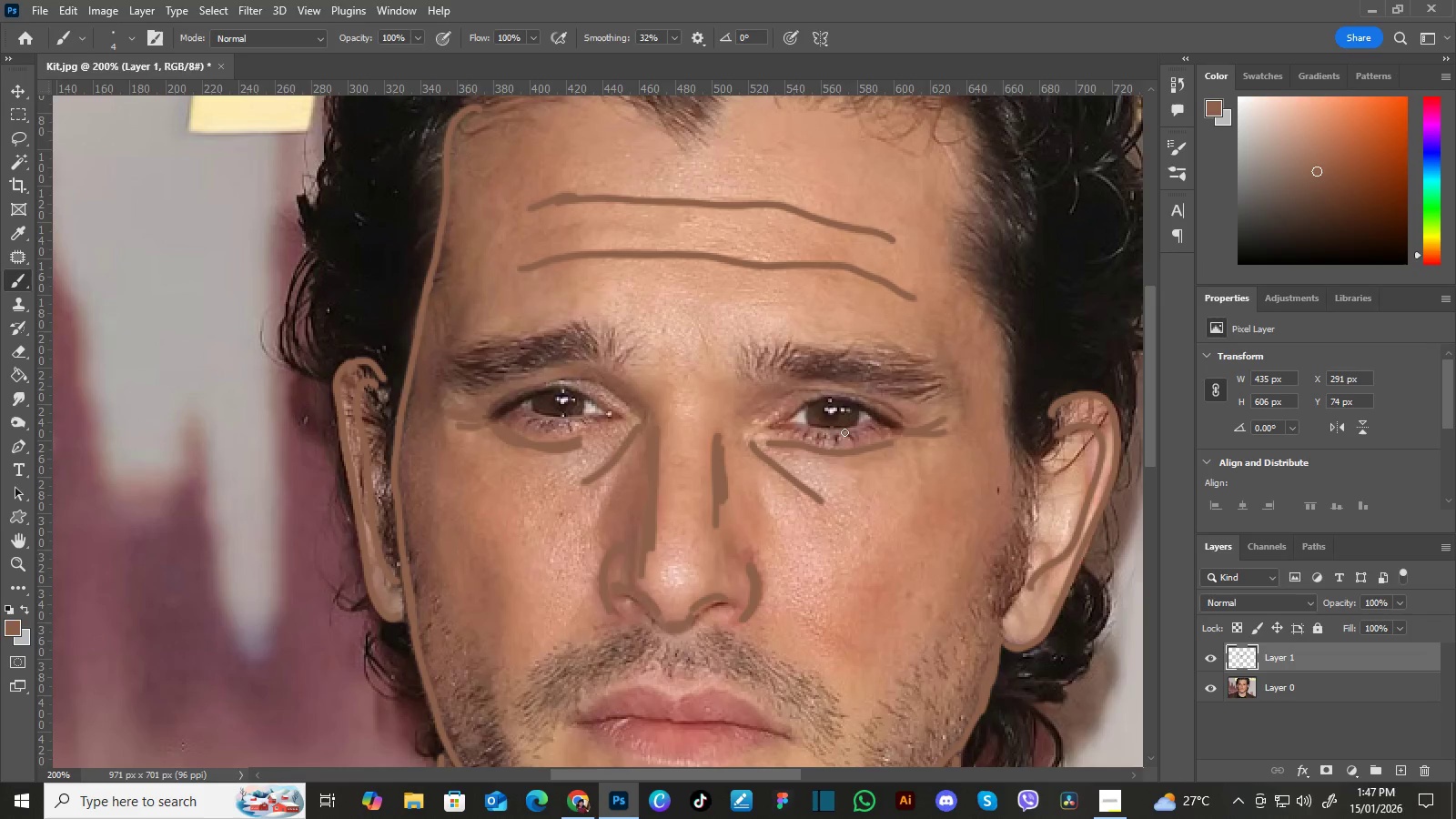 
left_click_drag(start_coordinate=[884, 430], to_coordinate=[890, 489])
 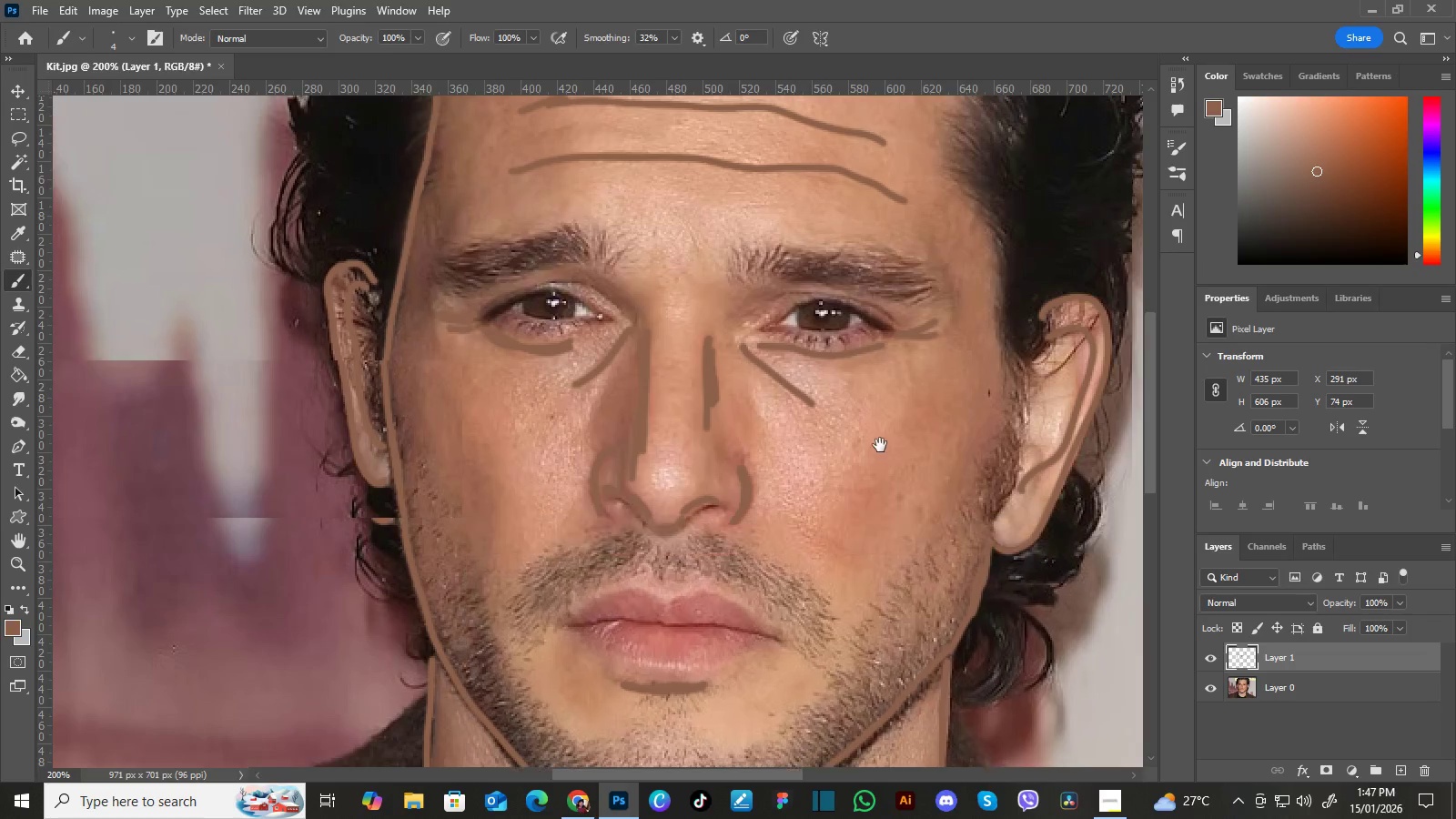 
left_click_drag(start_coordinate=[887, 425], to_coordinate=[893, 483])
 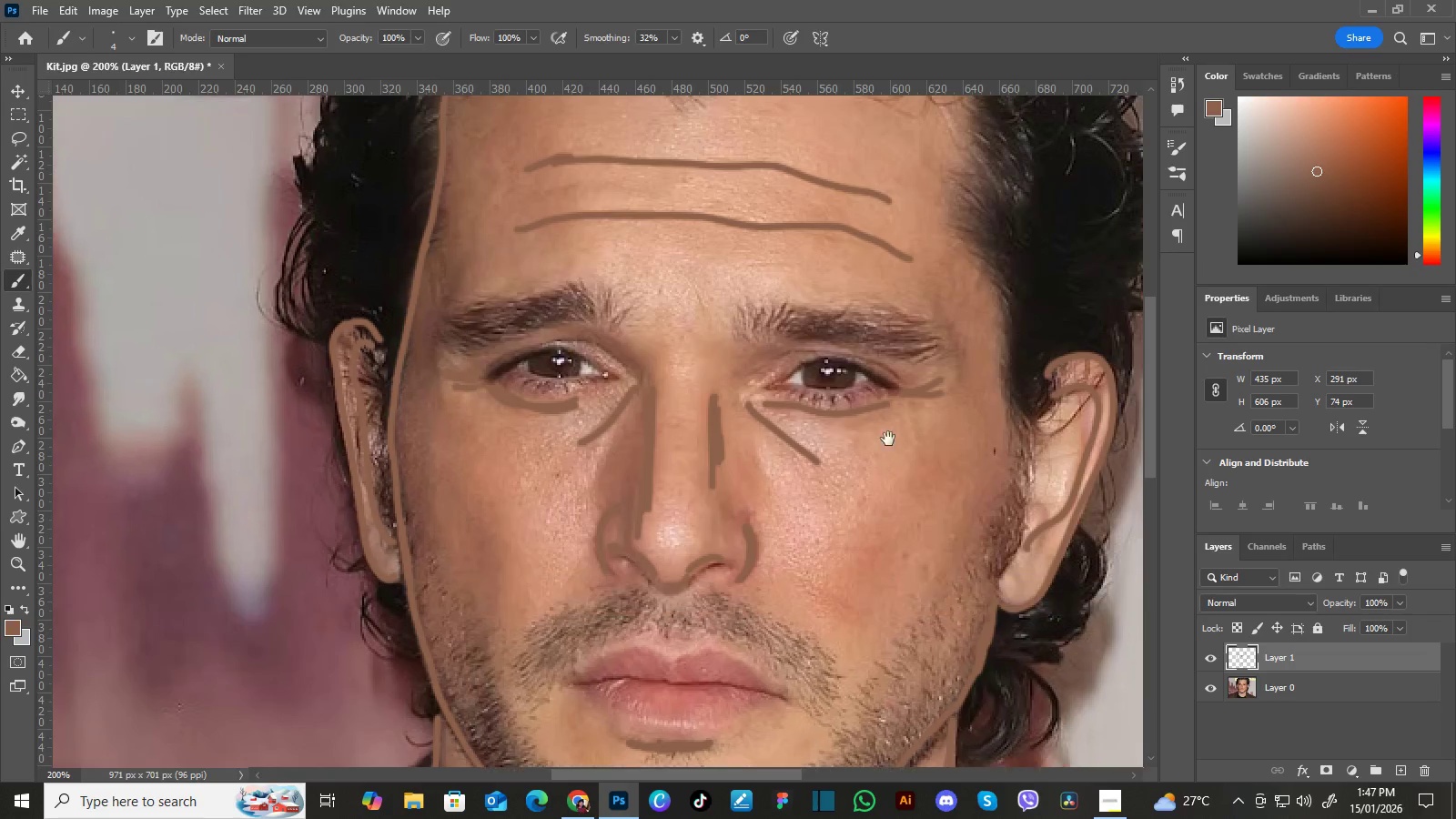 
left_click_drag(start_coordinate=[888, 439], to_coordinate=[892, 478])
 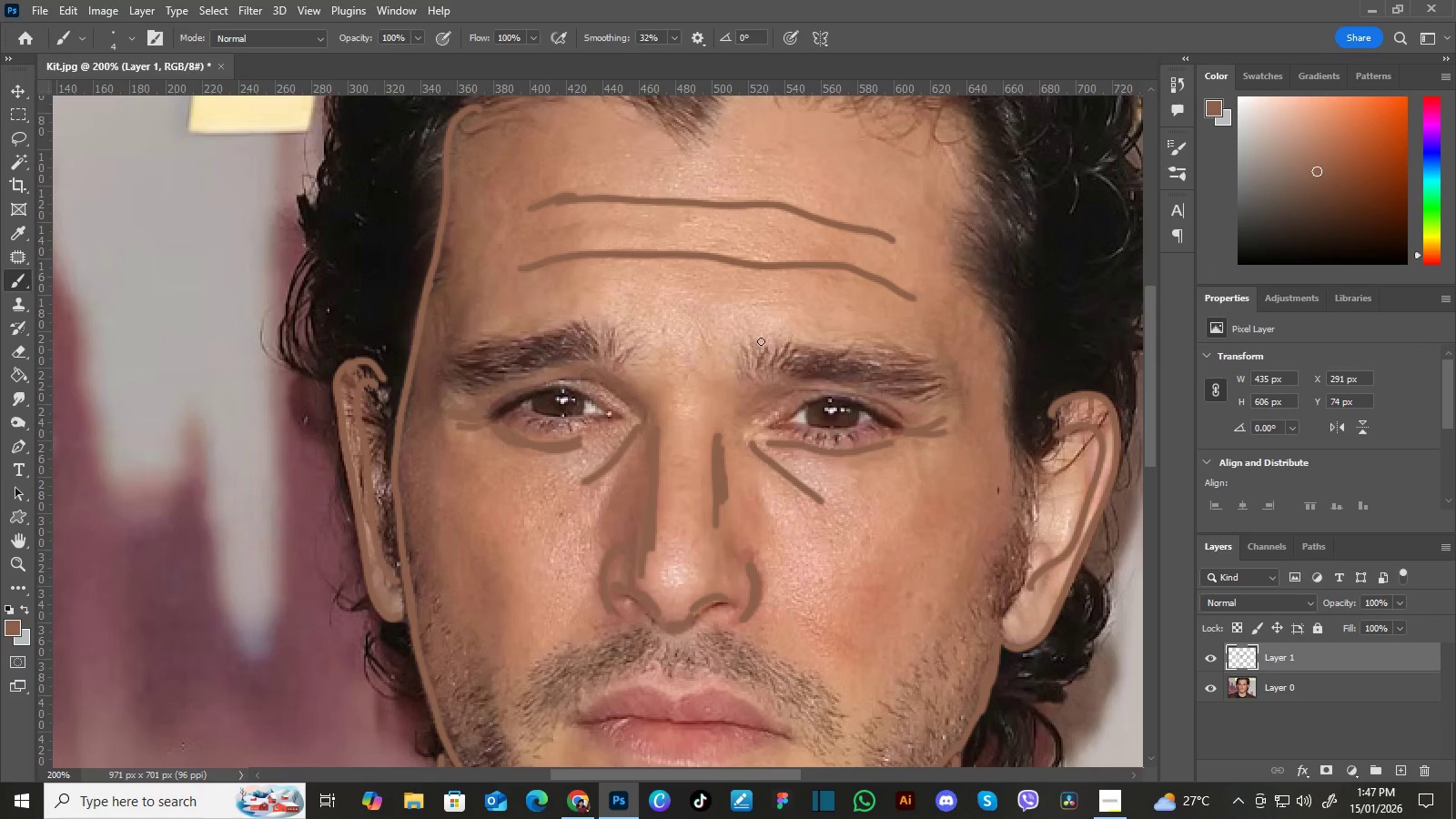 
hold_key(key=Space, duration=0.77)
 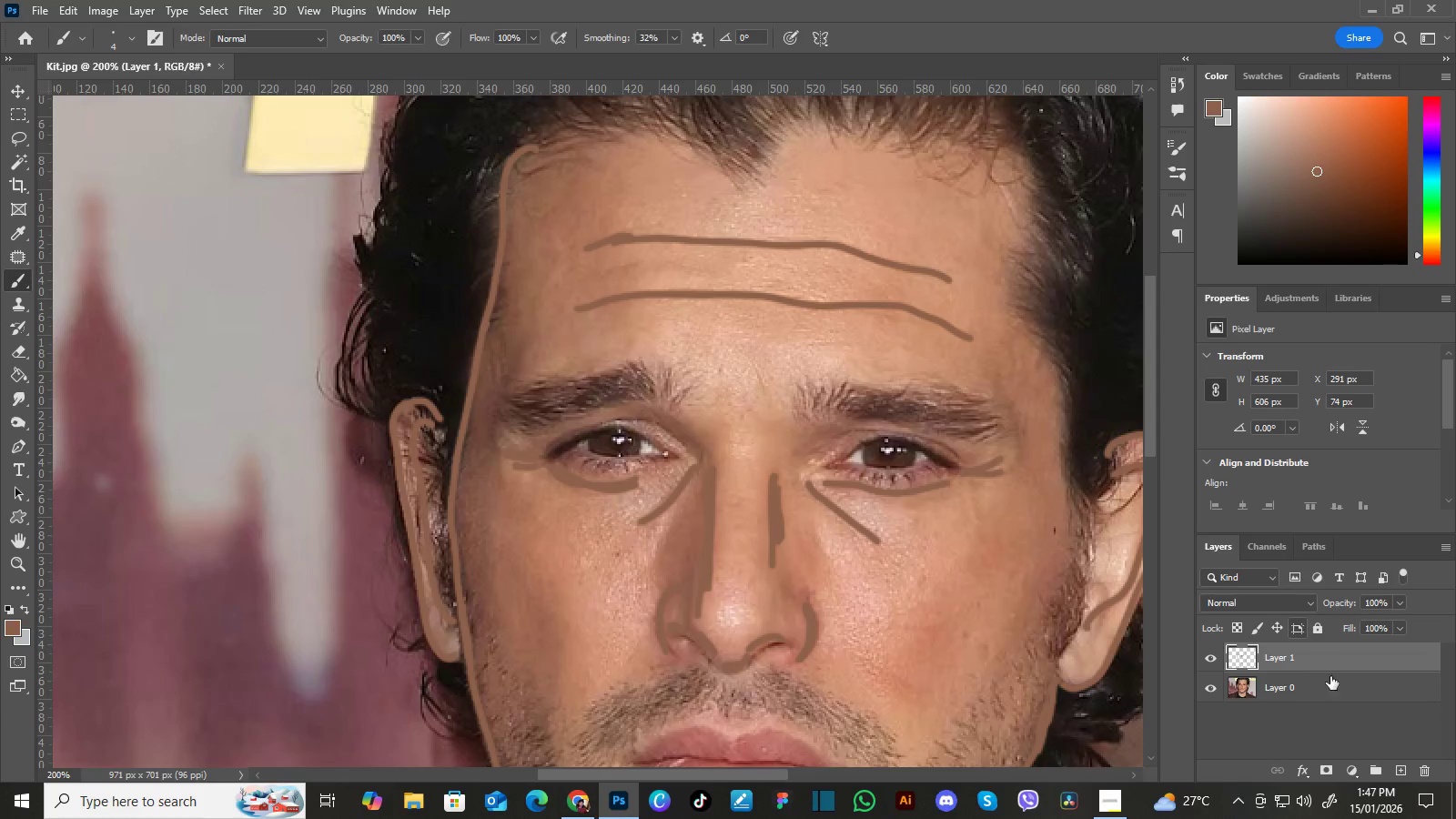 
left_click_drag(start_coordinate=[685, 354], to_coordinate=[742, 394])
 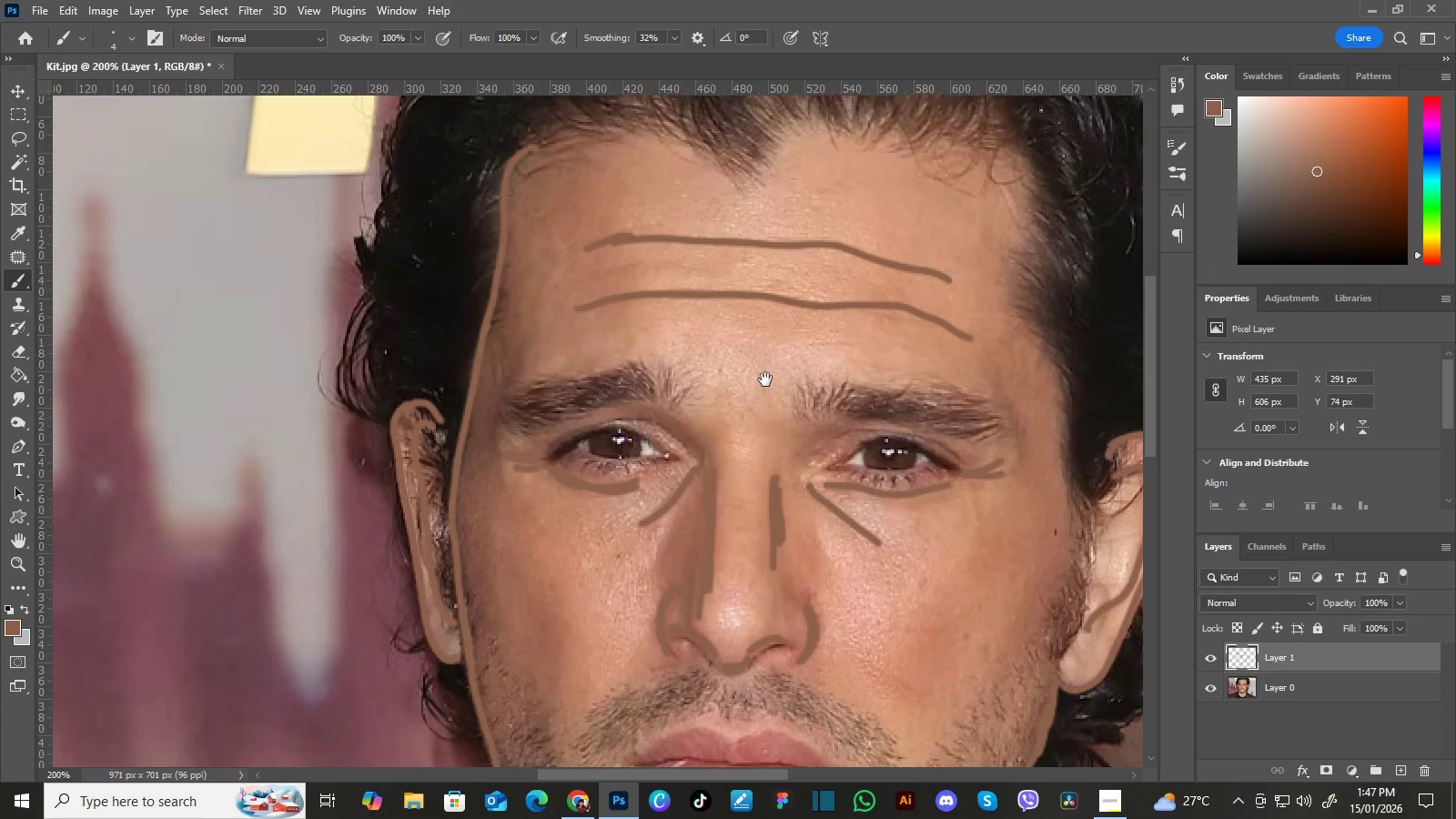 
hold_key(key=Space, duration=20.39)
 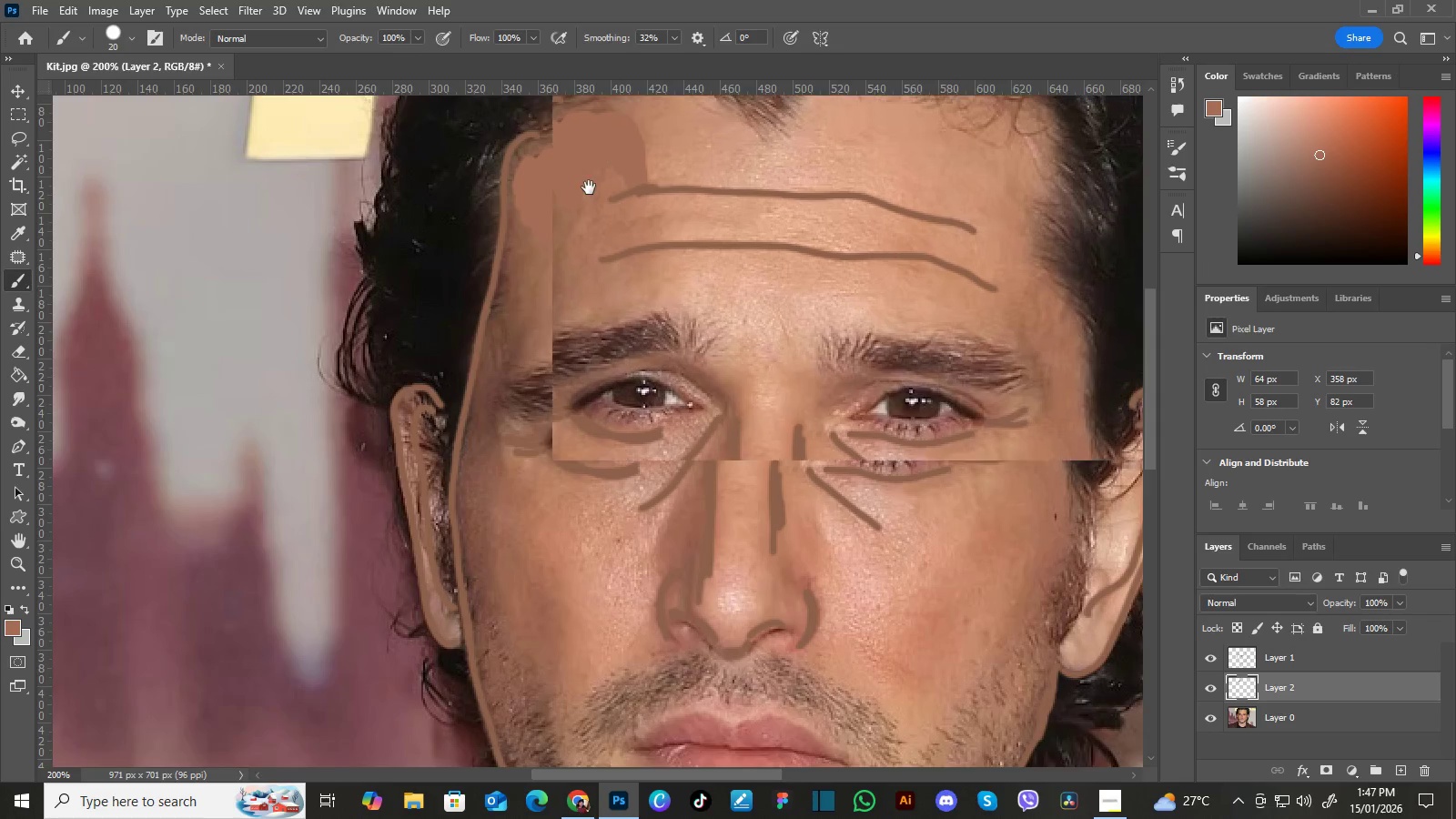 
left_click([1400, 769])
 